 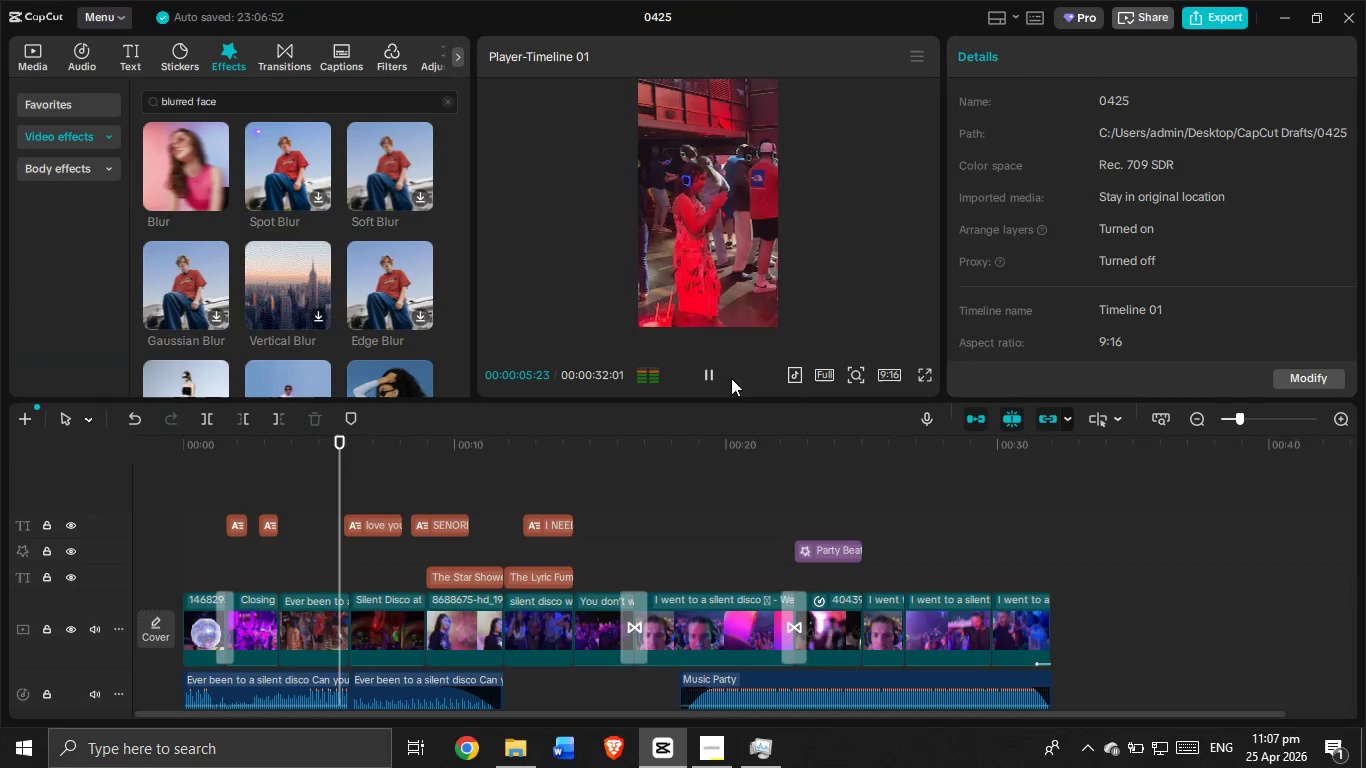 
scroll: coordinate [313, 242], scroll_direction: down, amount: 3.0
 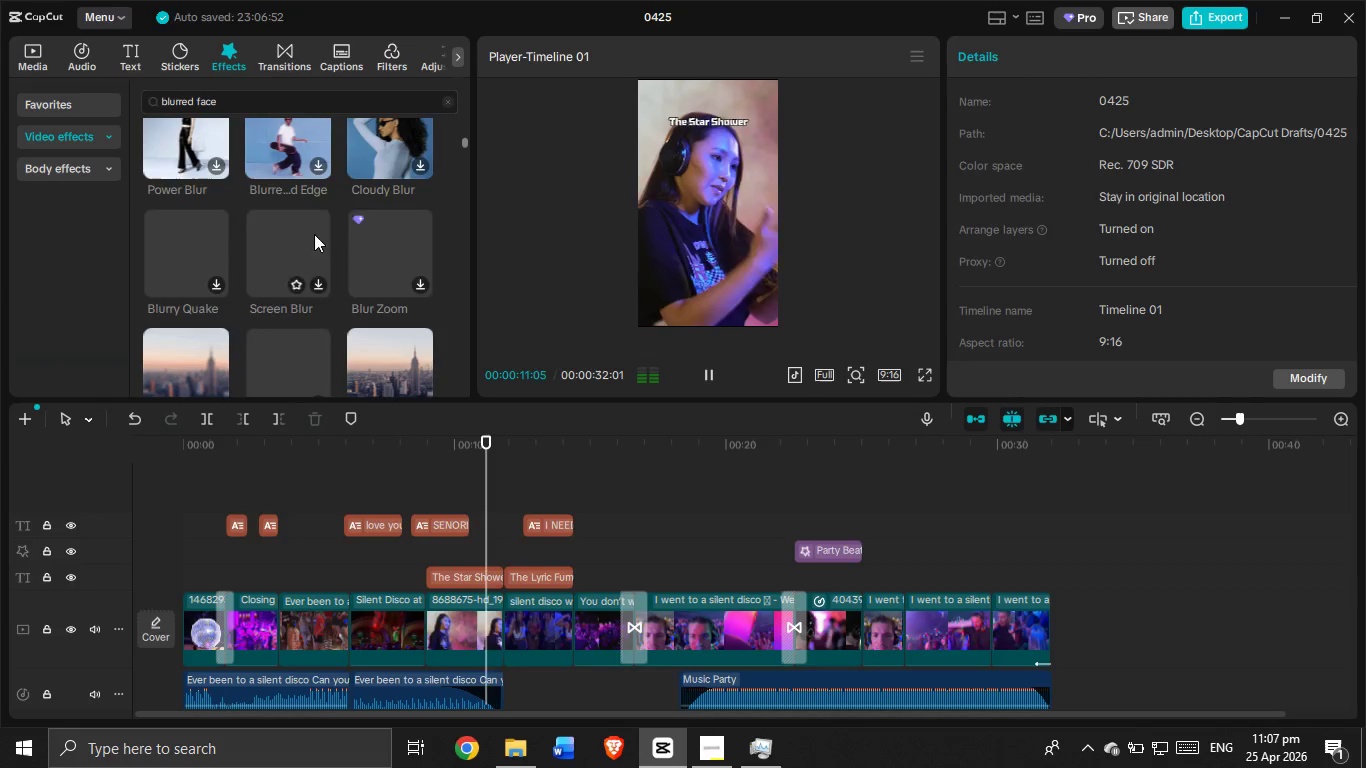 
scroll: coordinate [314, 232], scroll_direction: up, amount: 1.0
 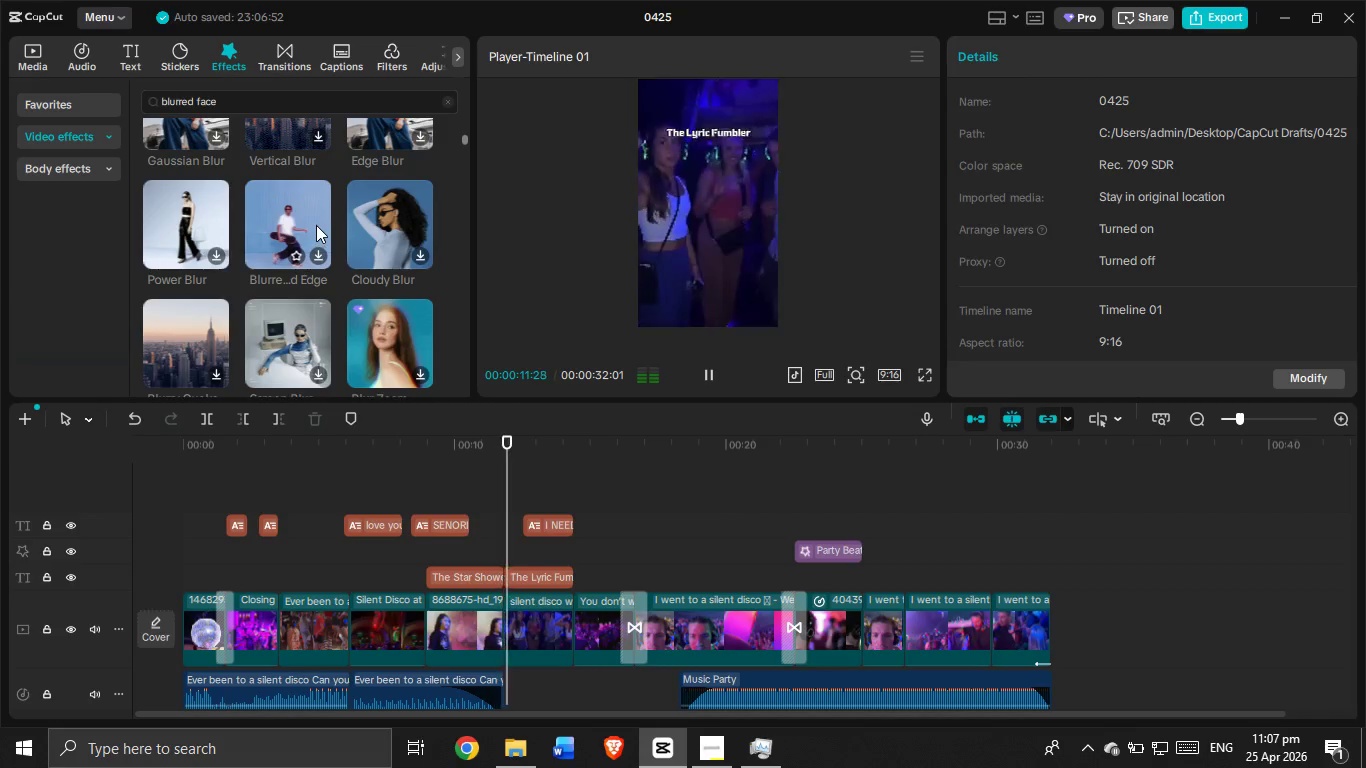 
scroll: coordinate [295, 190], scroll_direction: down, amount: 5.0
 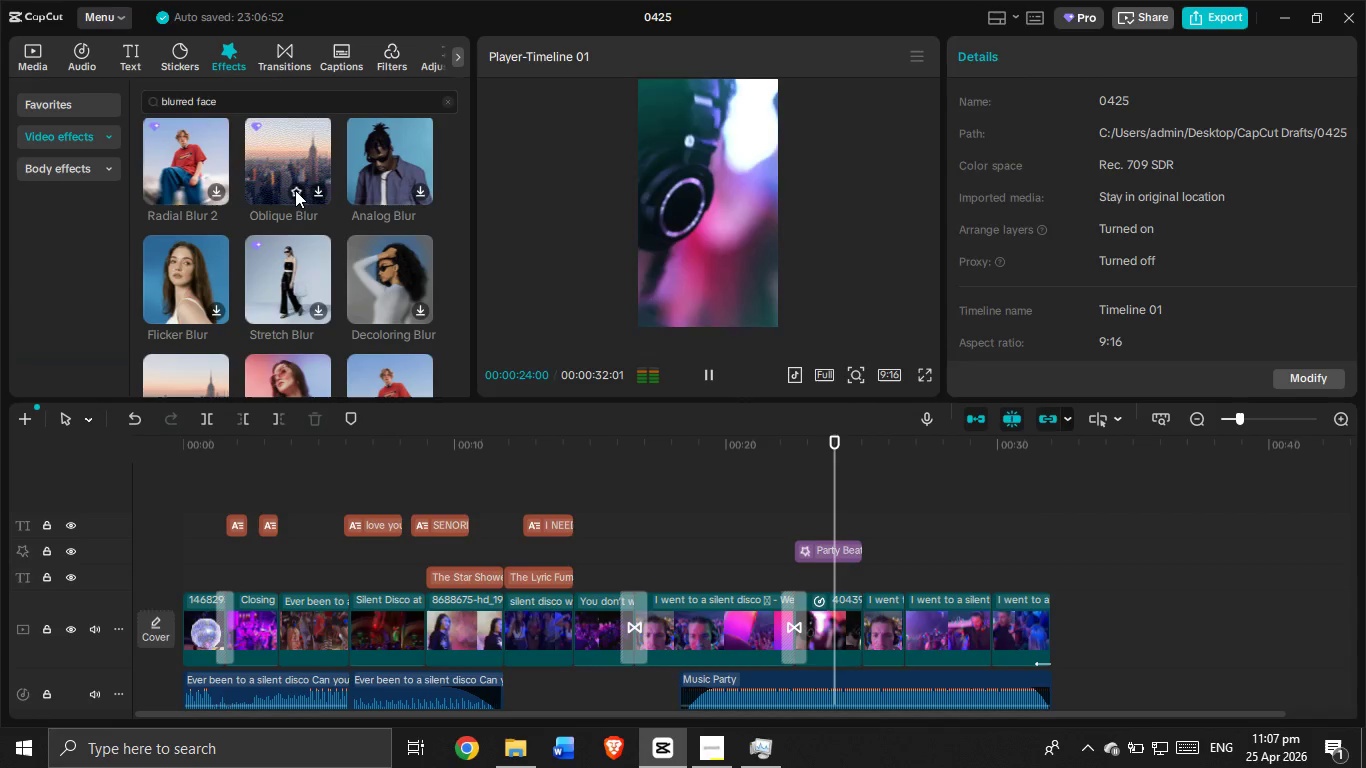 
scroll: coordinate [295, 190], scroll_direction: down, amount: 6.0
 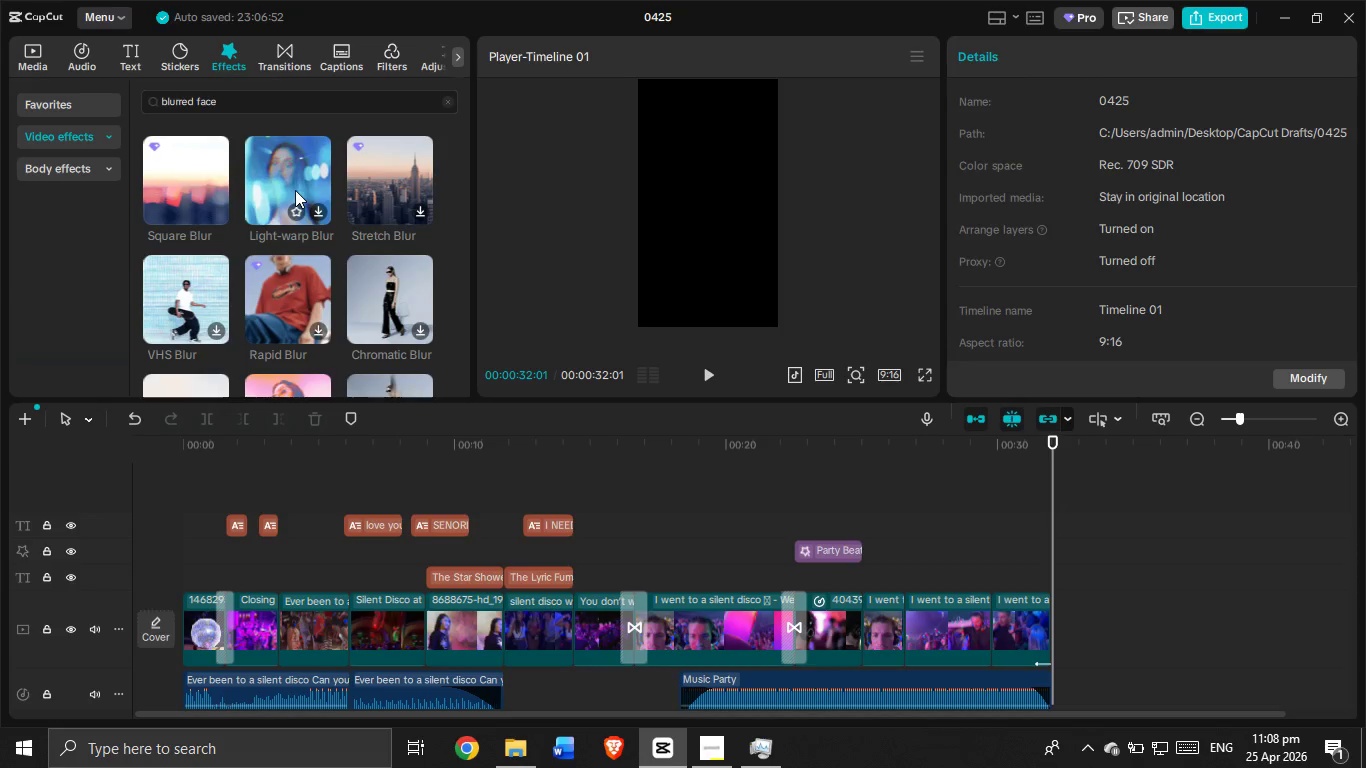 
scroll: coordinate [295, 190], scroll_direction: down, amount: 4.0
 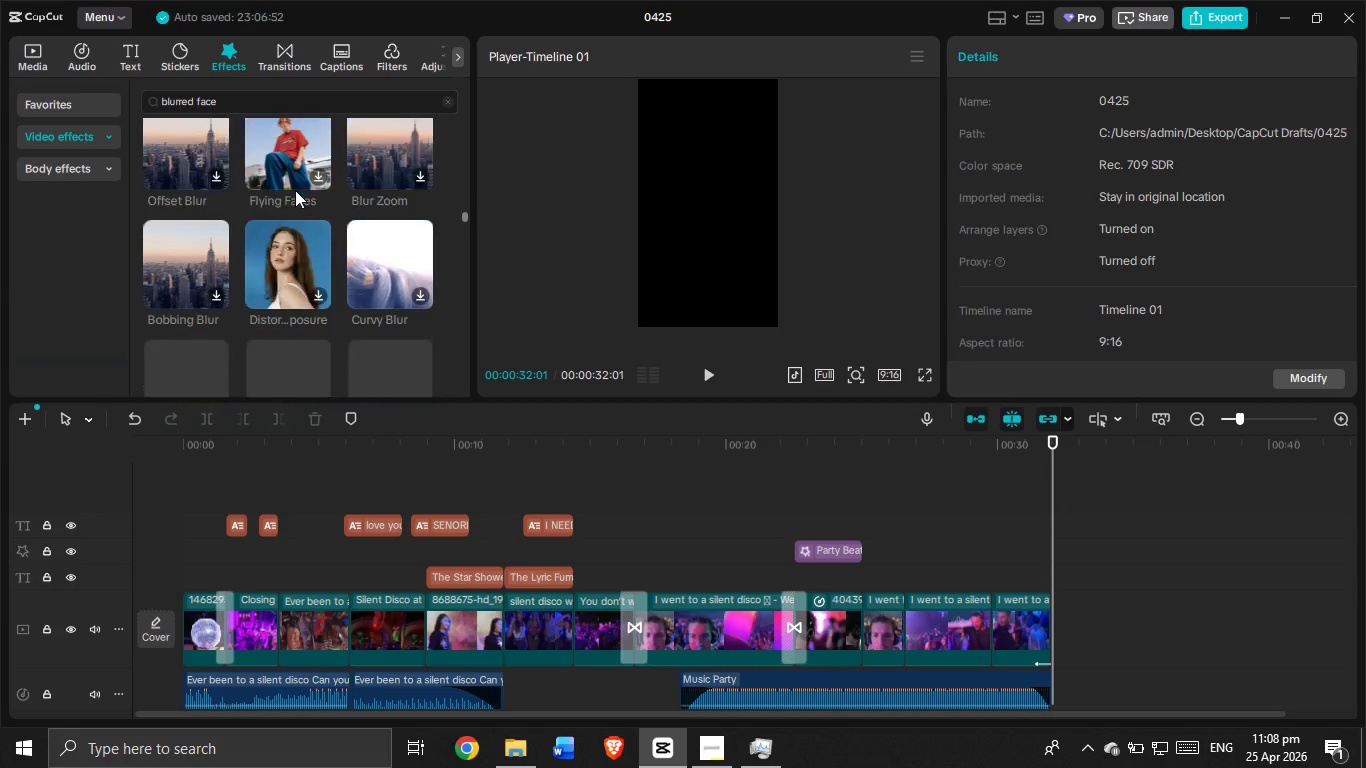 
scroll: coordinate [295, 190], scroll_direction: none, amount: 0.0
 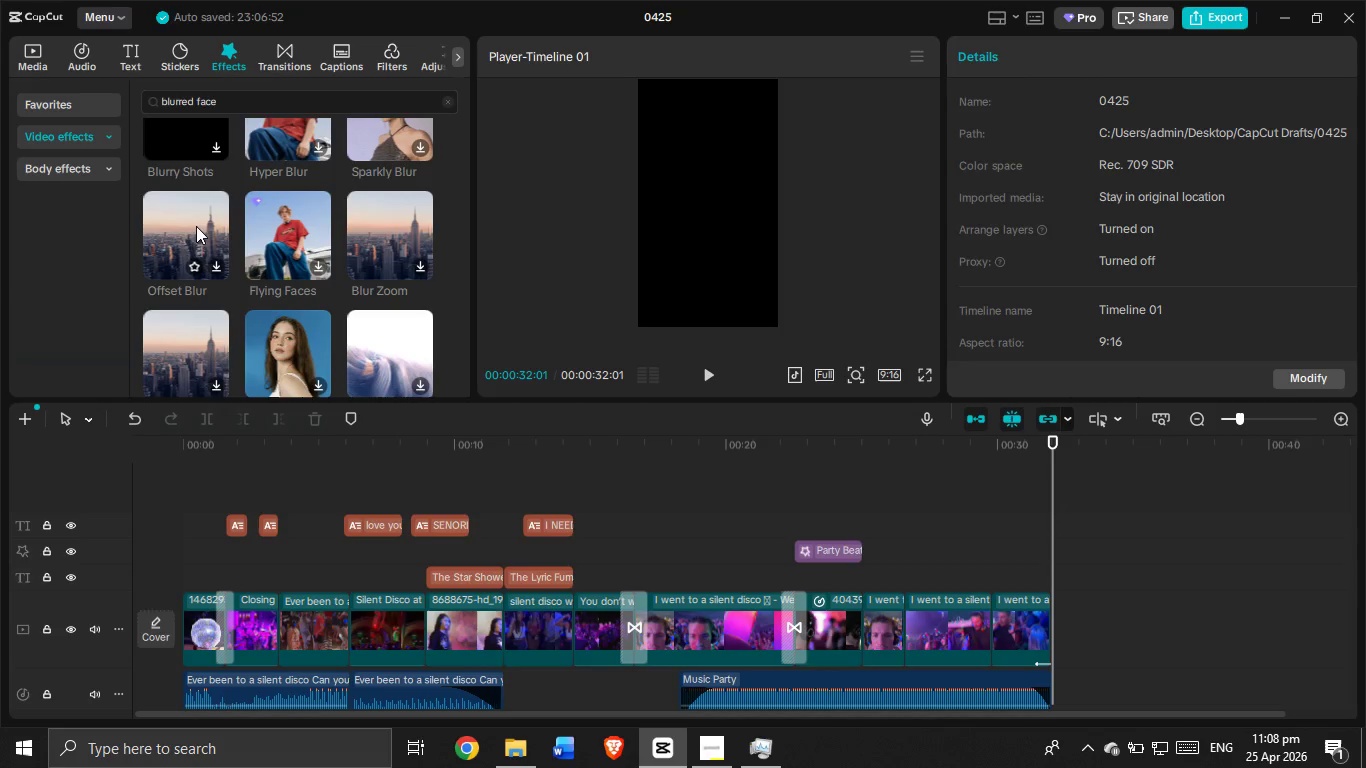 
scroll: coordinate [255, 275], scroll_direction: down, amount: 6.0
 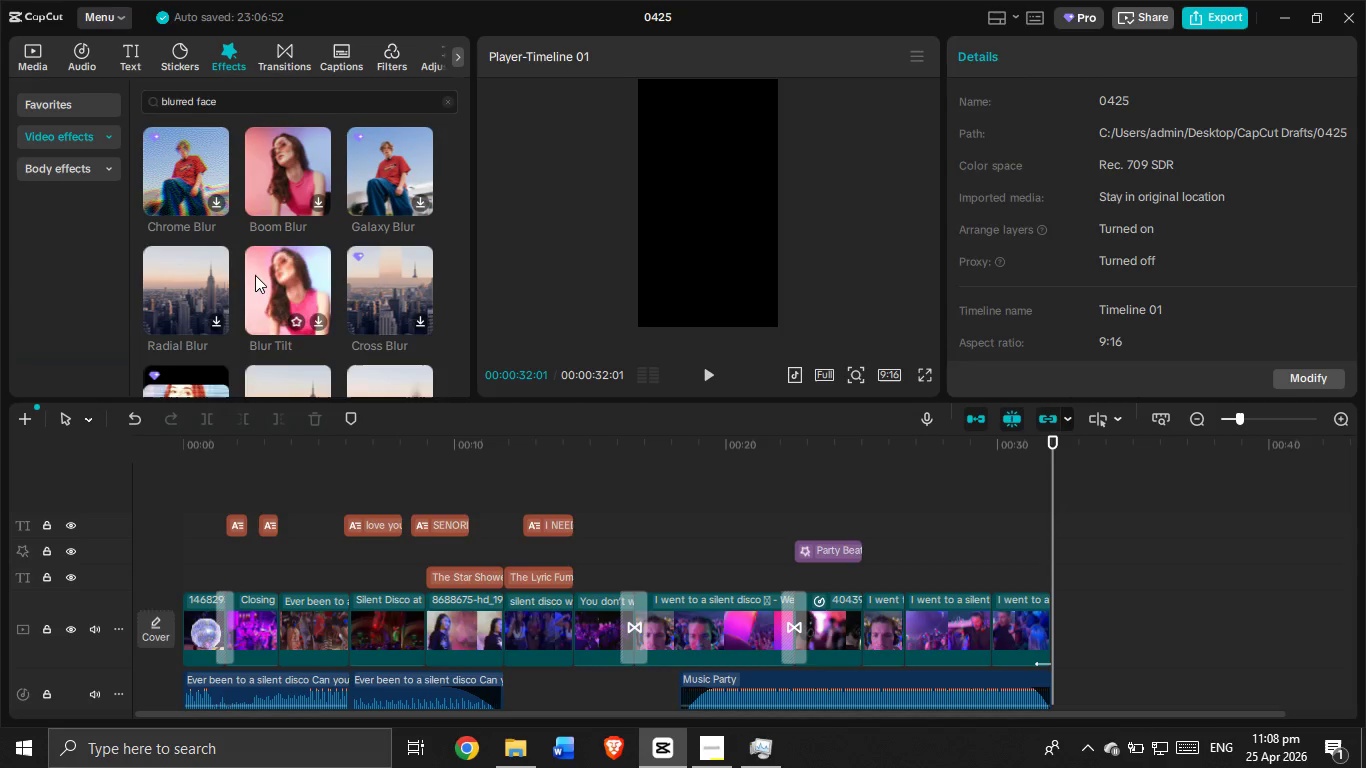 
wait(18.52)
 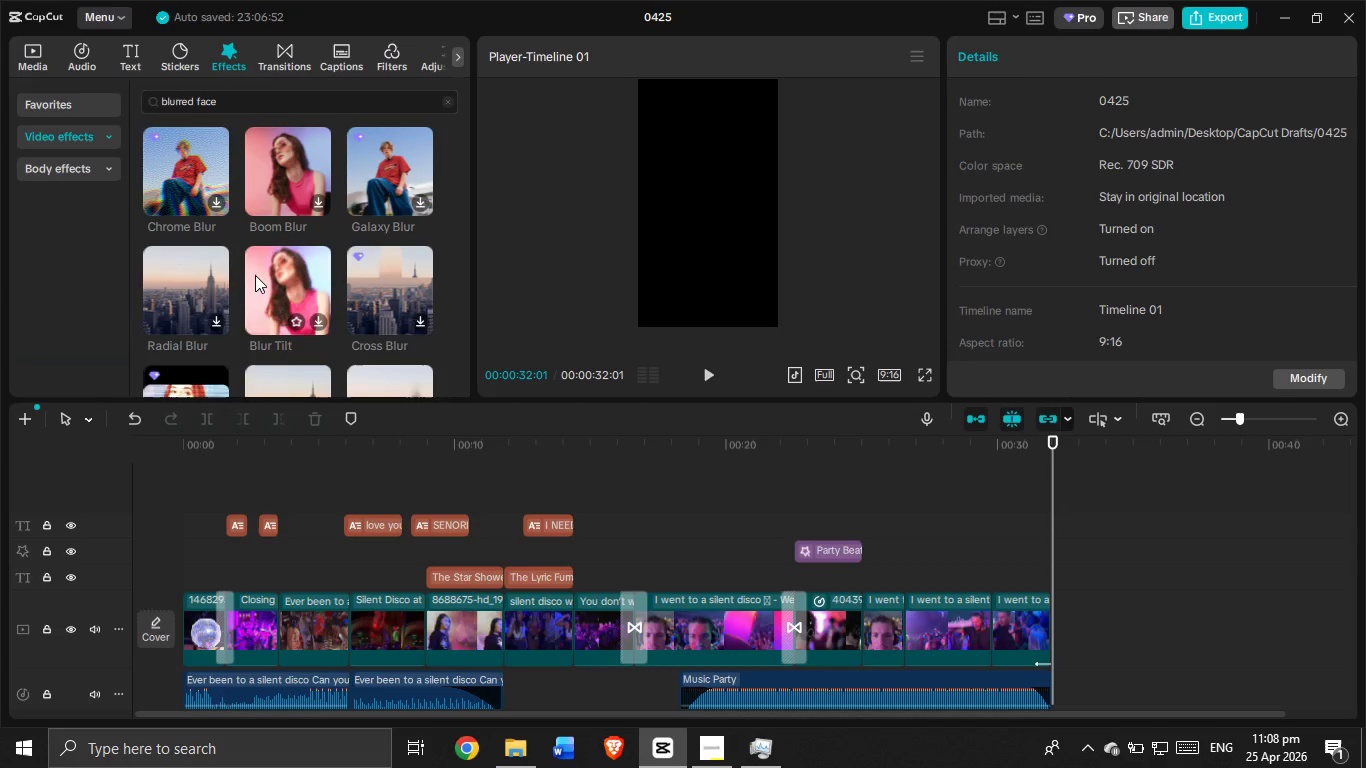 
scroll: coordinate [255, 275], scroll_direction: down, amount: 4.0
 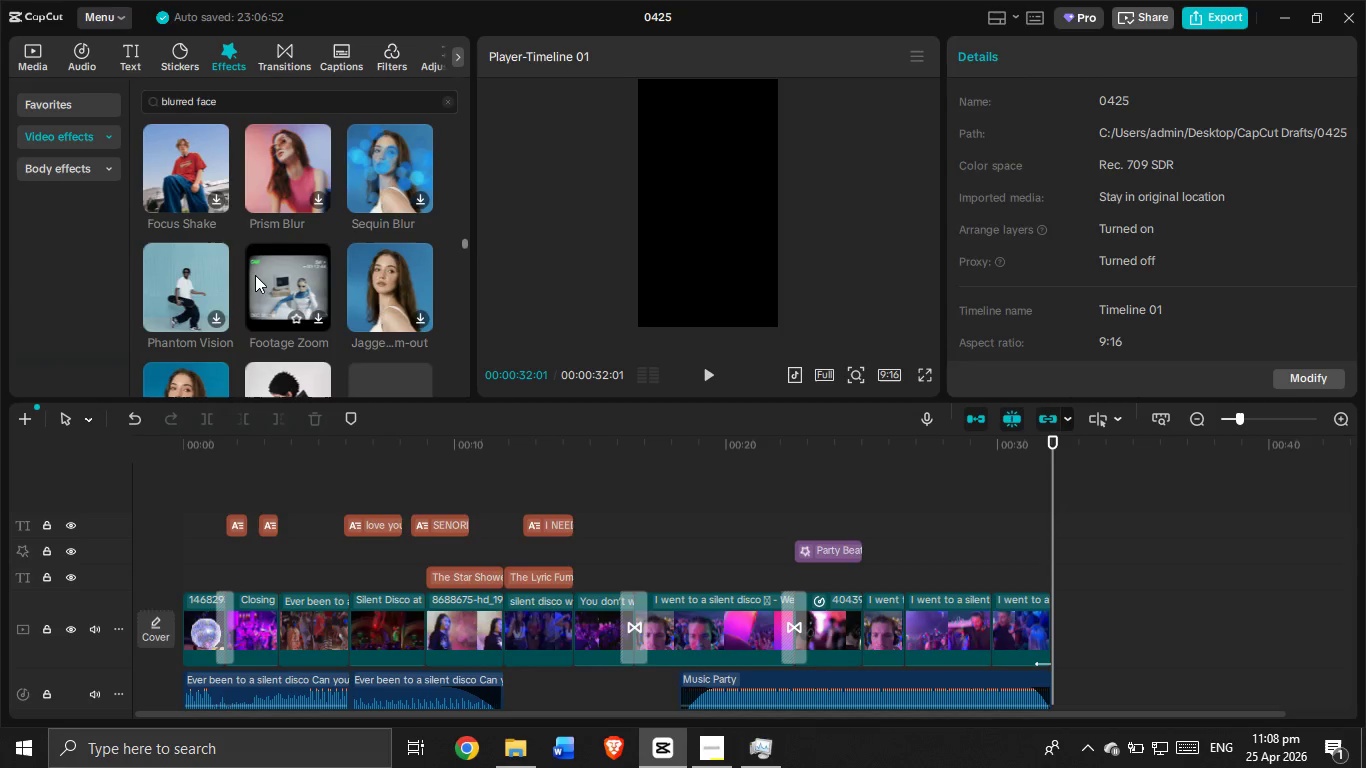 
scroll: coordinate [255, 275], scroll_direction: up, amount: 2.0
 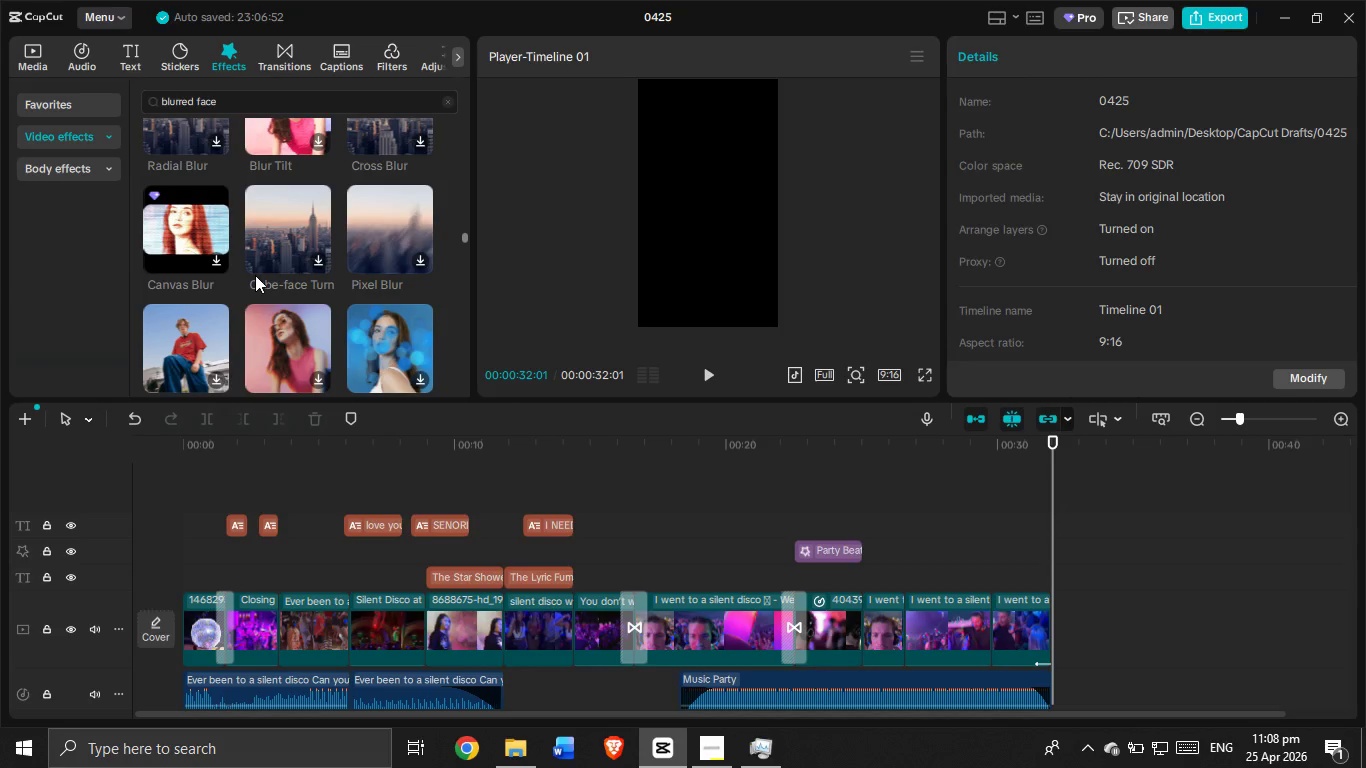 
scroll: coordinate [255, 275], scroll_direction: down, amount: 1.0
 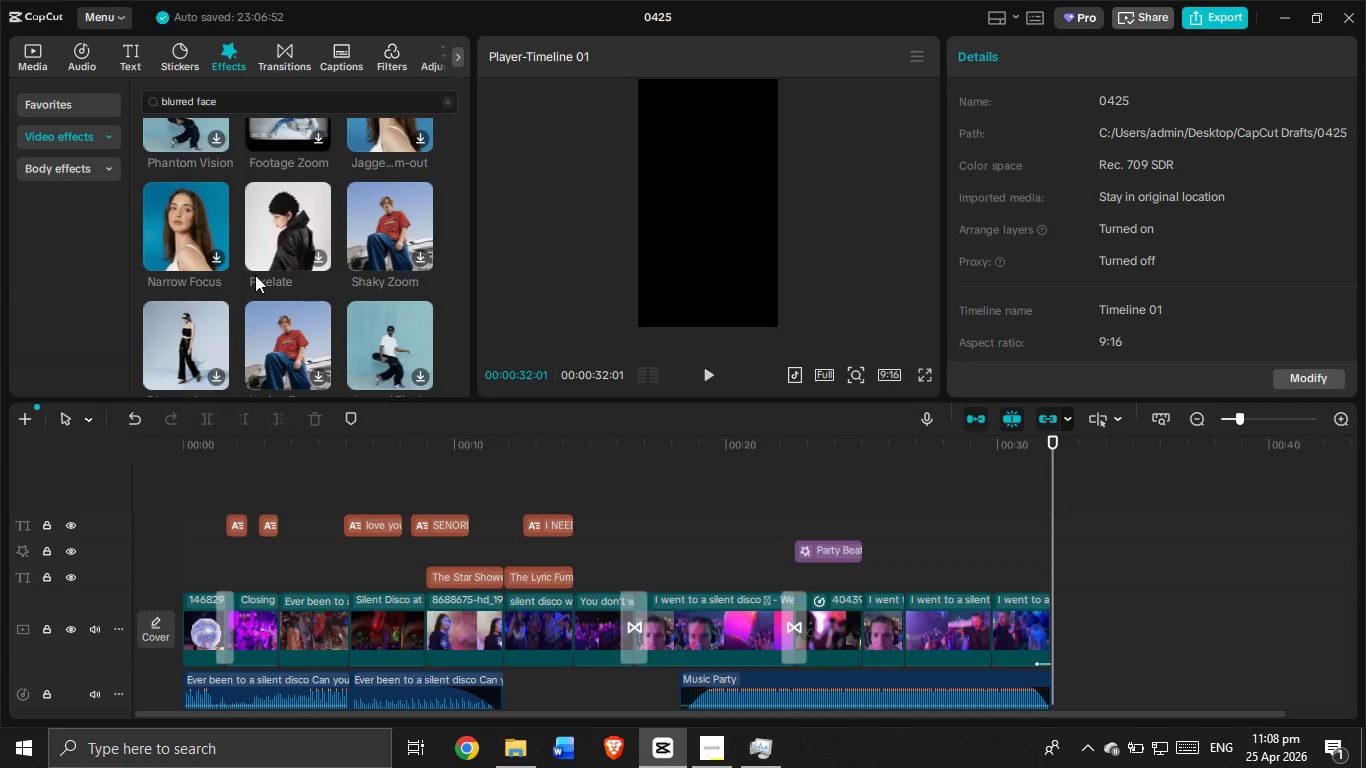 
wait(5.34)
 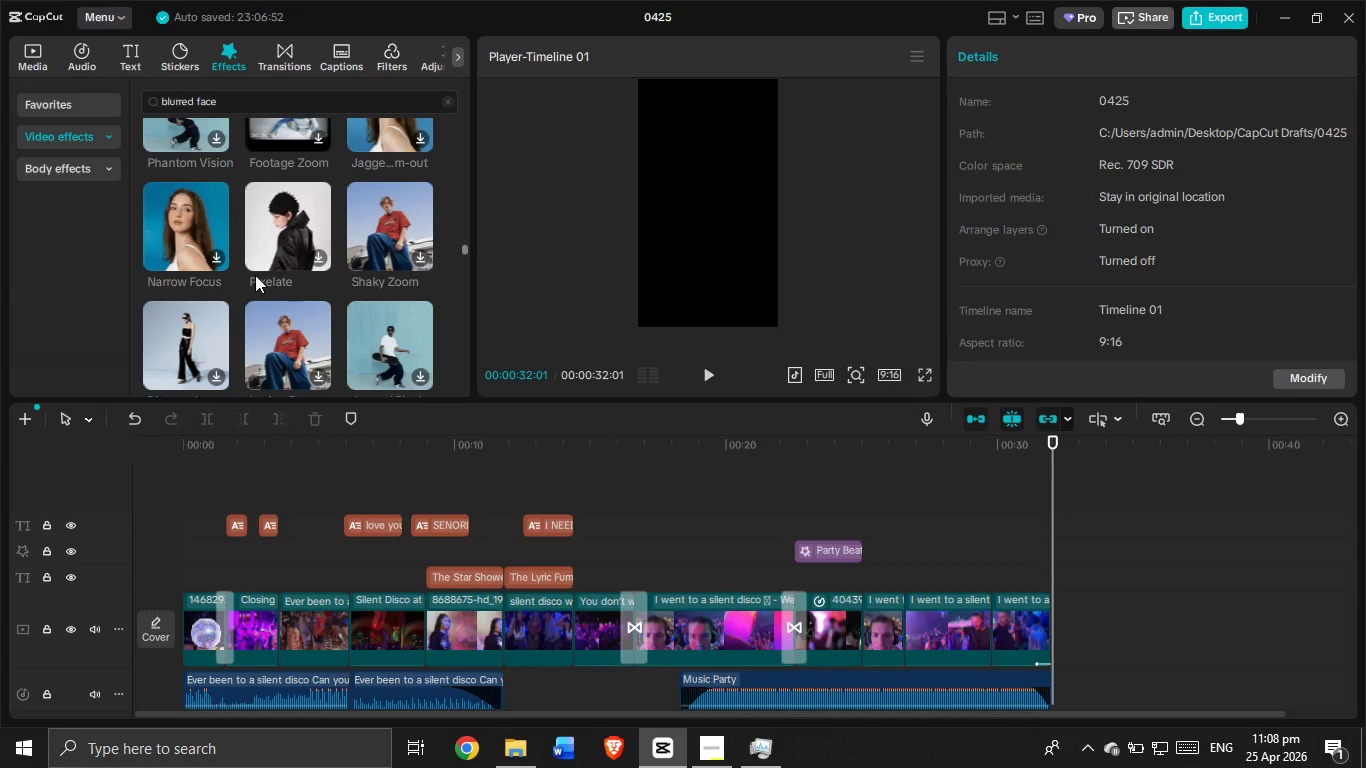 
scroll: coordinate [255, 275], scroll_direction: down, amount: 4.0
 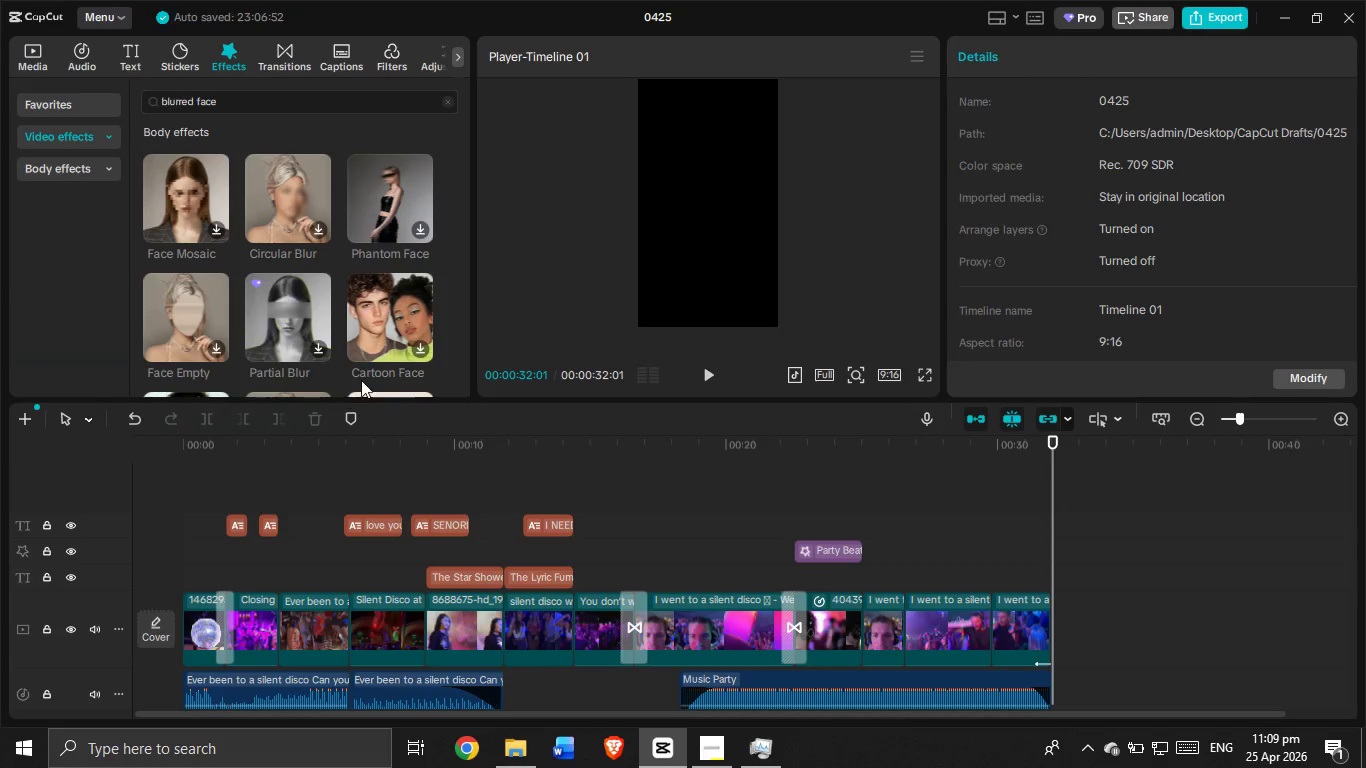 
left_click_drag(start_coordinate=[224, 488], to_coordinate=[630, 522])
 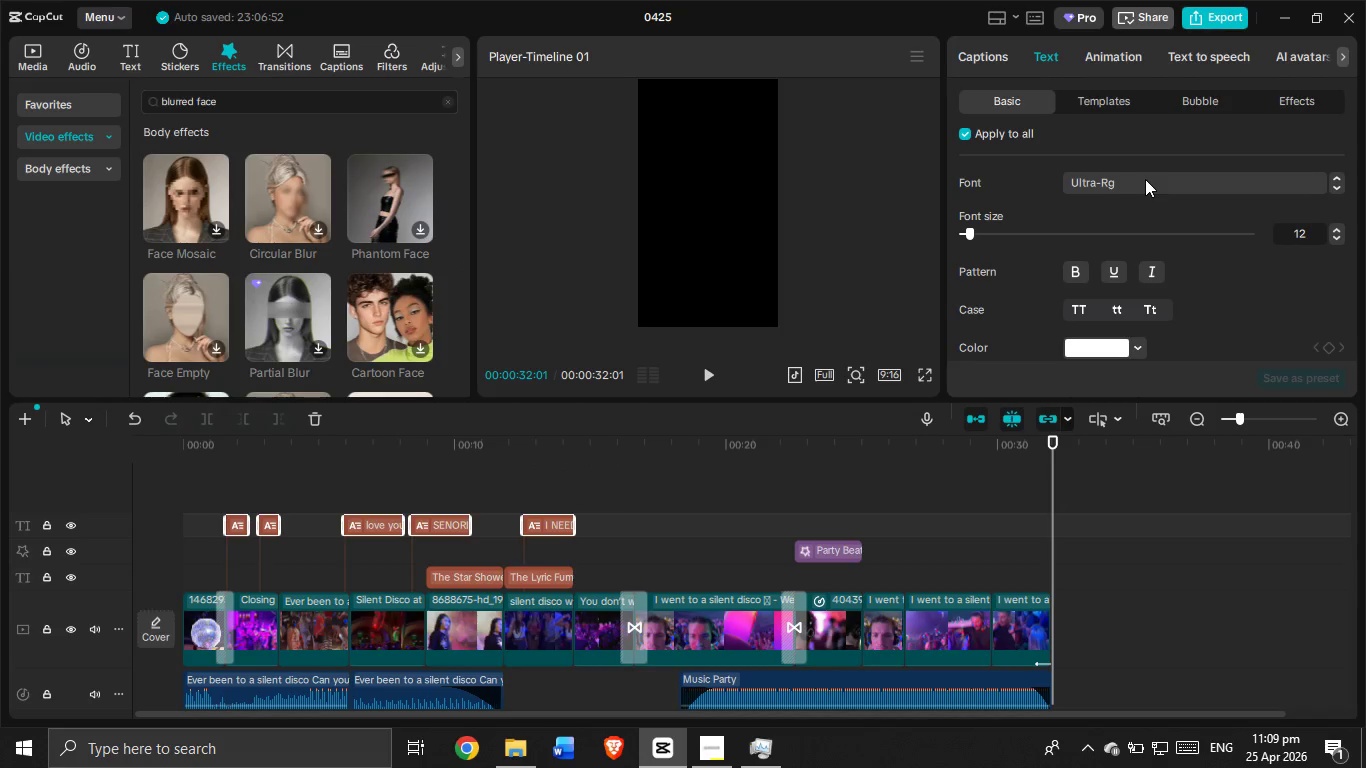 
left_click([1146, 179])
 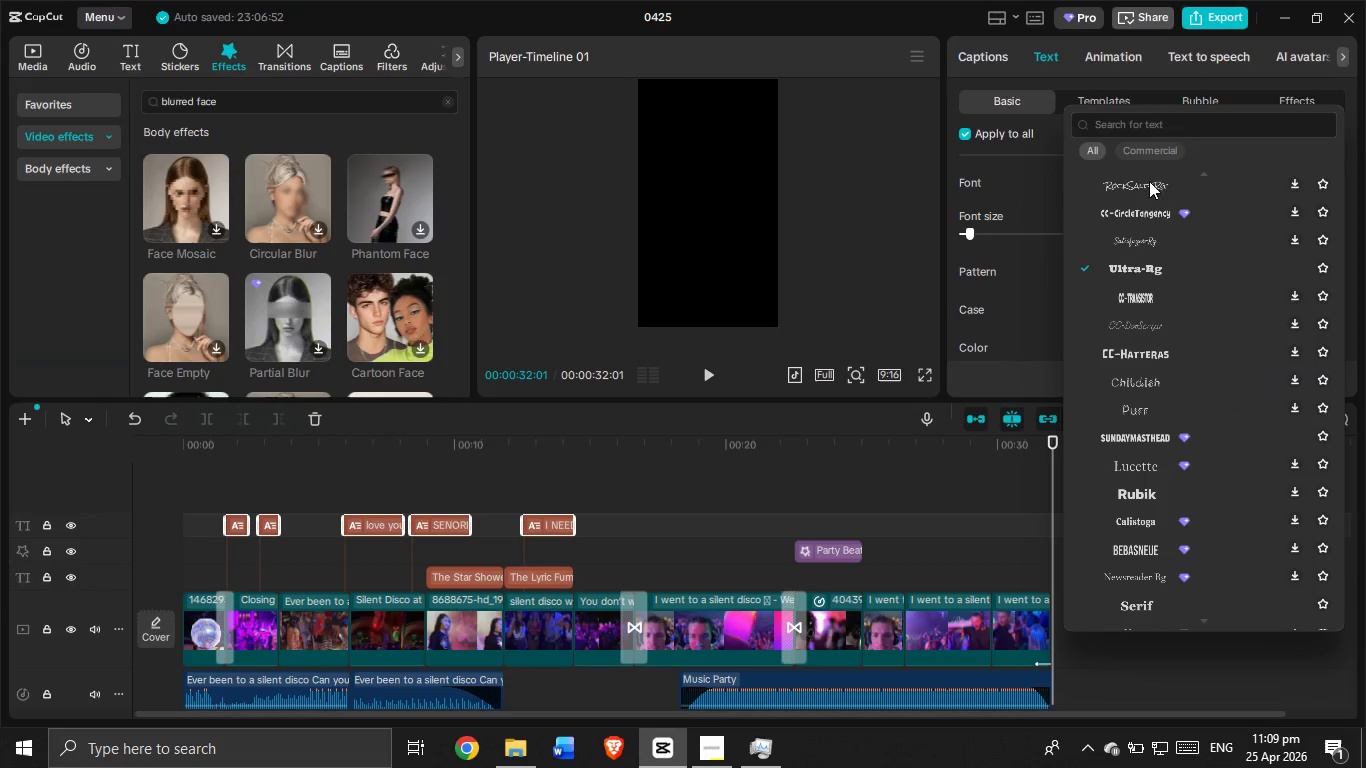 
scroll: coordinate [1176, 252], scroll_direction: down, amount: 6.0
 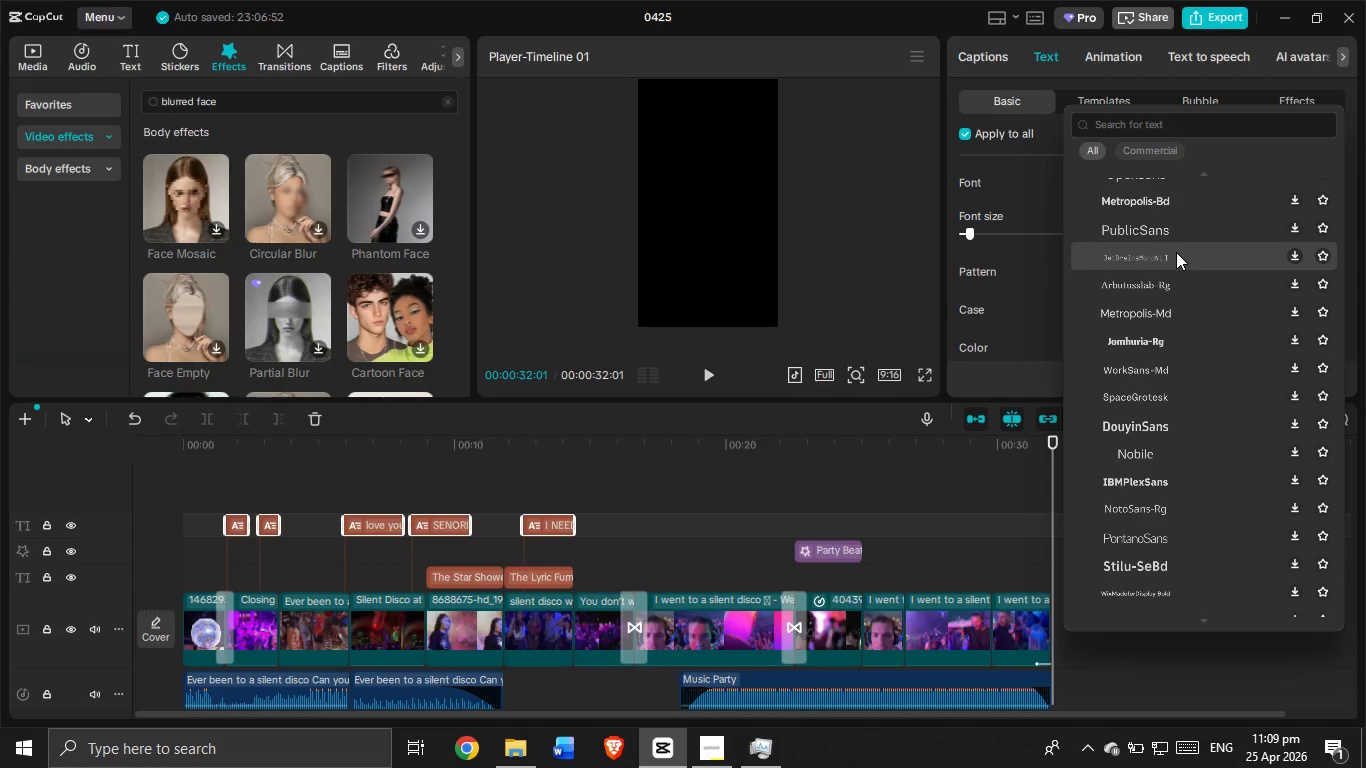 
wait(8.03)
 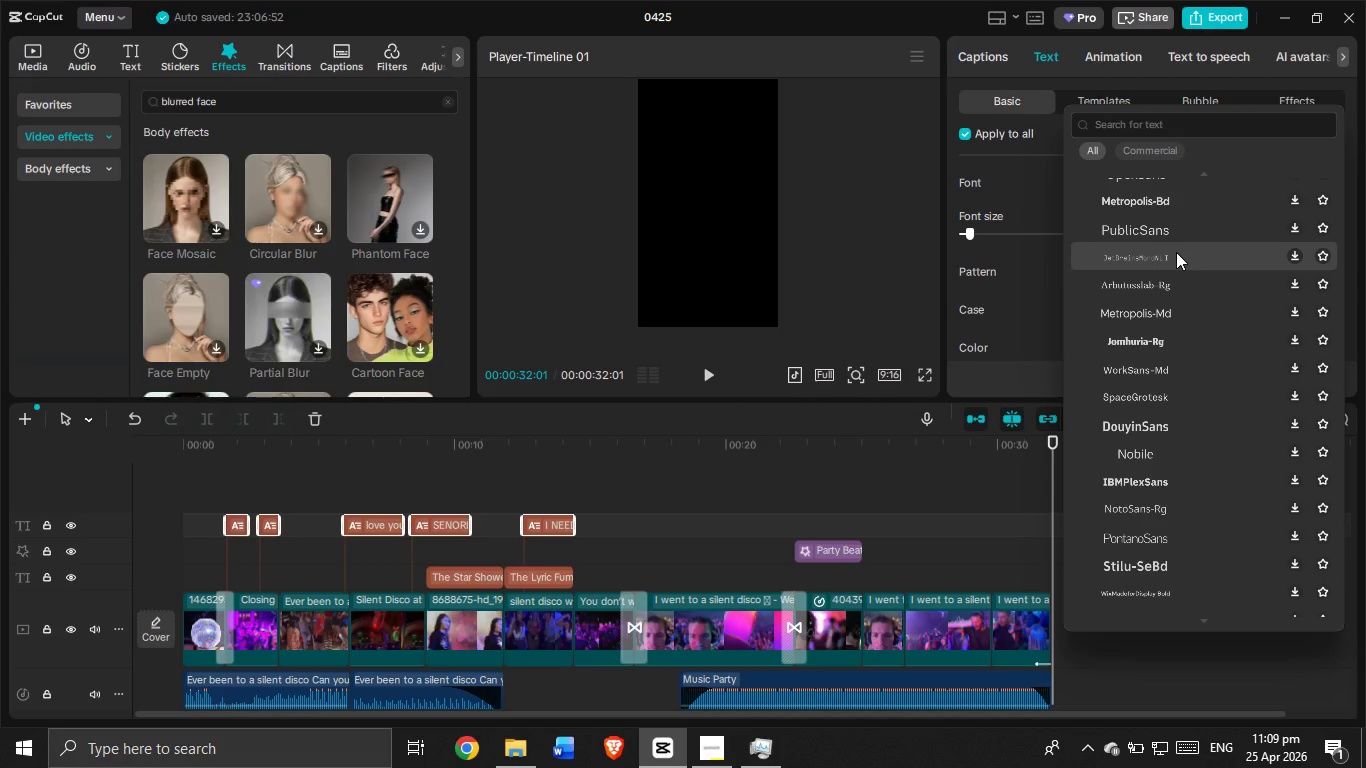 
scroll: coordinate [1176, 252], scroll_direction: down, amount: 5.0
 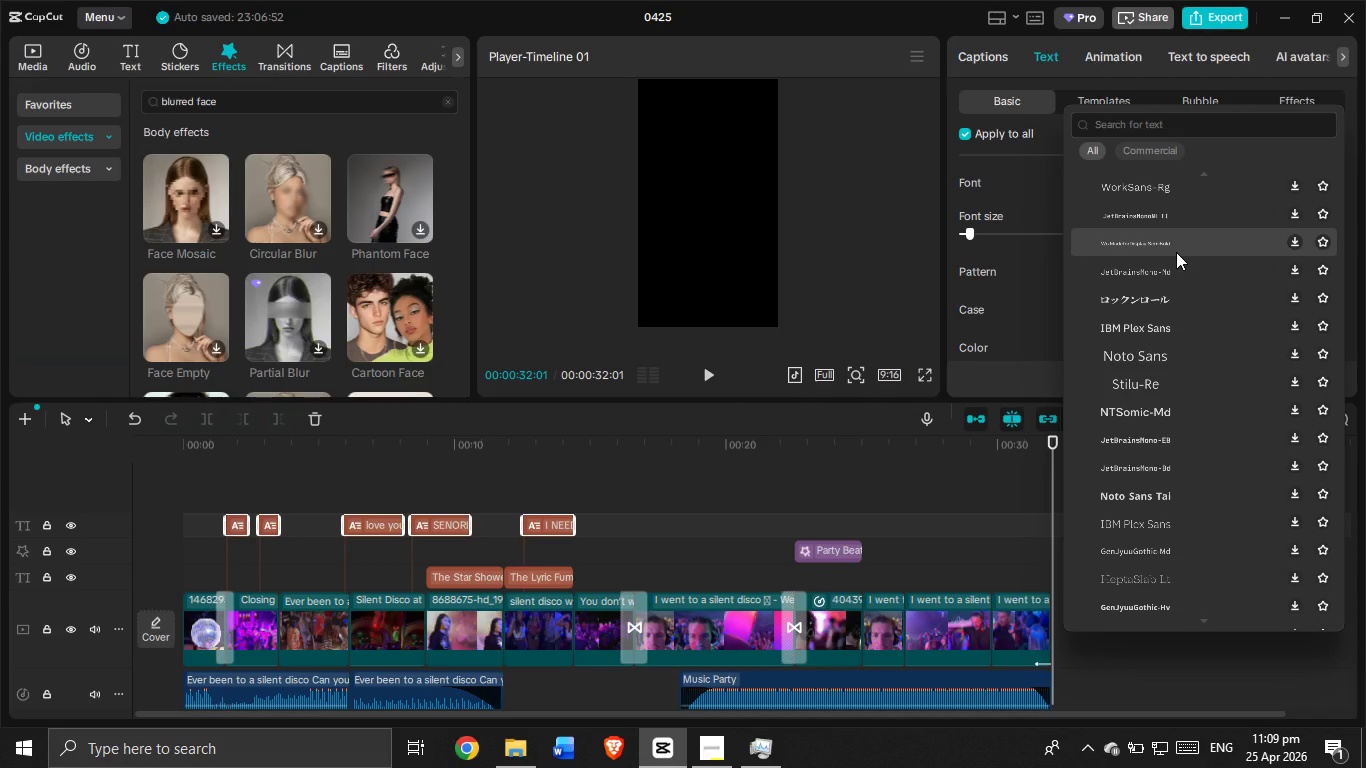 
scroll: coordinate [1176, 252], scroll_direction: down, amount: 4.0
 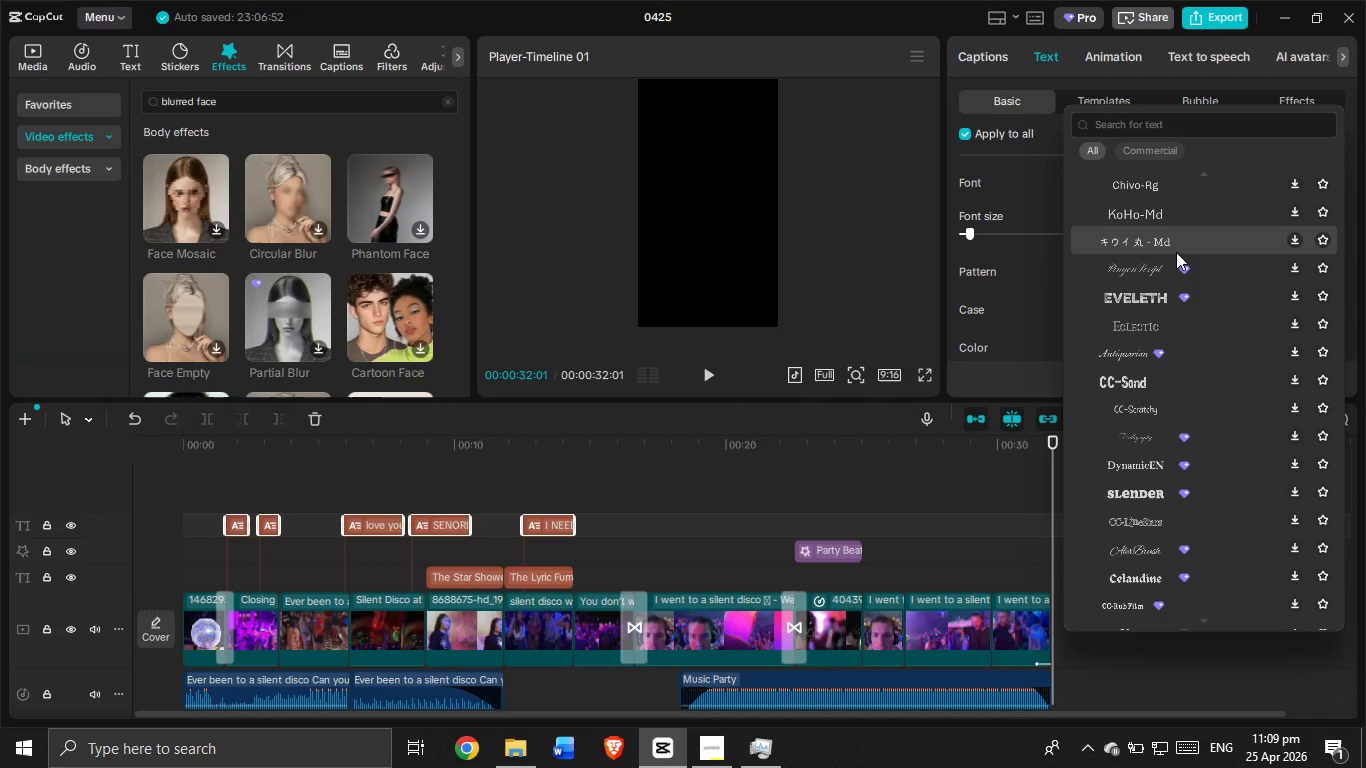 
wait(5.37)
 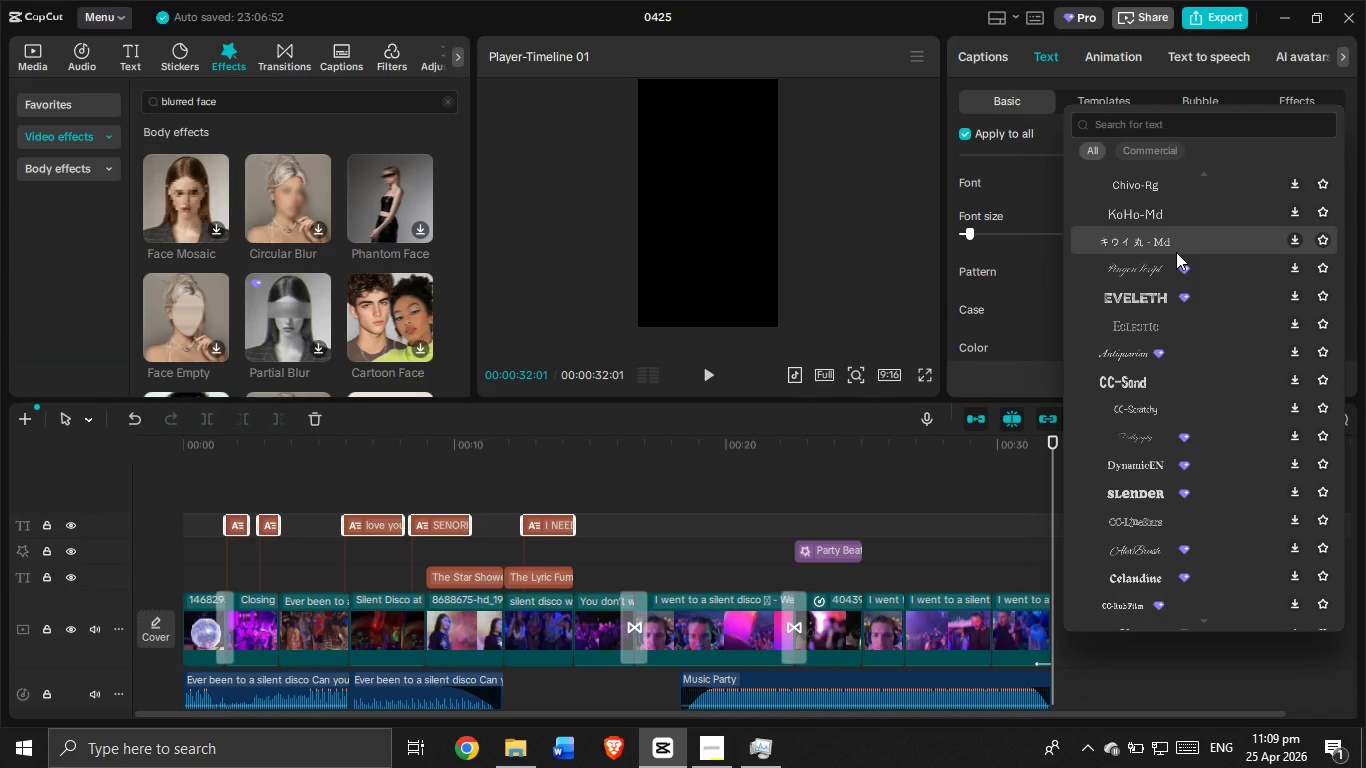 
scroll: coordinate [1176, 252], scroll_direction: down, amount: 6.0
 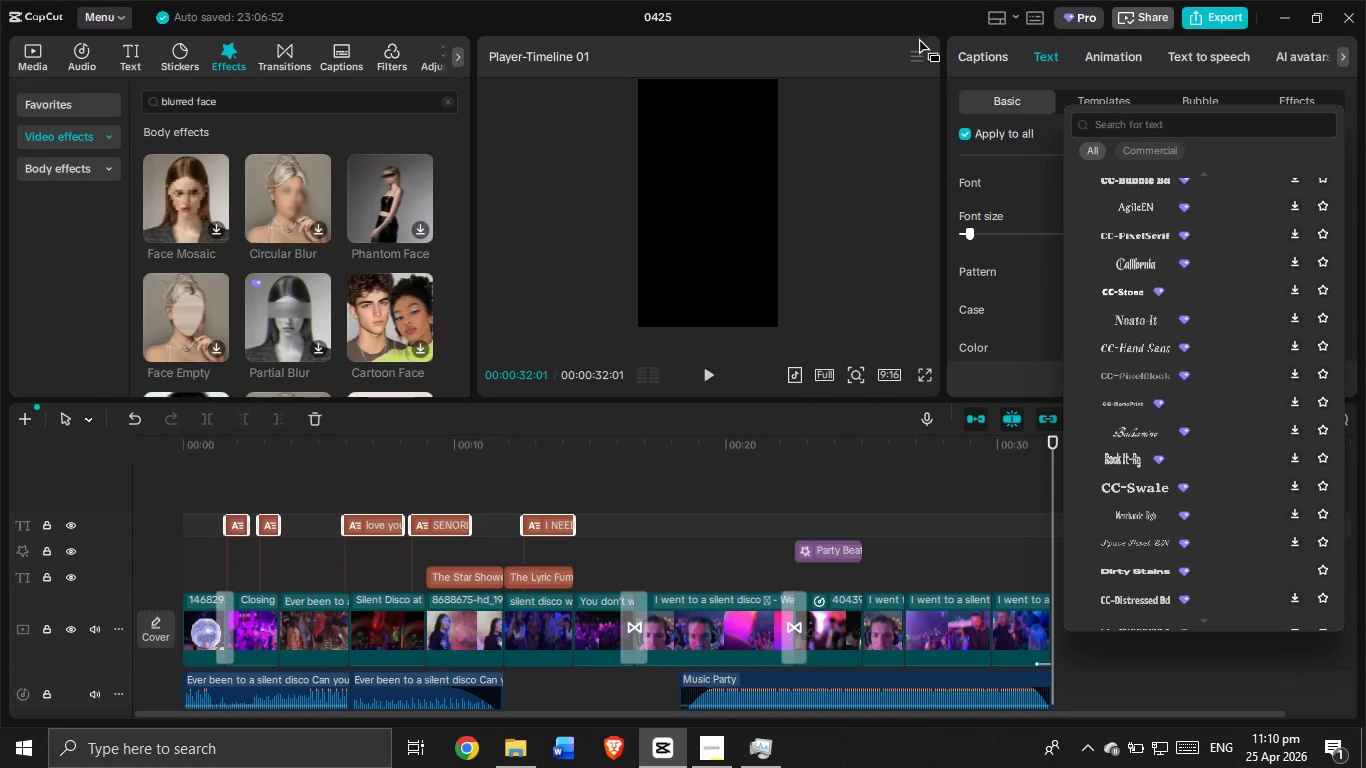 
wait(6.34)
 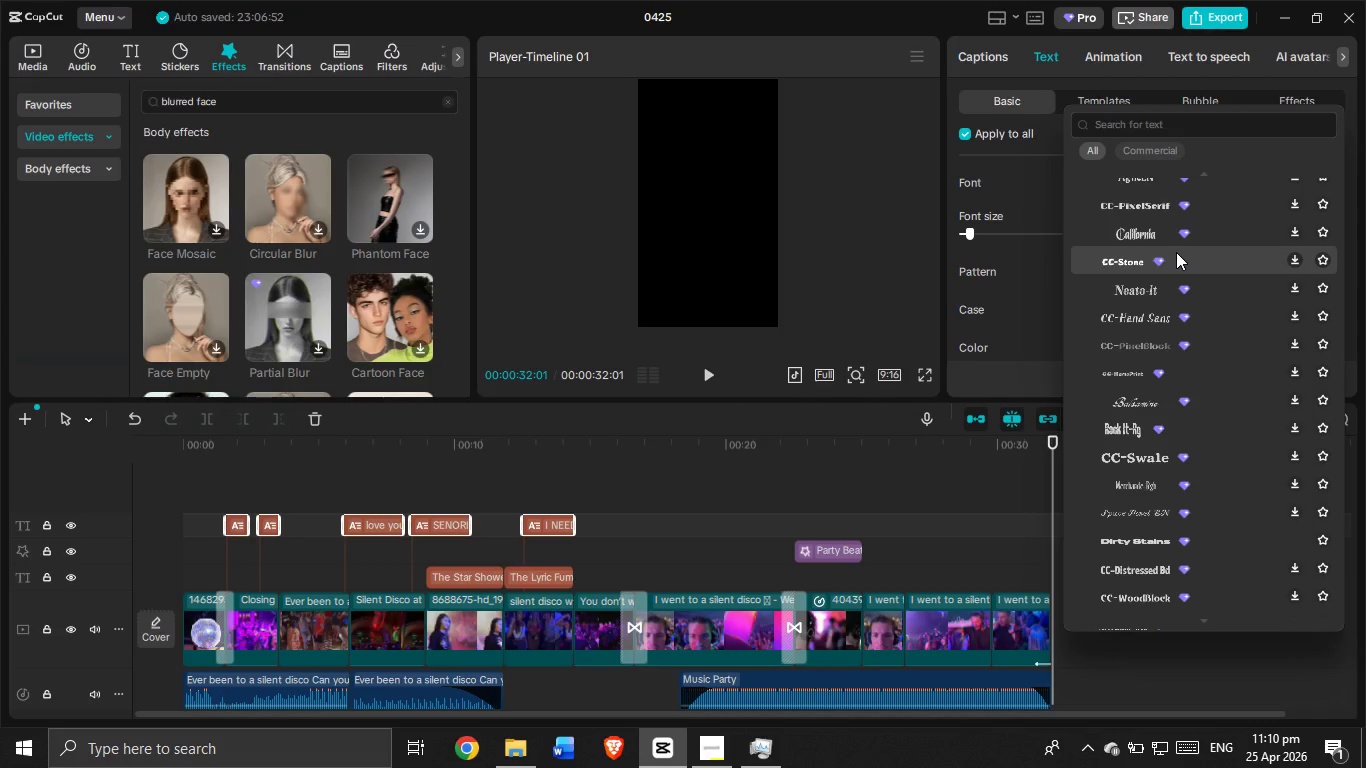 
left_click_drag(start_coordinate=[291, 288], to_coordinate=[857, 544])
 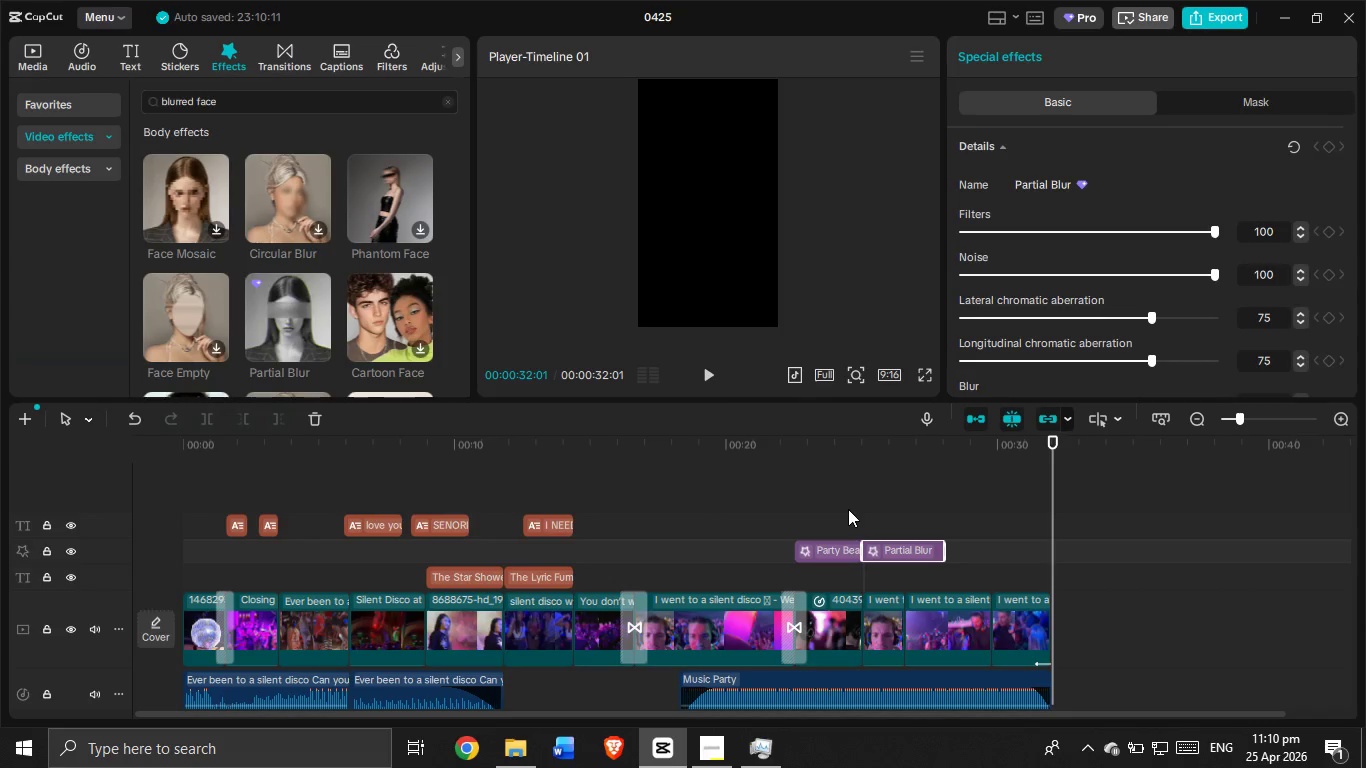 
left_click([848, 509])
 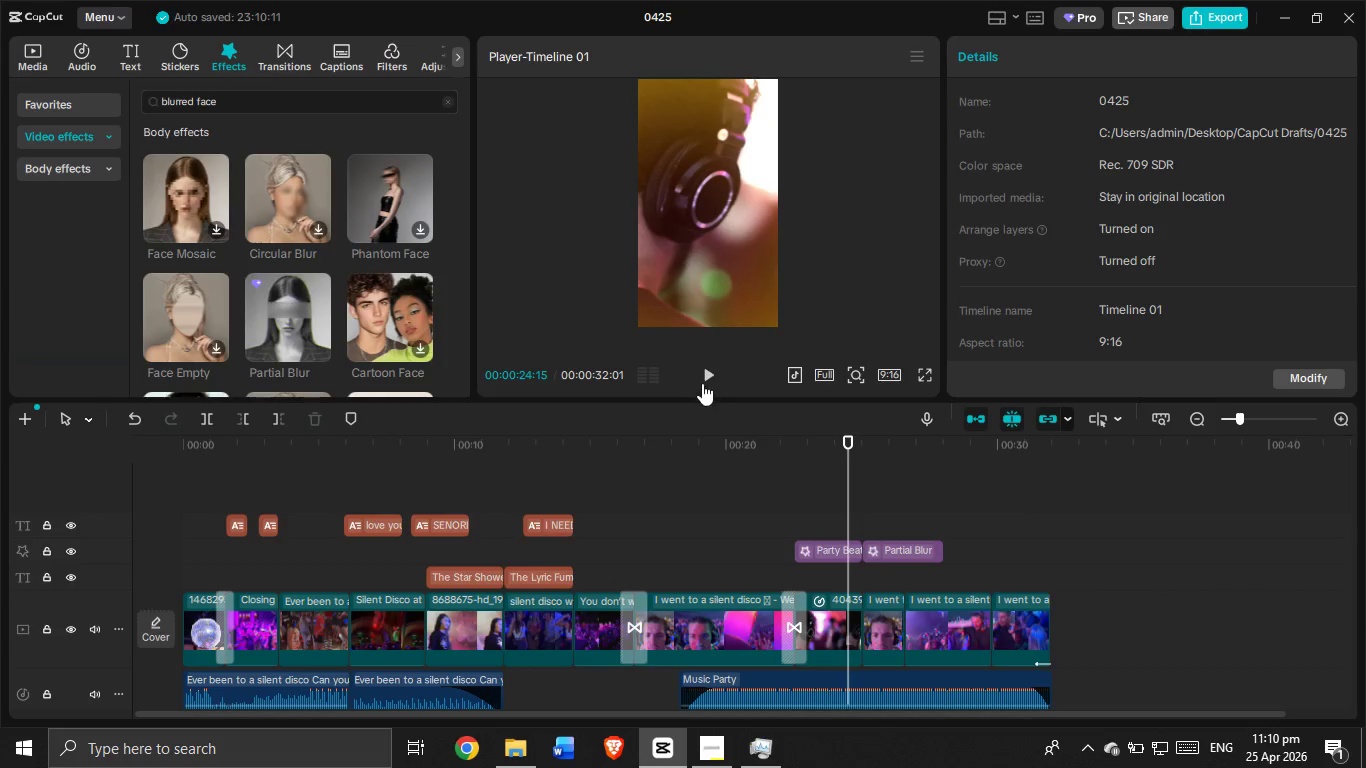 
left_click([702, 382])
 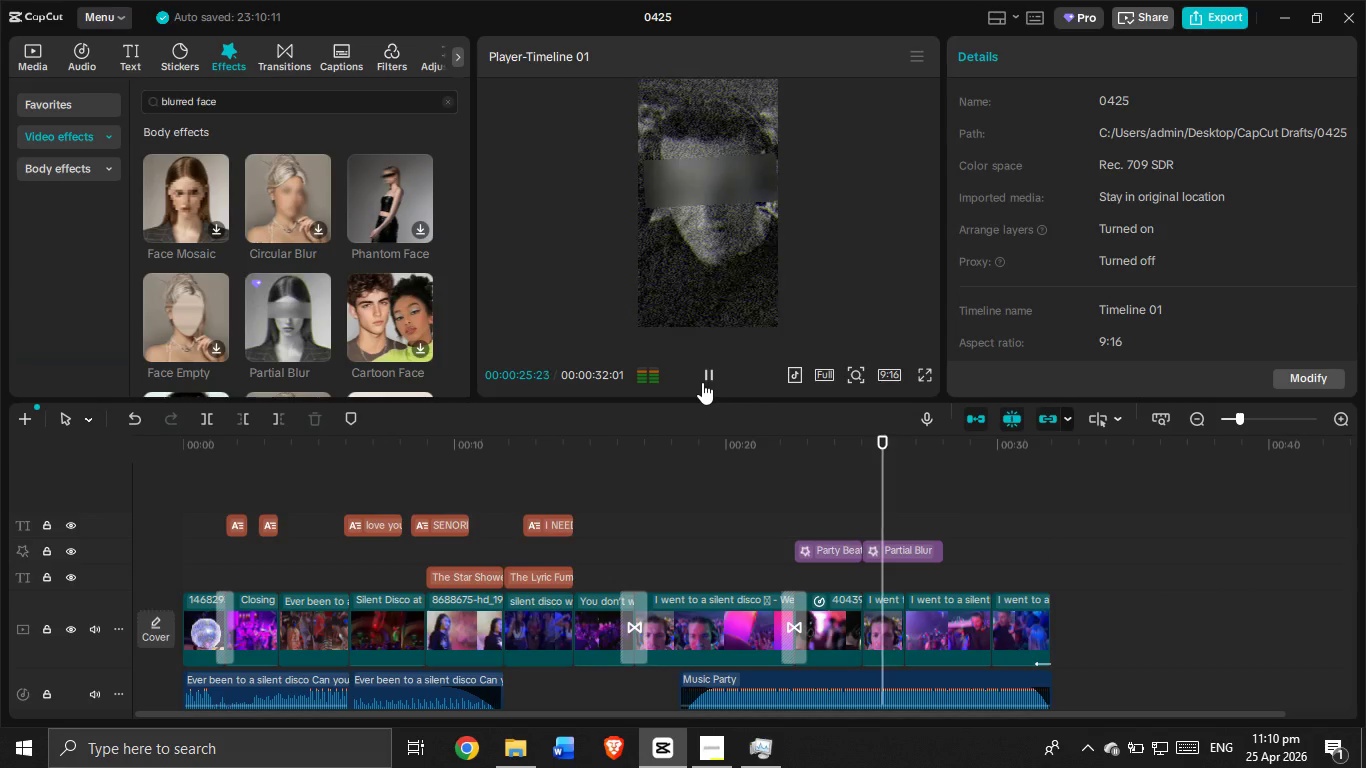 
left_click([702, 382])
 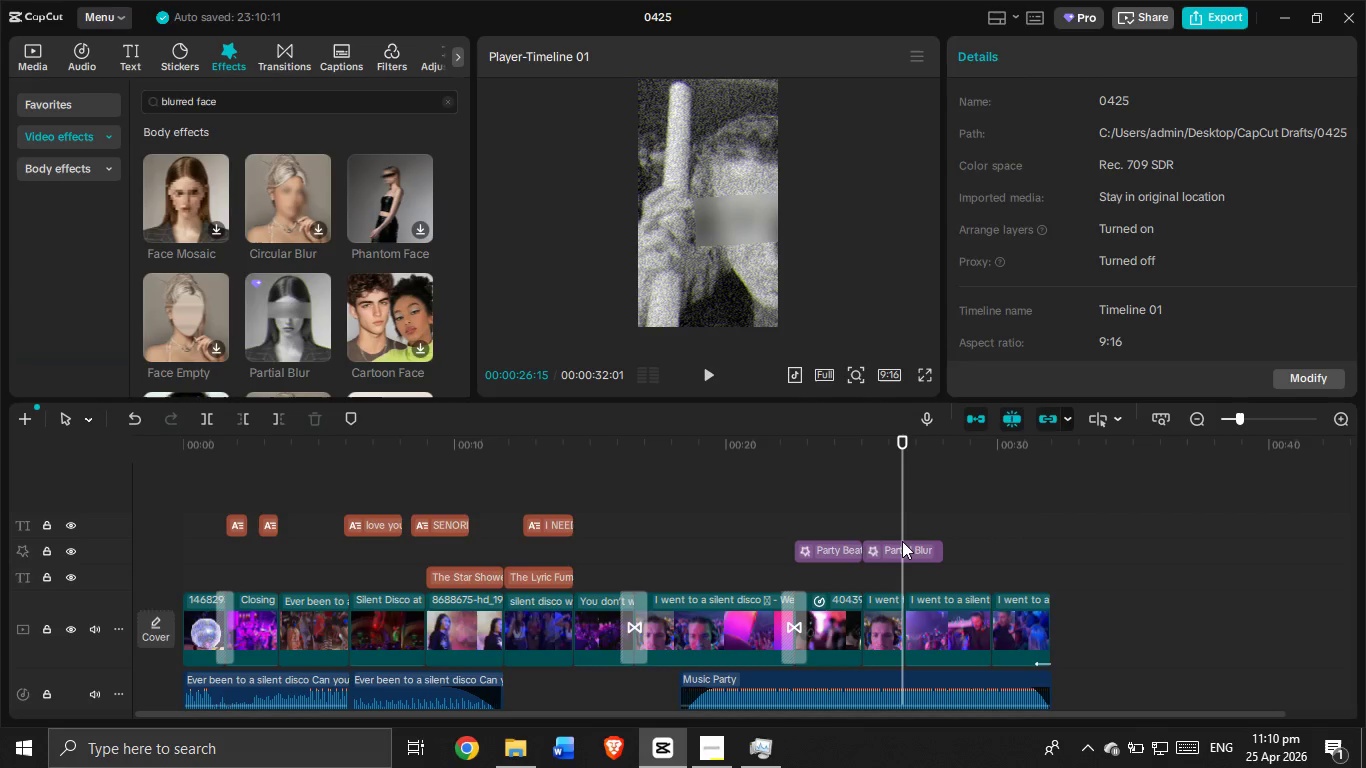 
left_click_drag(start_coordinate=[904, 544], to_coordinate=[251, 224])
 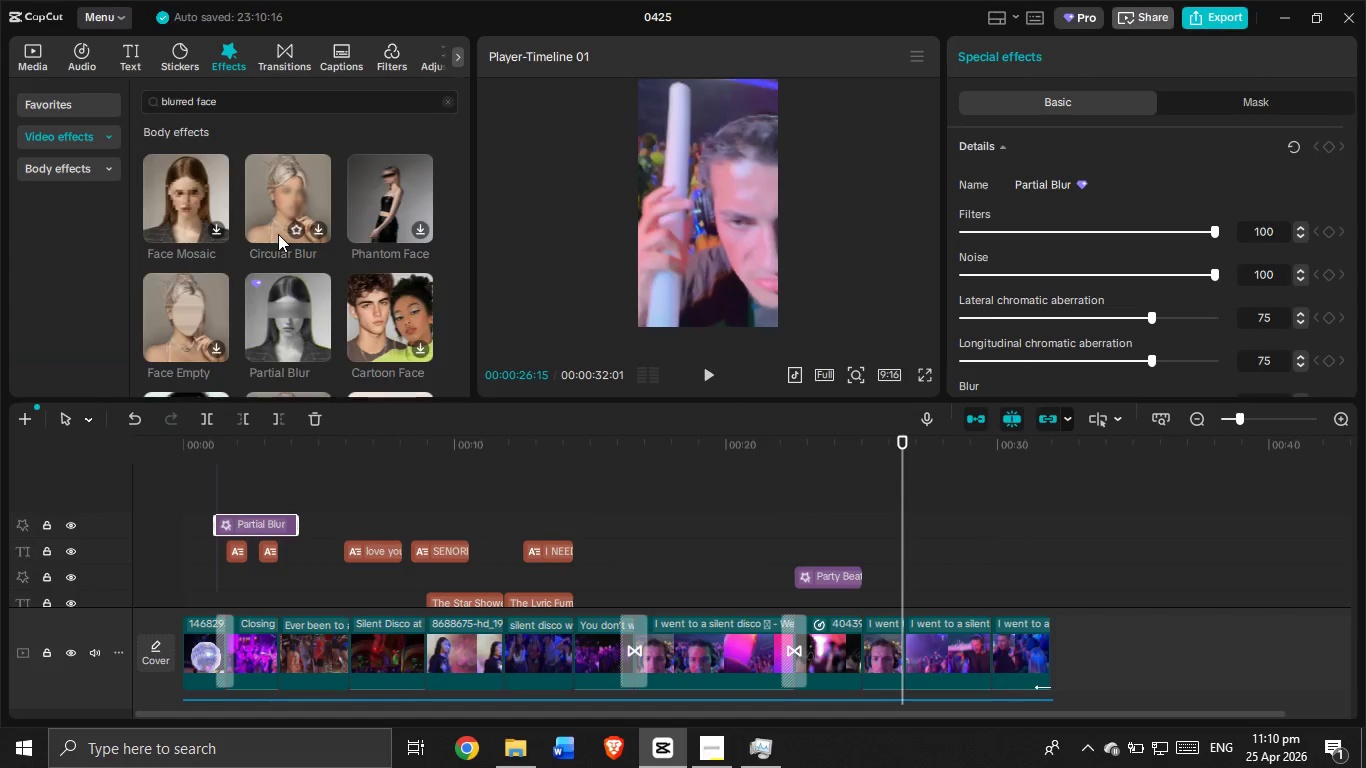 
scroll: coordinate [381, 353], scroll_direction: down, amount: 2.0
 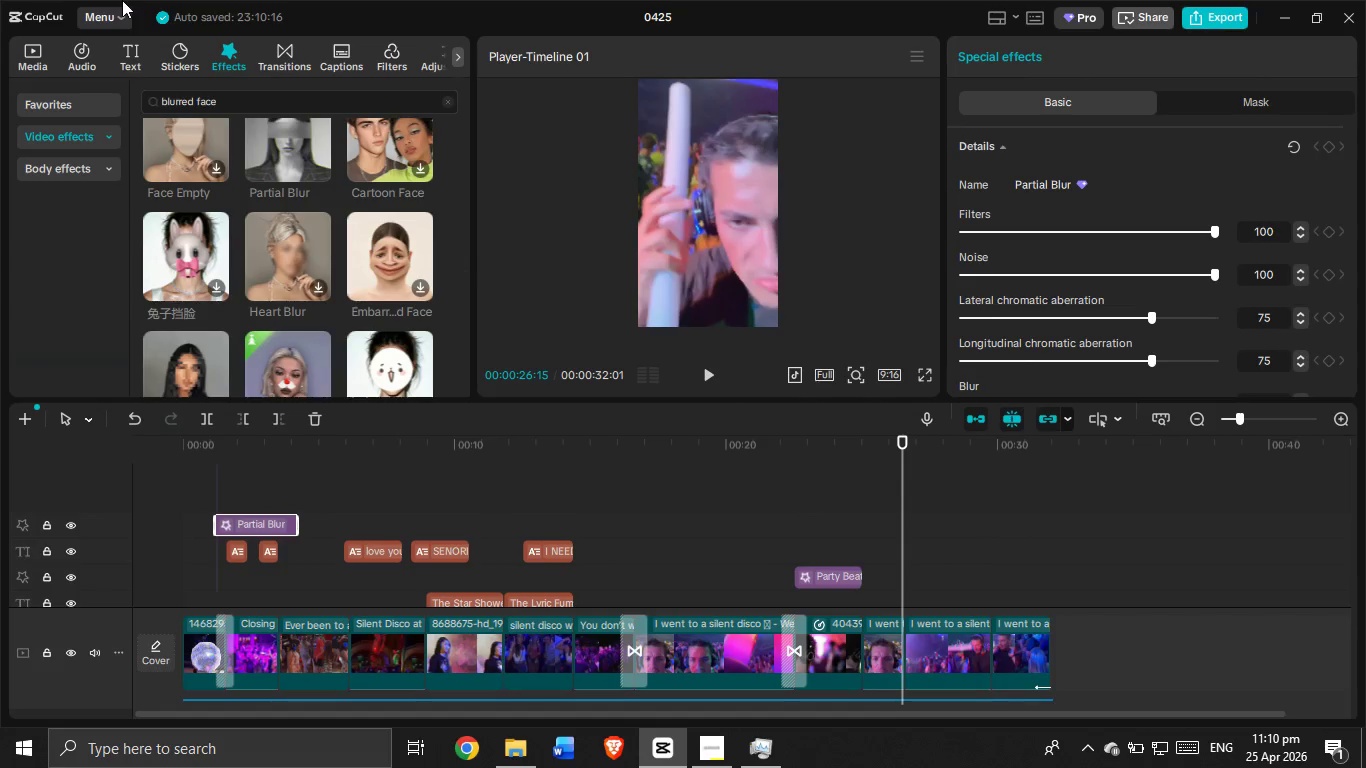 
key(Control+Z)
 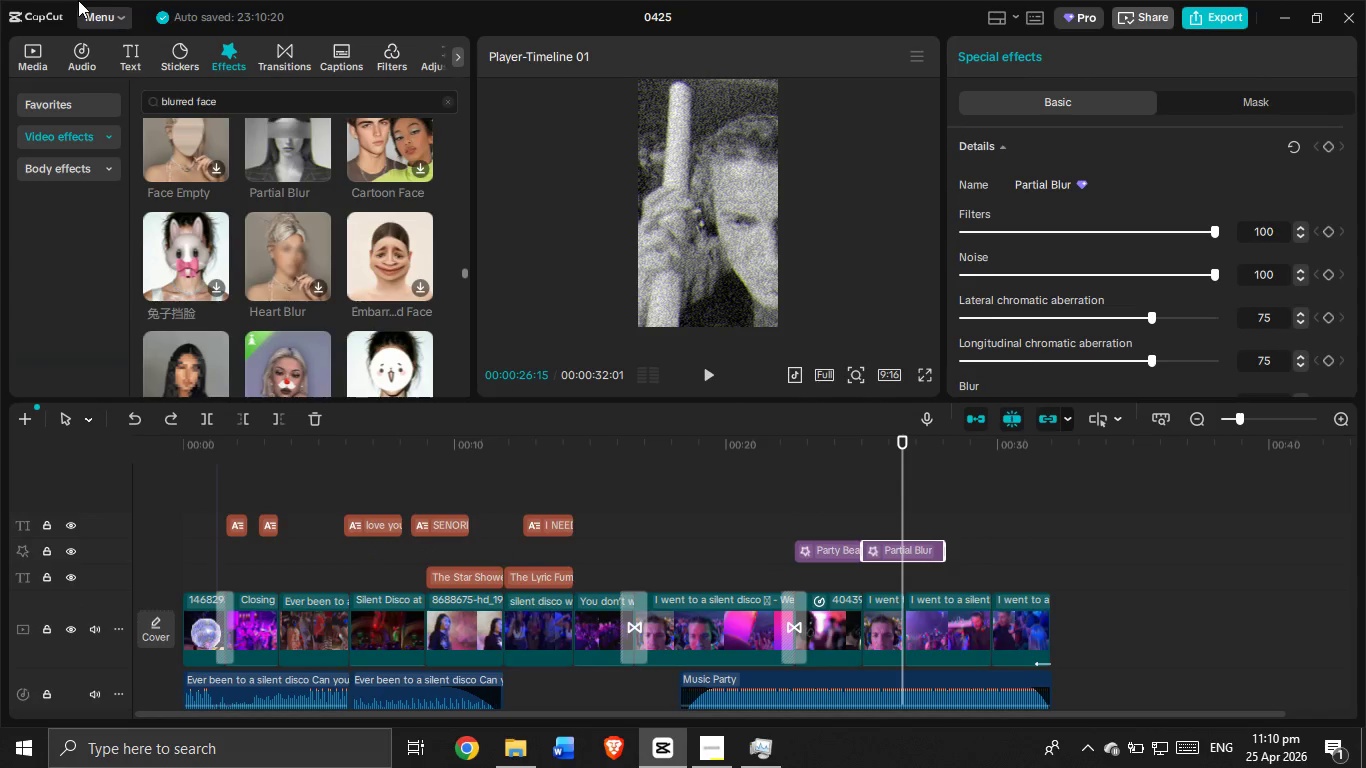 
key(Control+ControlLeft)
 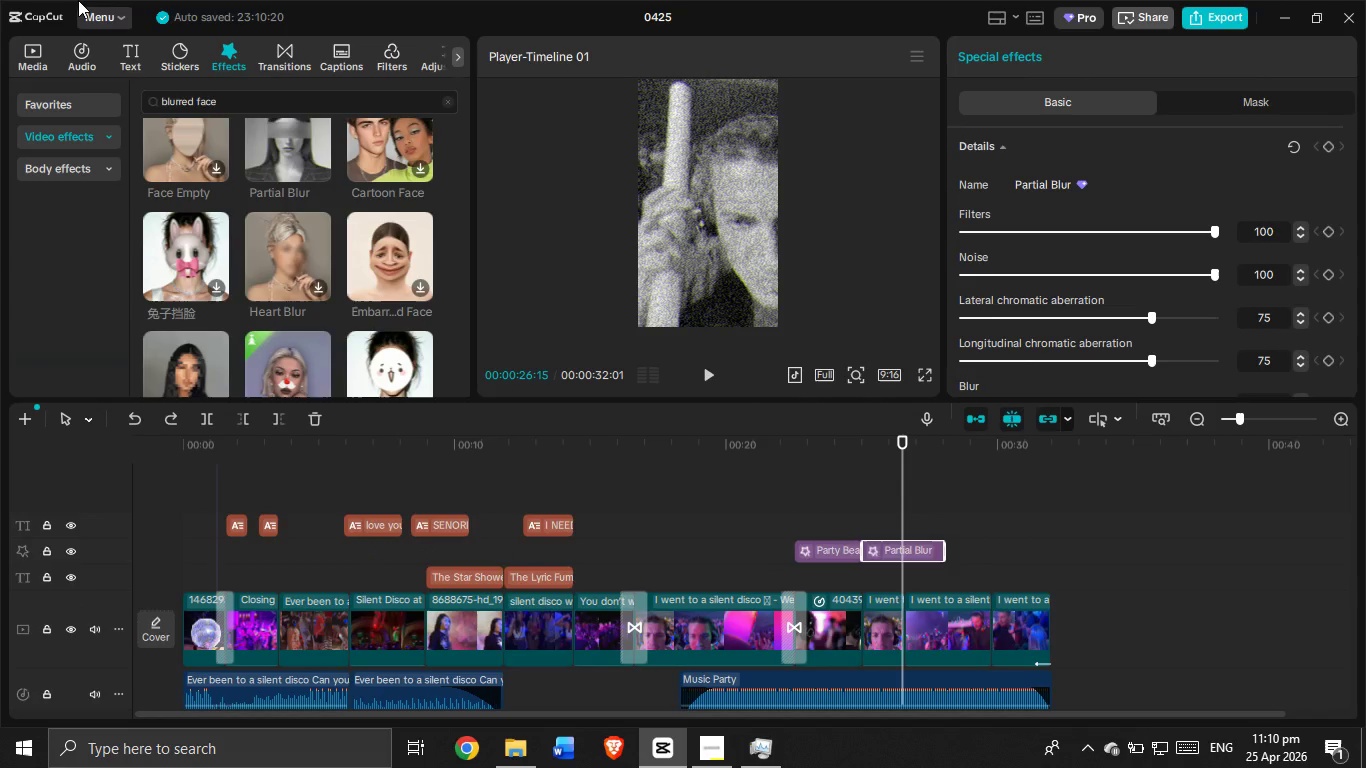 
hold_key(key=ControlLeft, duration=0.44)
 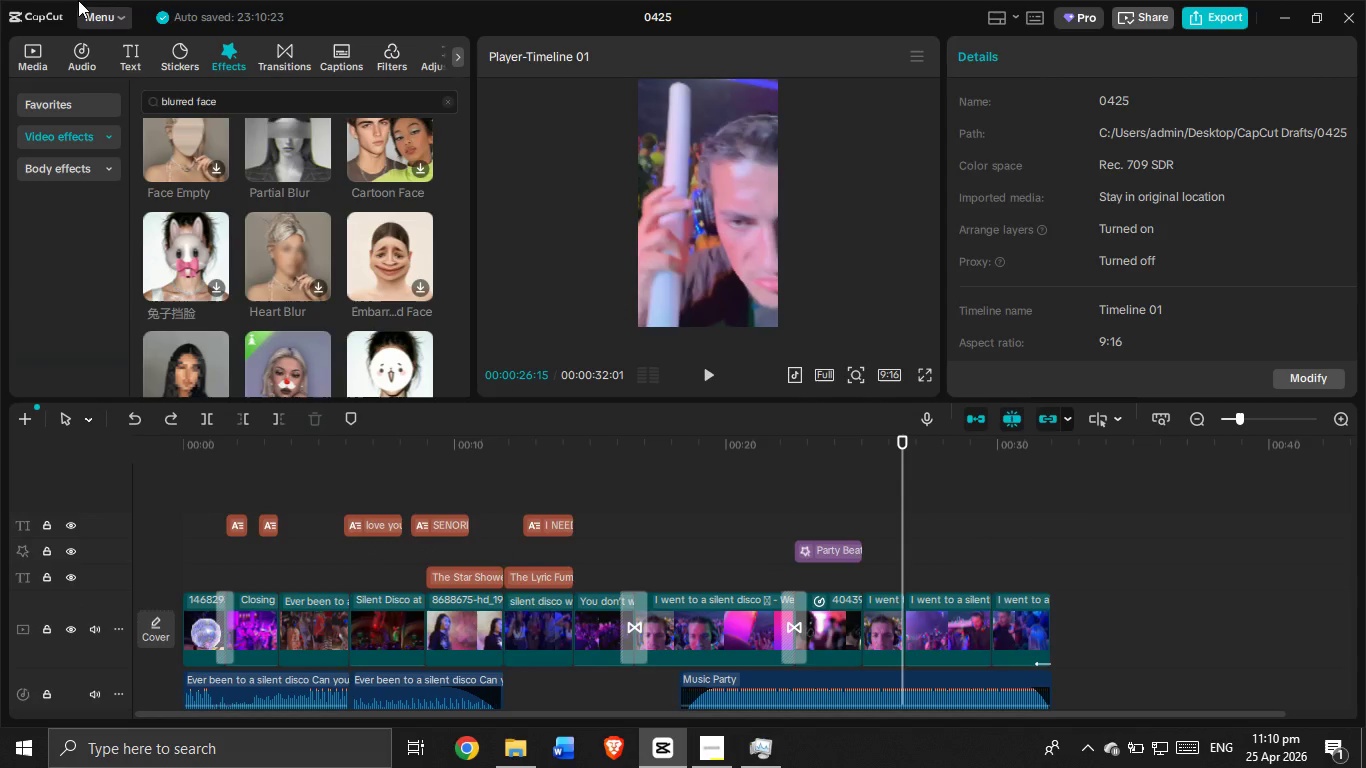 
key(Z)
 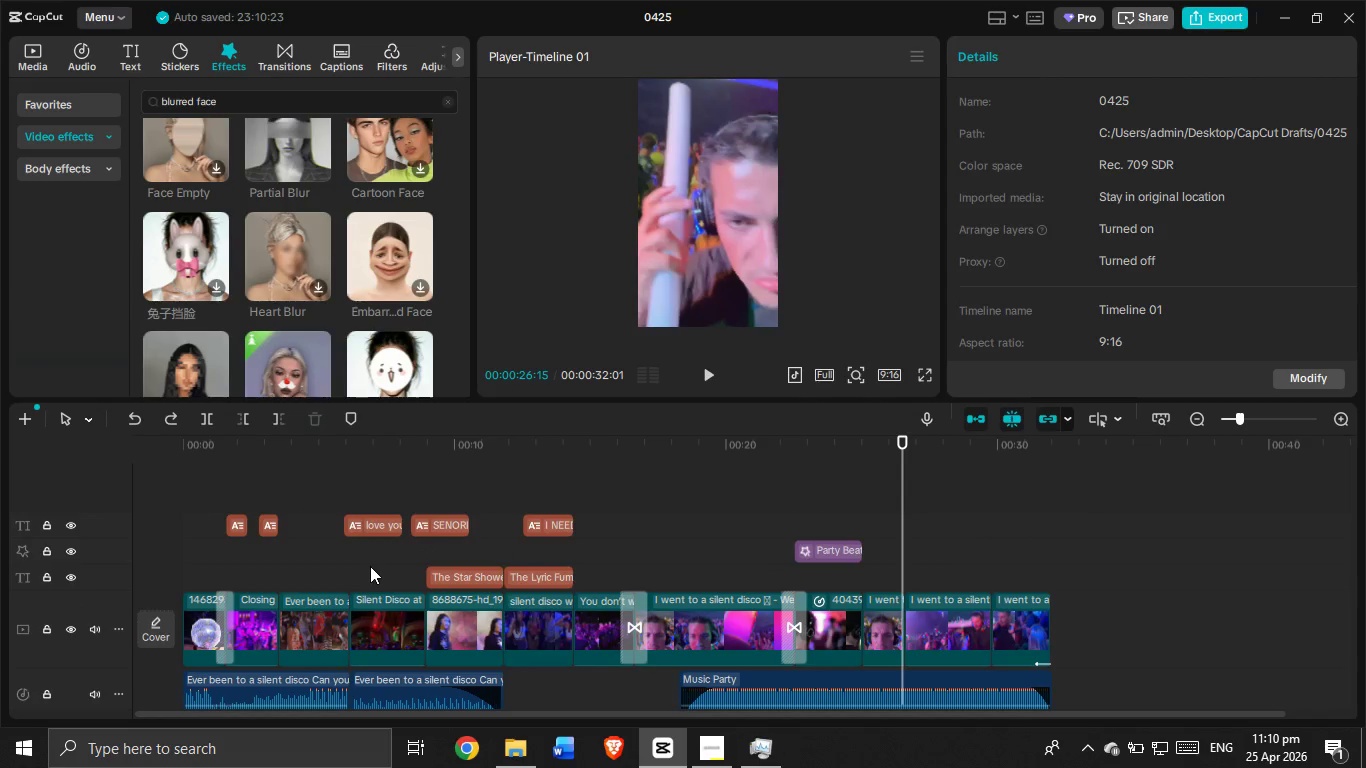 
left_click_drag(start_coordinate=[225, 468], to_coordinate=[587, 548])
 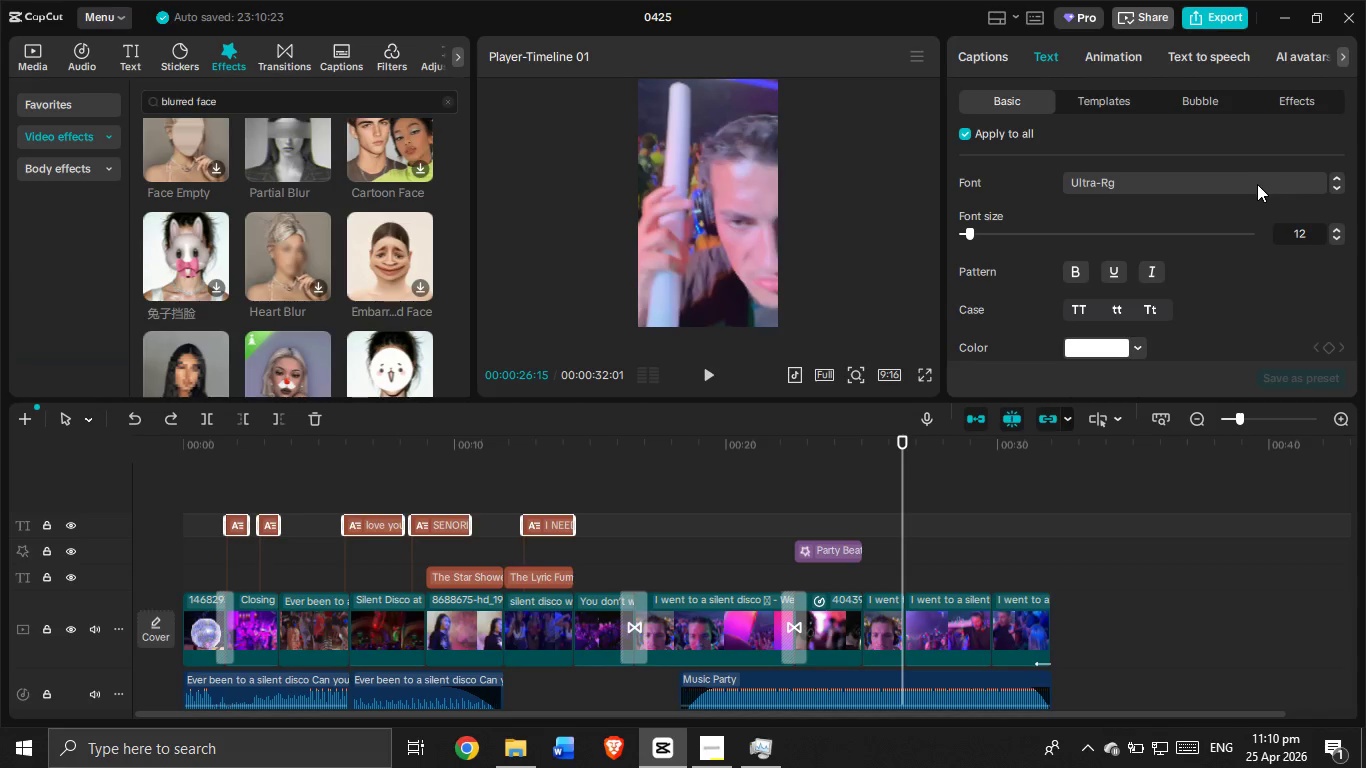 
wait(5.72)
 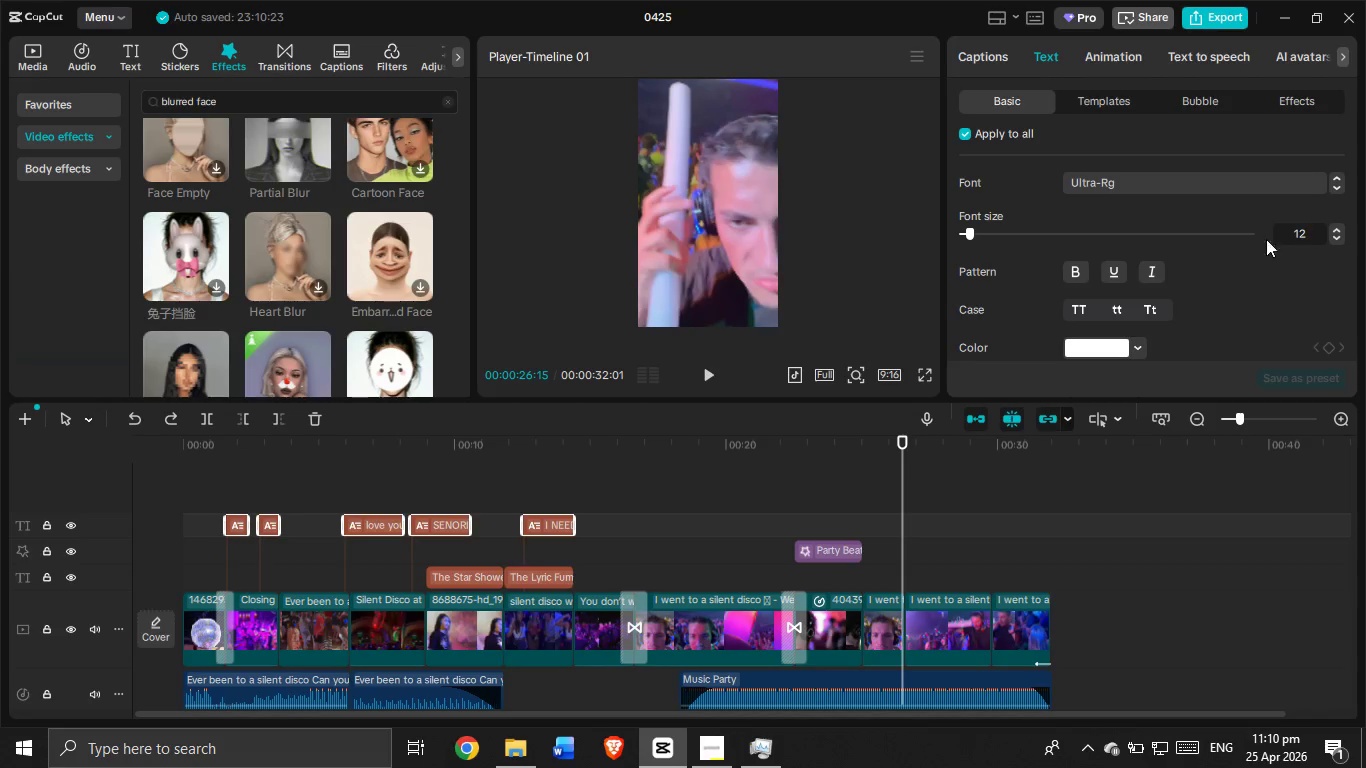 
left_click([1257, 184])
 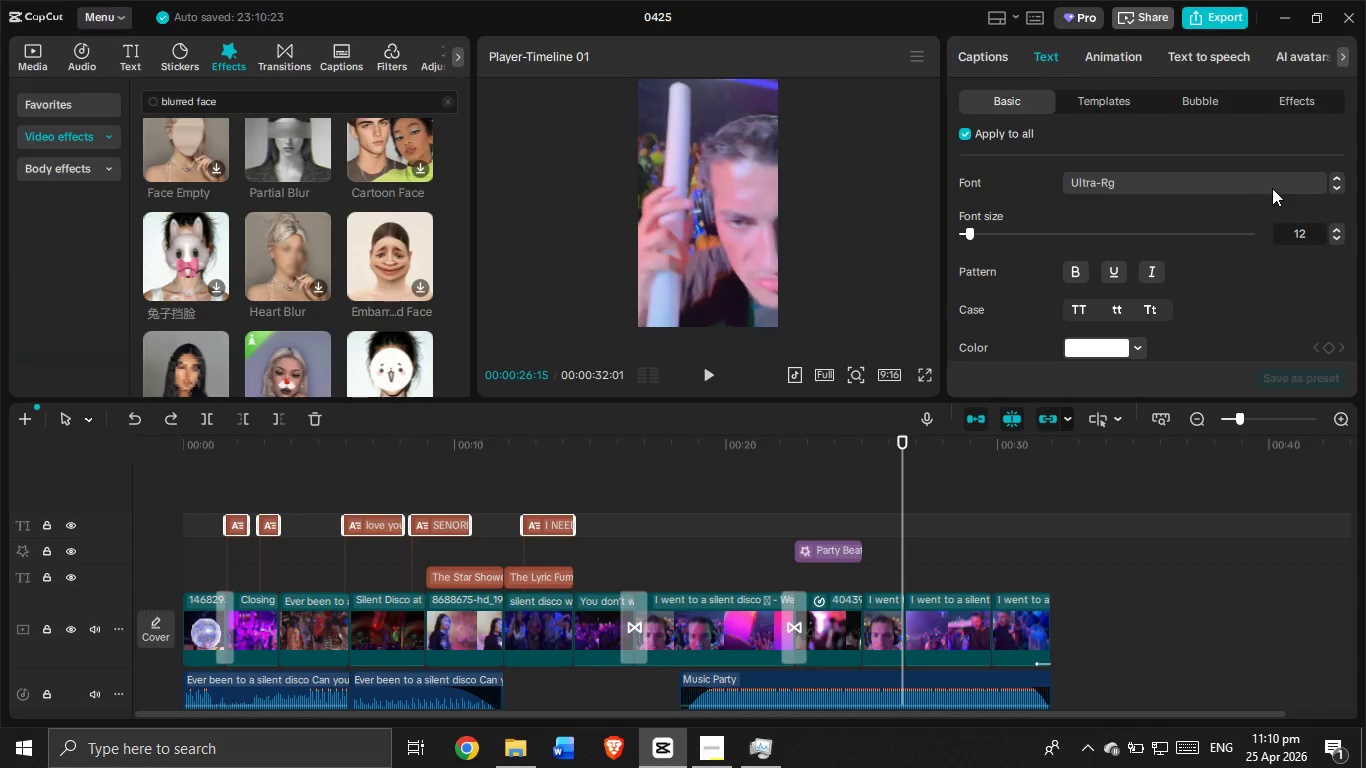 
left_click_drag(start_coordinate=[1272, 188], to_coordinate=[1277, 192])
 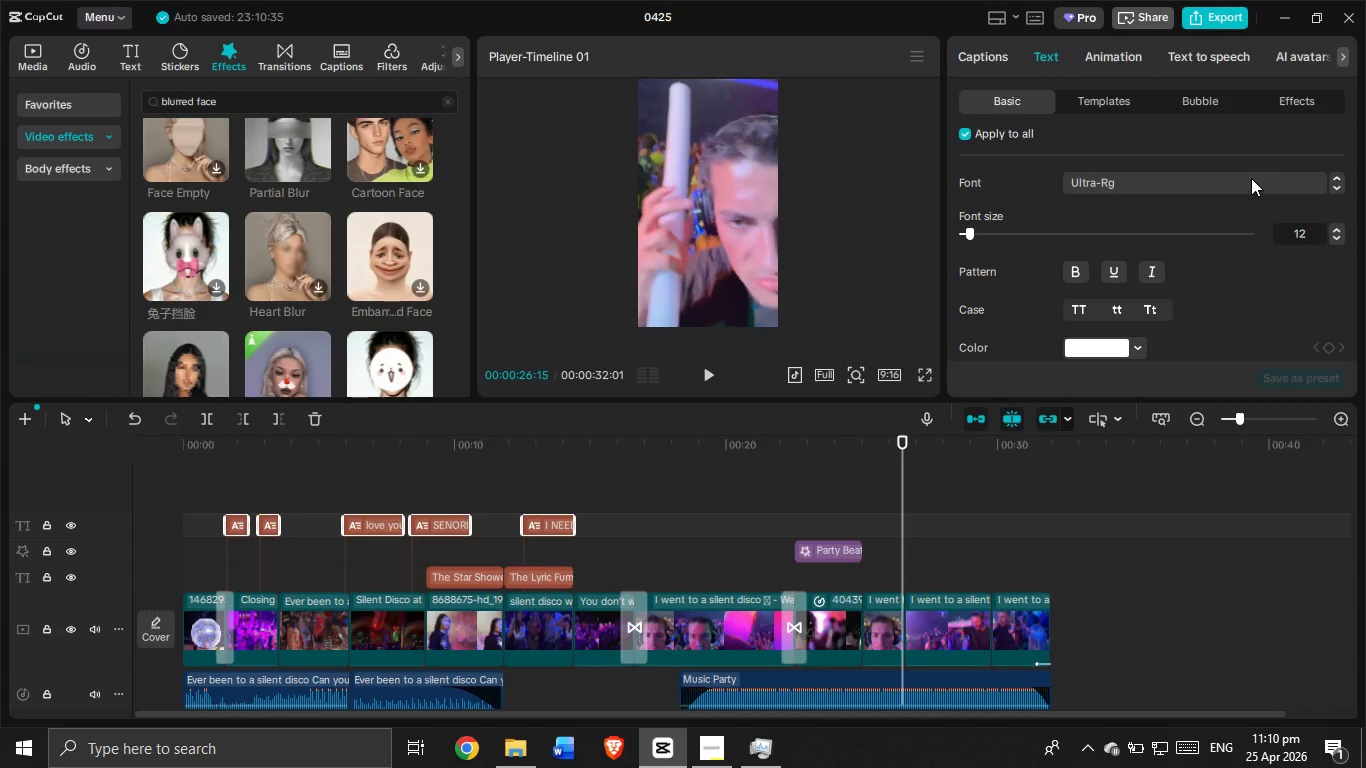 
left_click([1248, 172])
 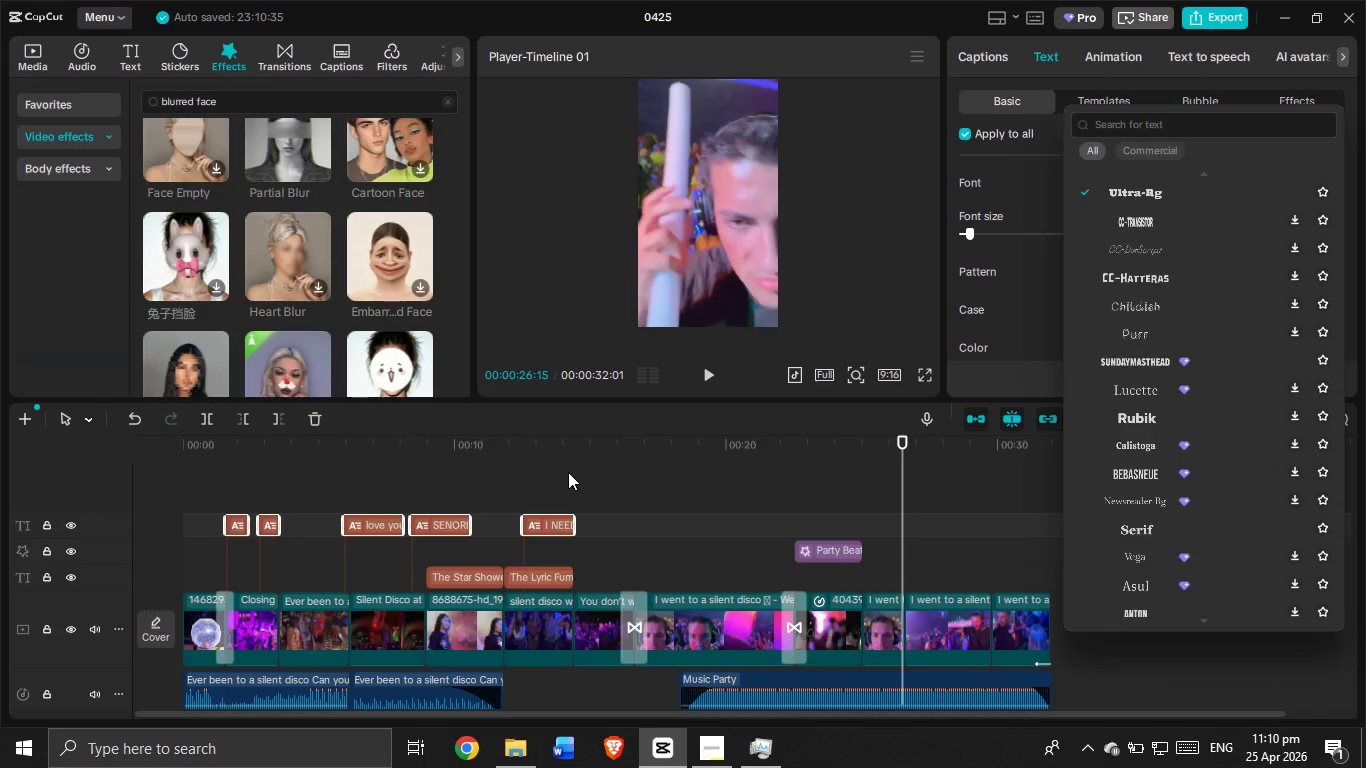 
double_click([566, 472])
 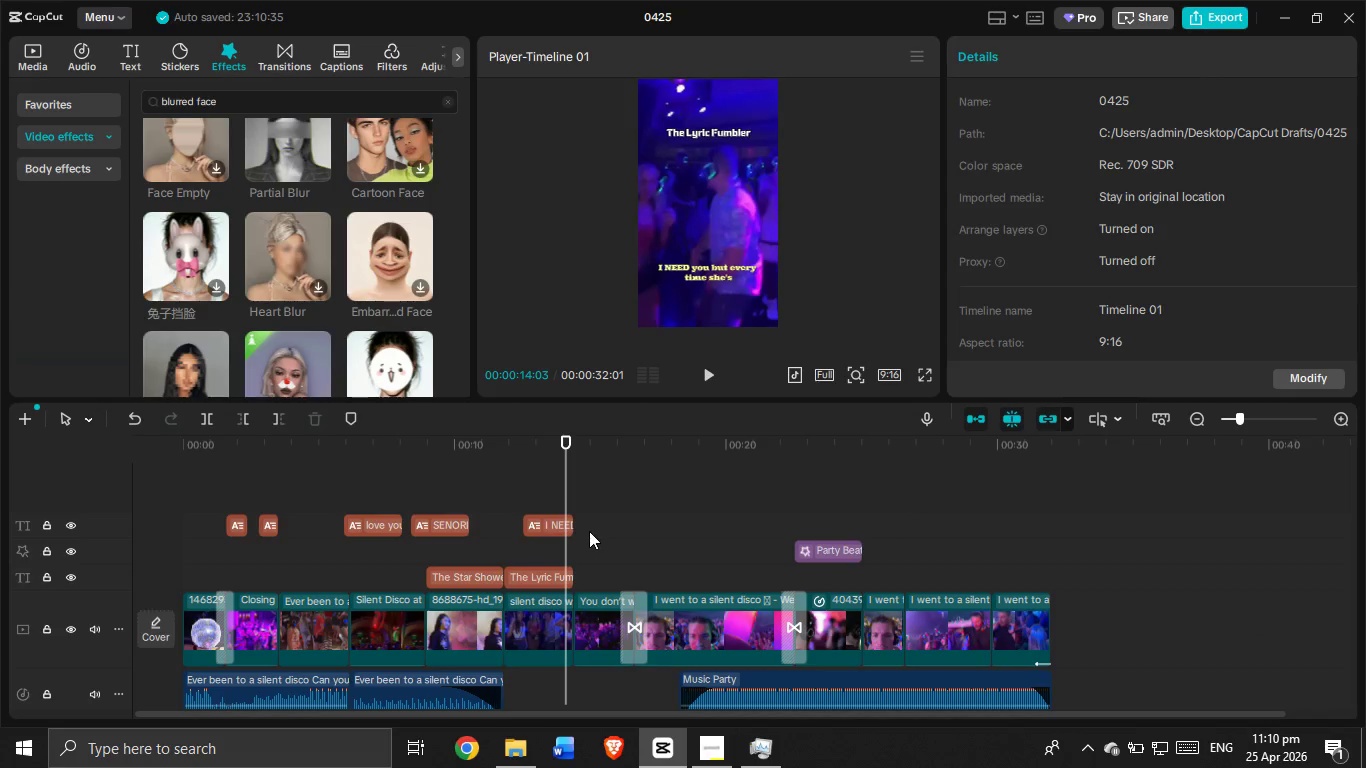 
left_click_drag(start_coordinate=[589, 531], to_coordinate=[233, 506])
 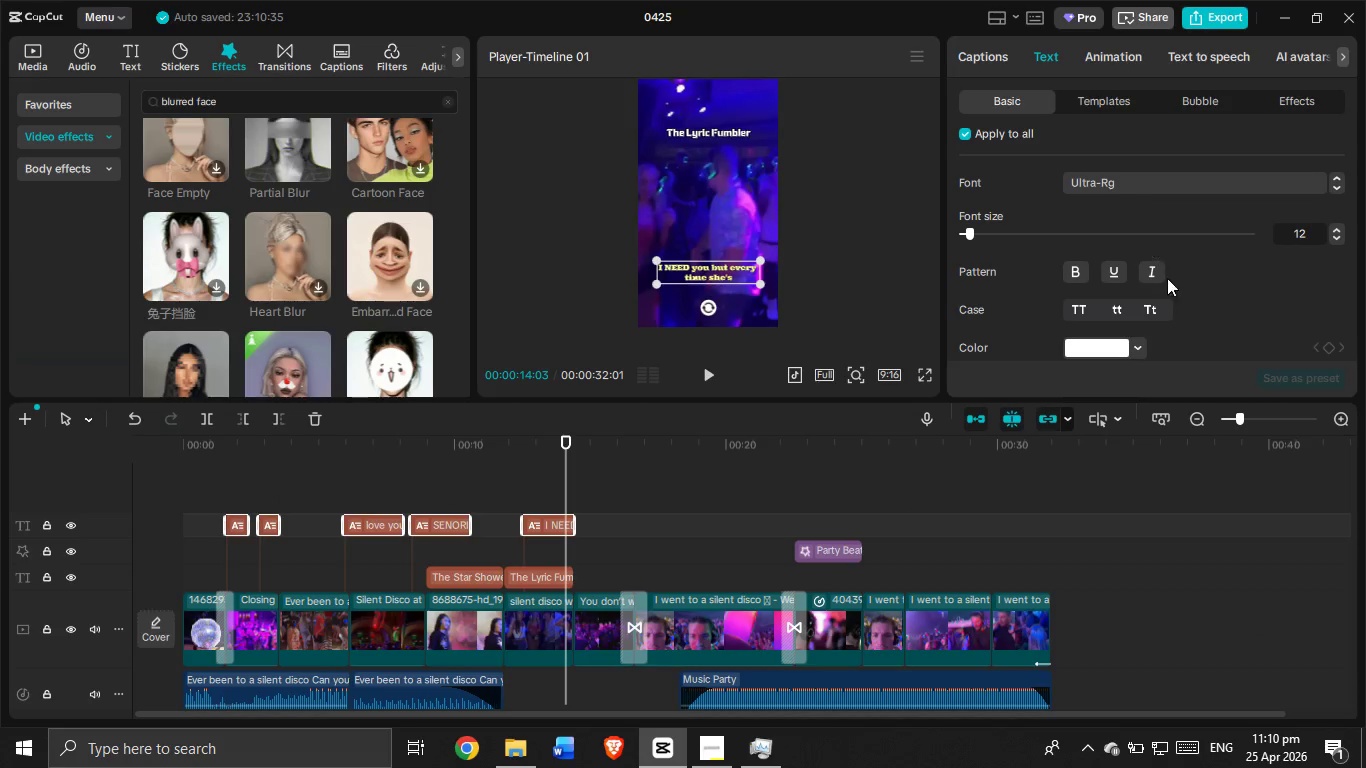 
scroll: coordinate [1162, 280], scroll_direction: down, amount: 1.0
 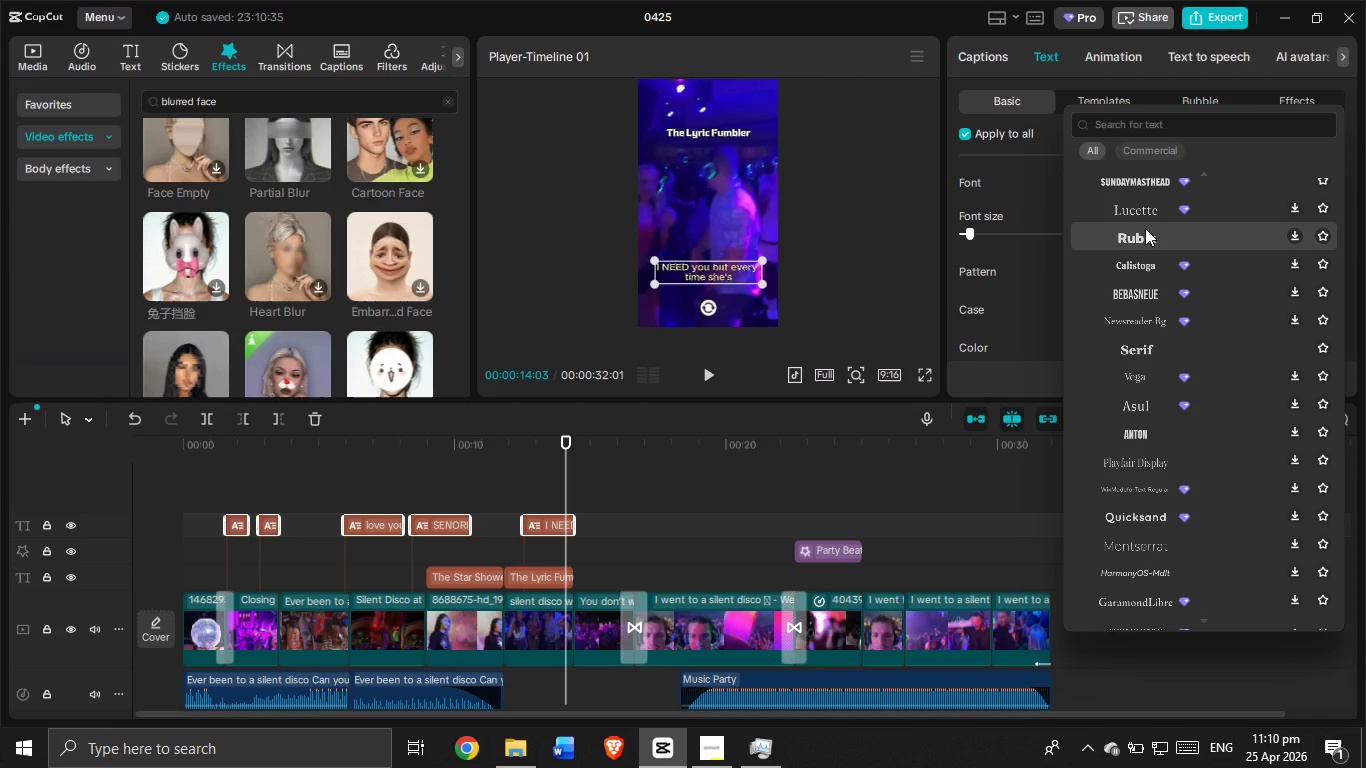 
wait(5.97)
 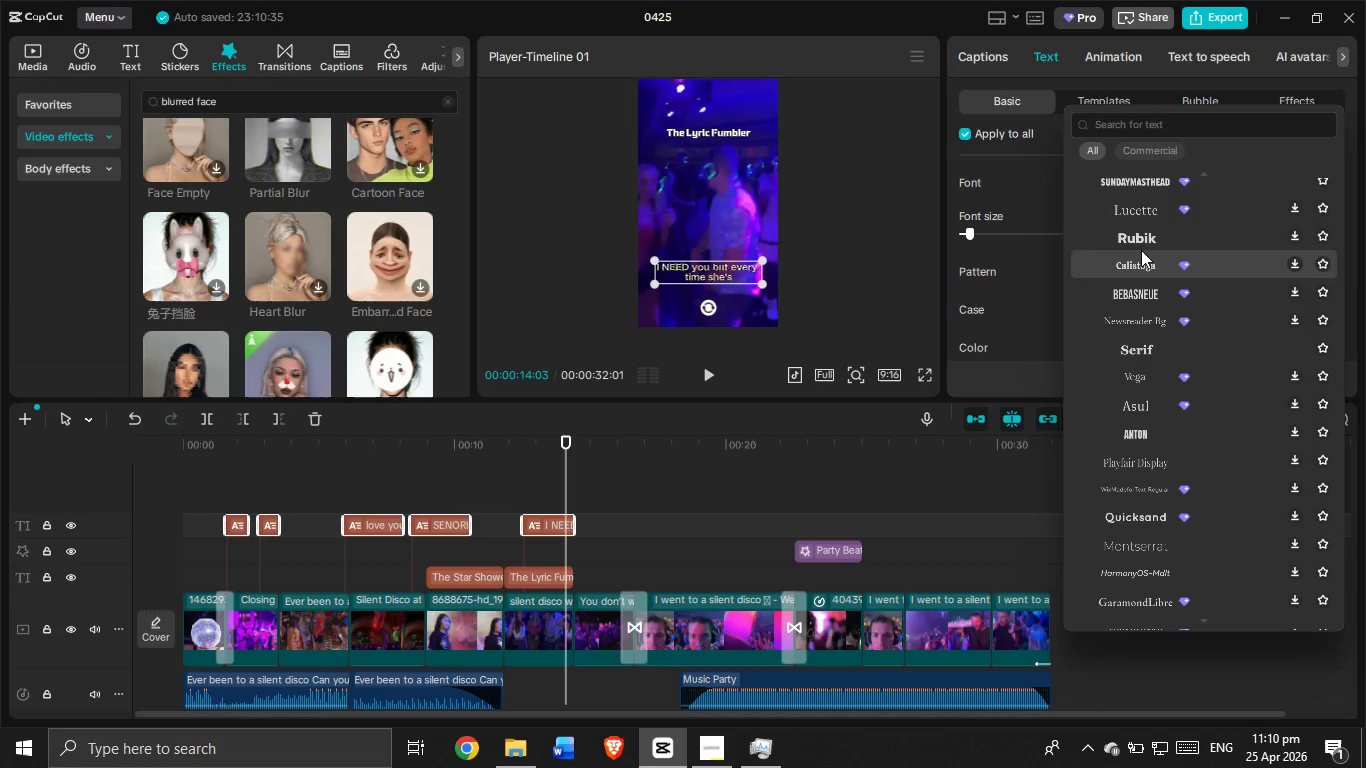 
scroll: coordinate [1197, 351], scroll_direction: down, amount: 2.0
 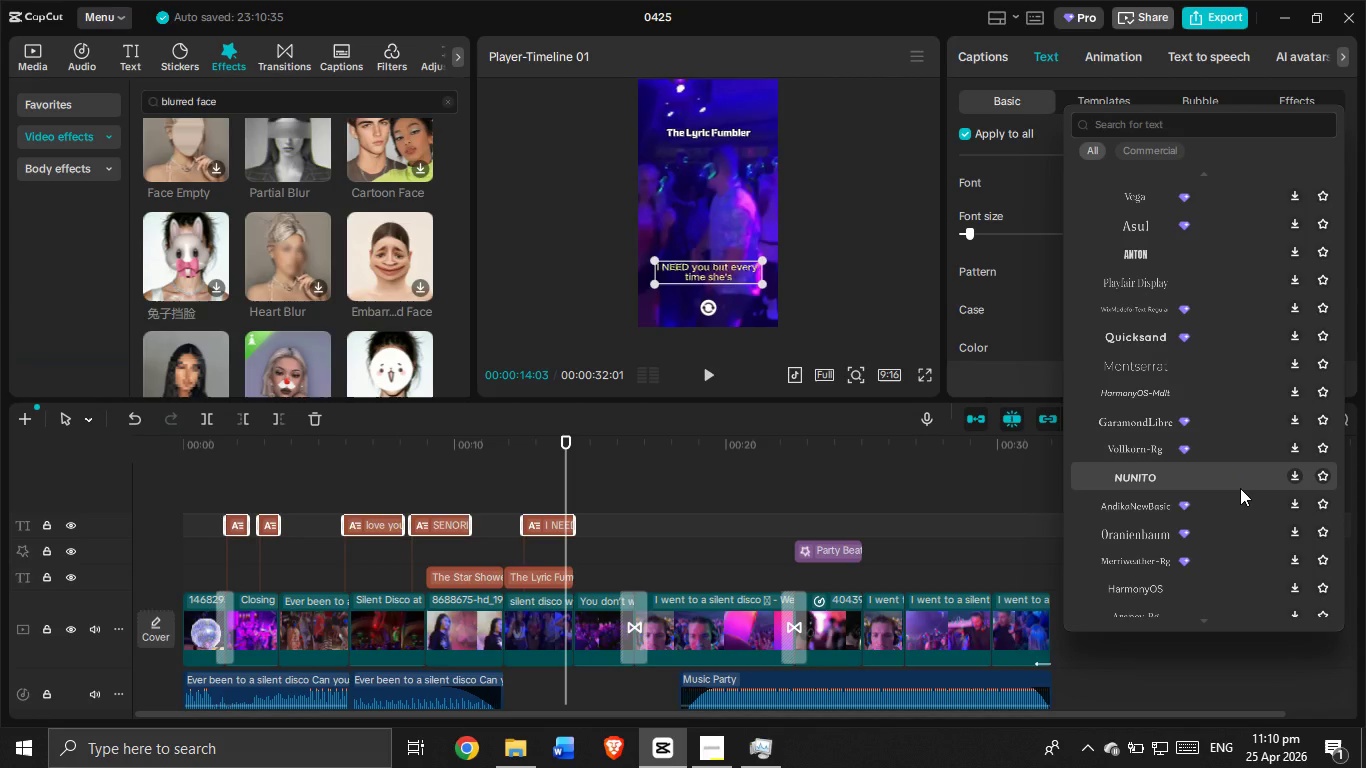 
wait(5.18)
 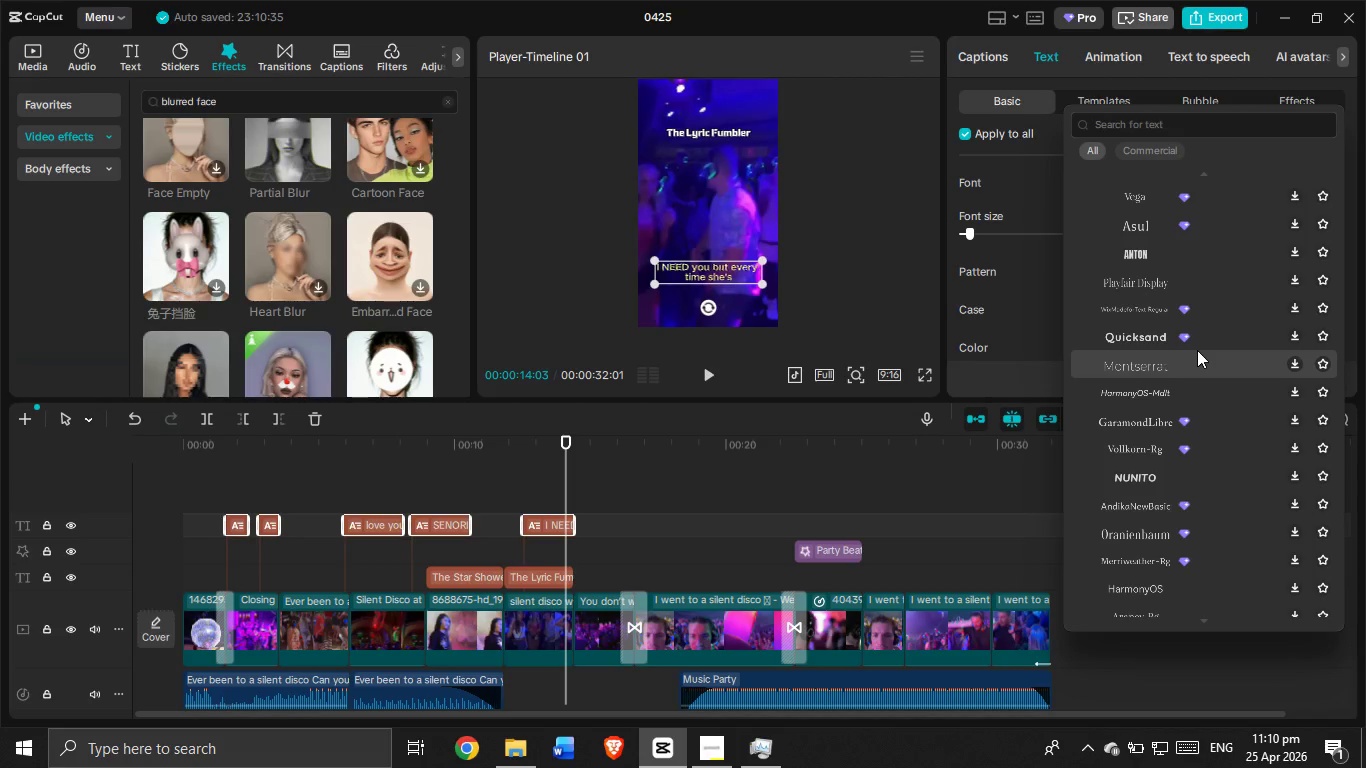 
scroll: coordinate [1230, 471], scroll_direction: down, amount: 4.0
 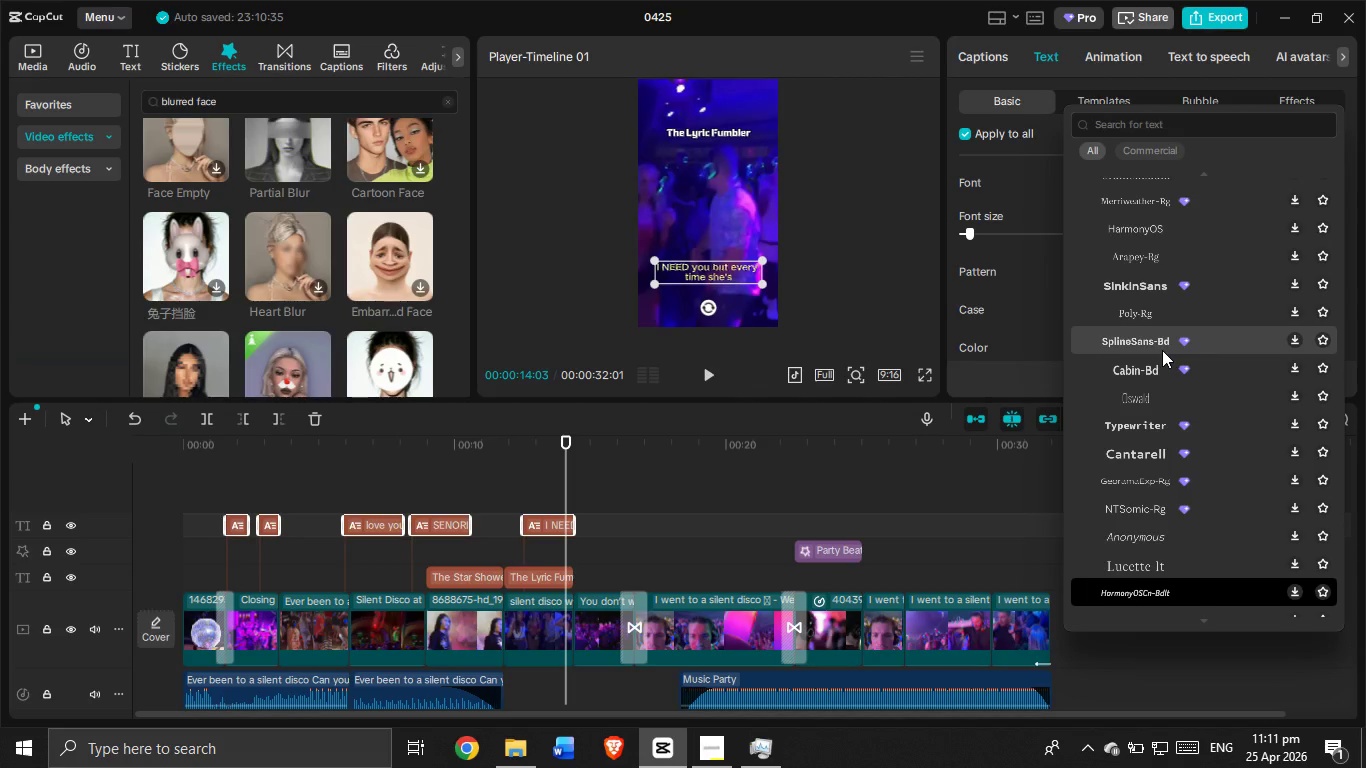 
wait(12.31)
 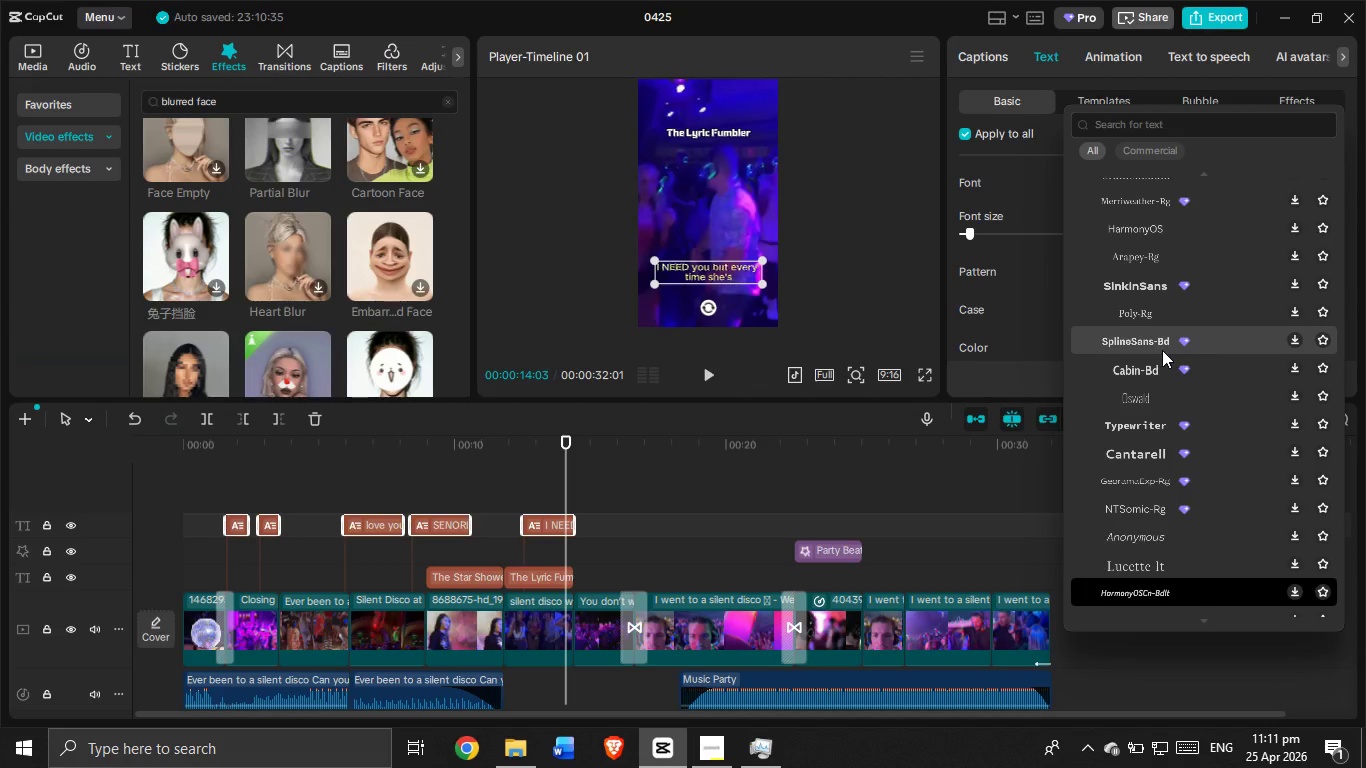 
scroll: coordinate [1162, 350], scroll_direction: down, amount: 2.0
 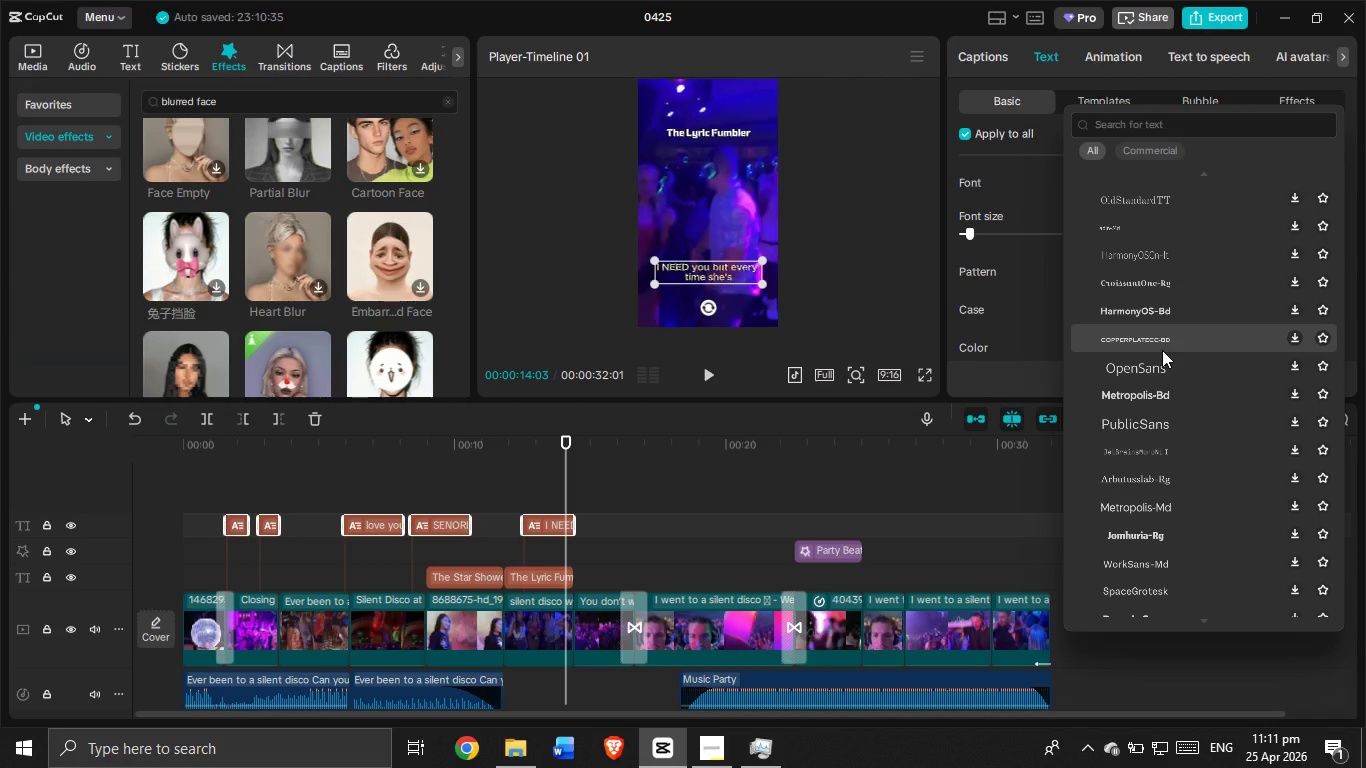 
wait(20.03)
 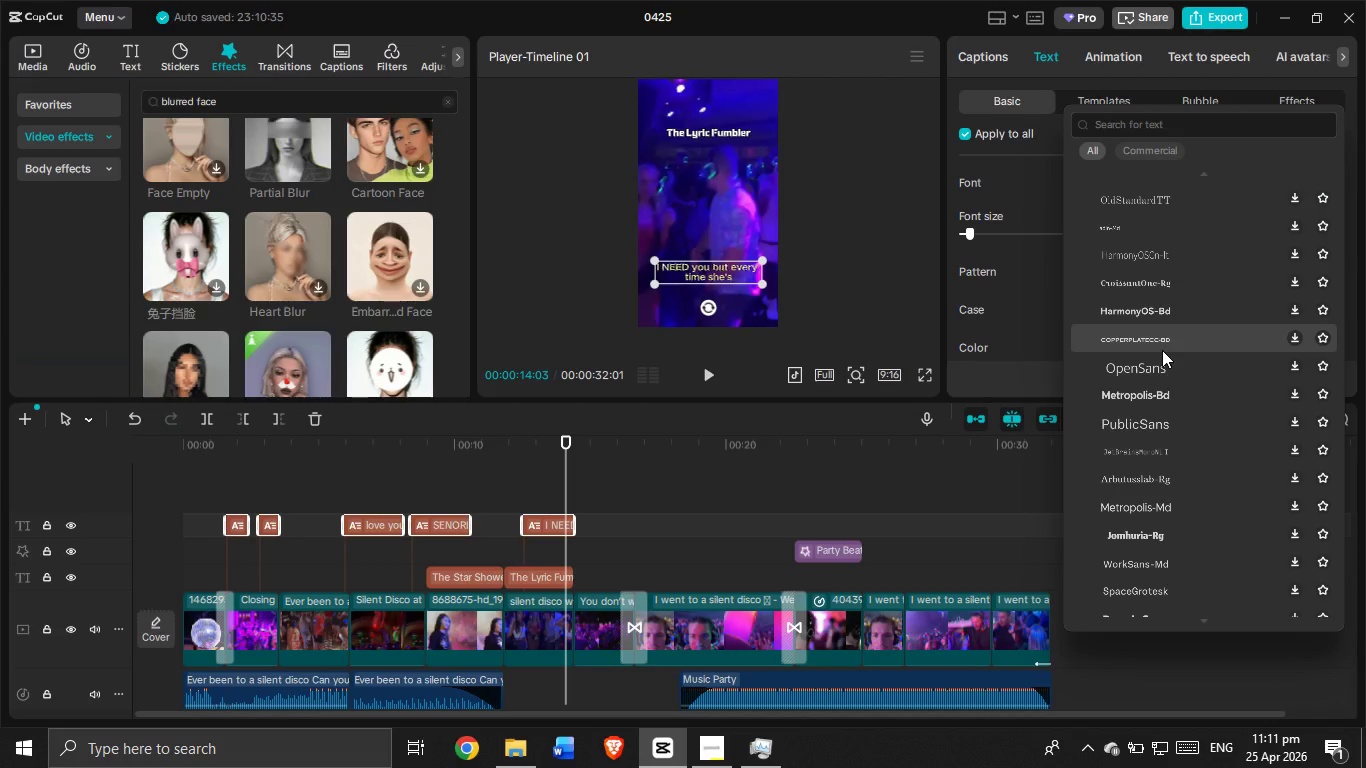 
scroll: coordinate [1213, 410], scroll_direction: down, amount: 6.0
 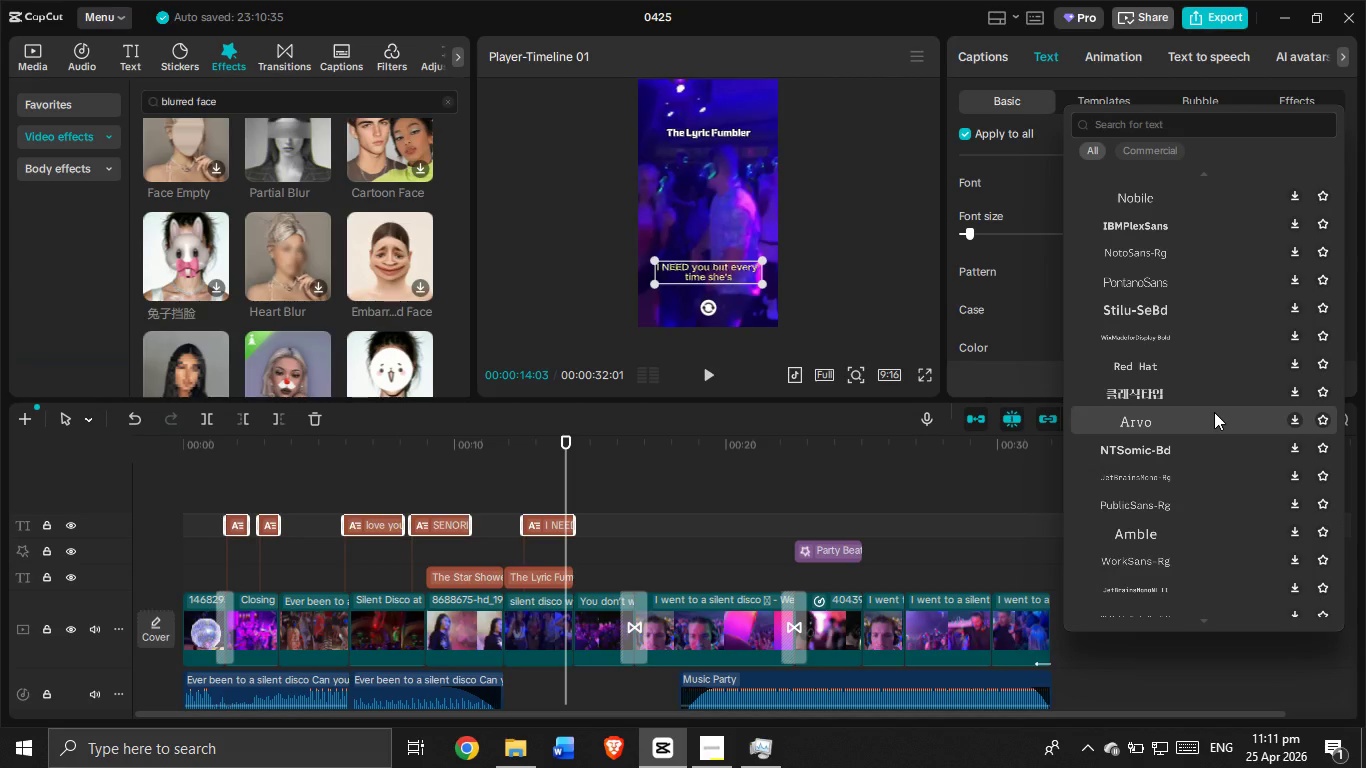 
scroll: coordinate [1213, 365], scroll_direction: down, amount: 8.0
 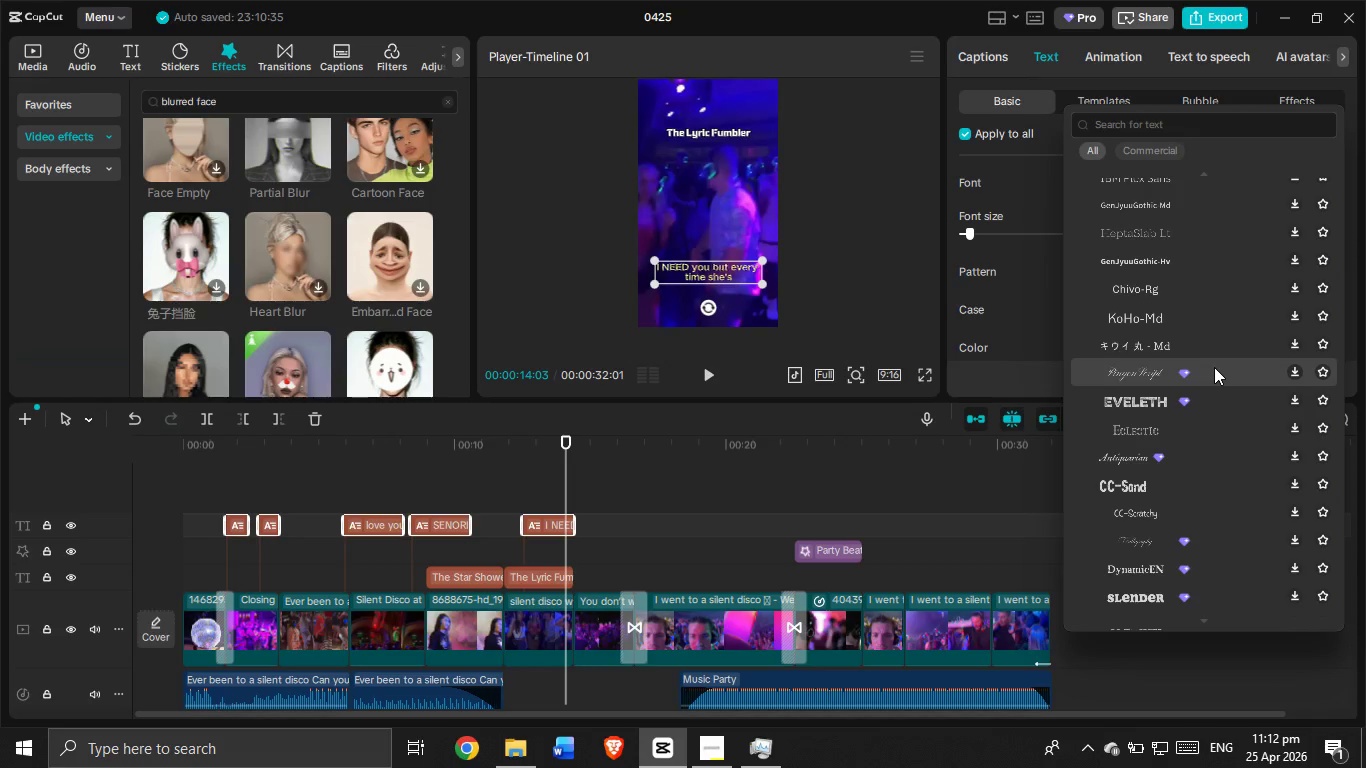 
wait(6.54)
 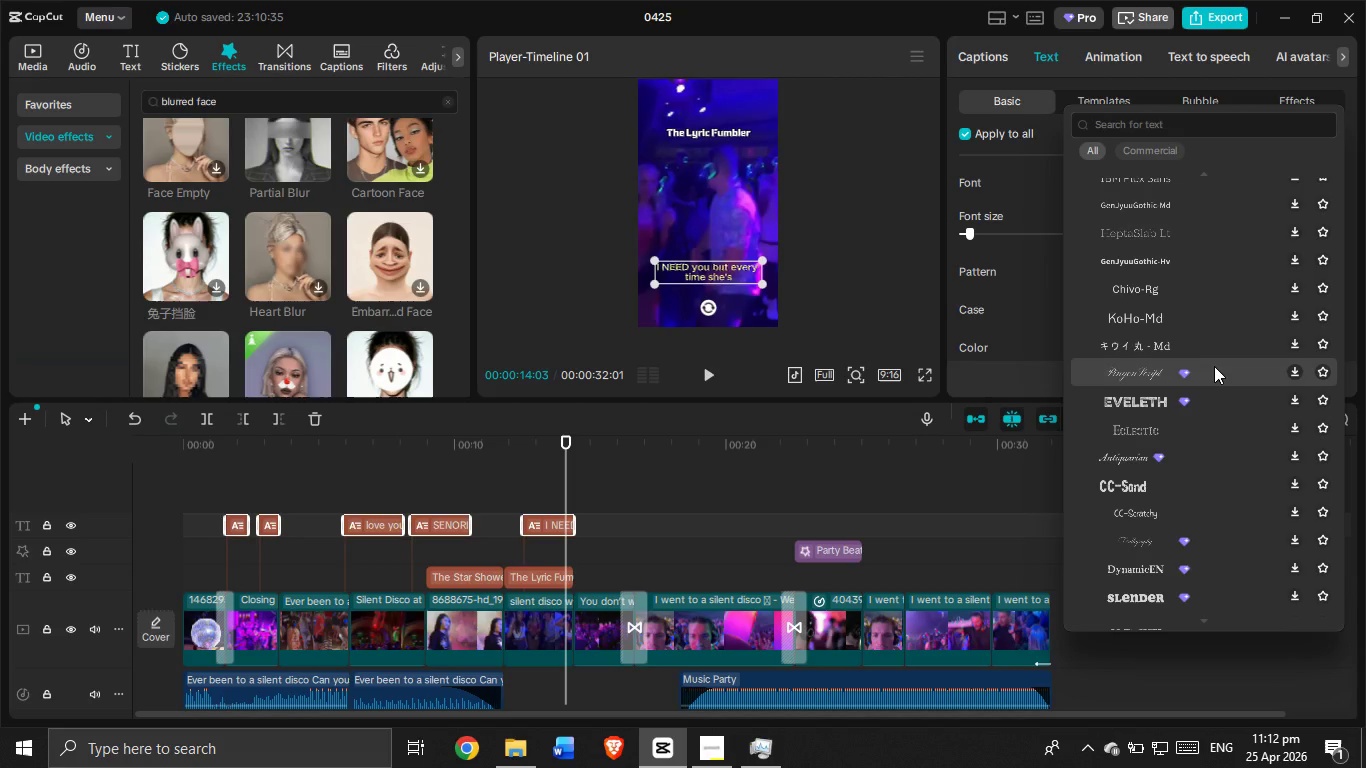 
scroll: coordinate [1223, 370], scroll_direction: down, amount: 2.0
 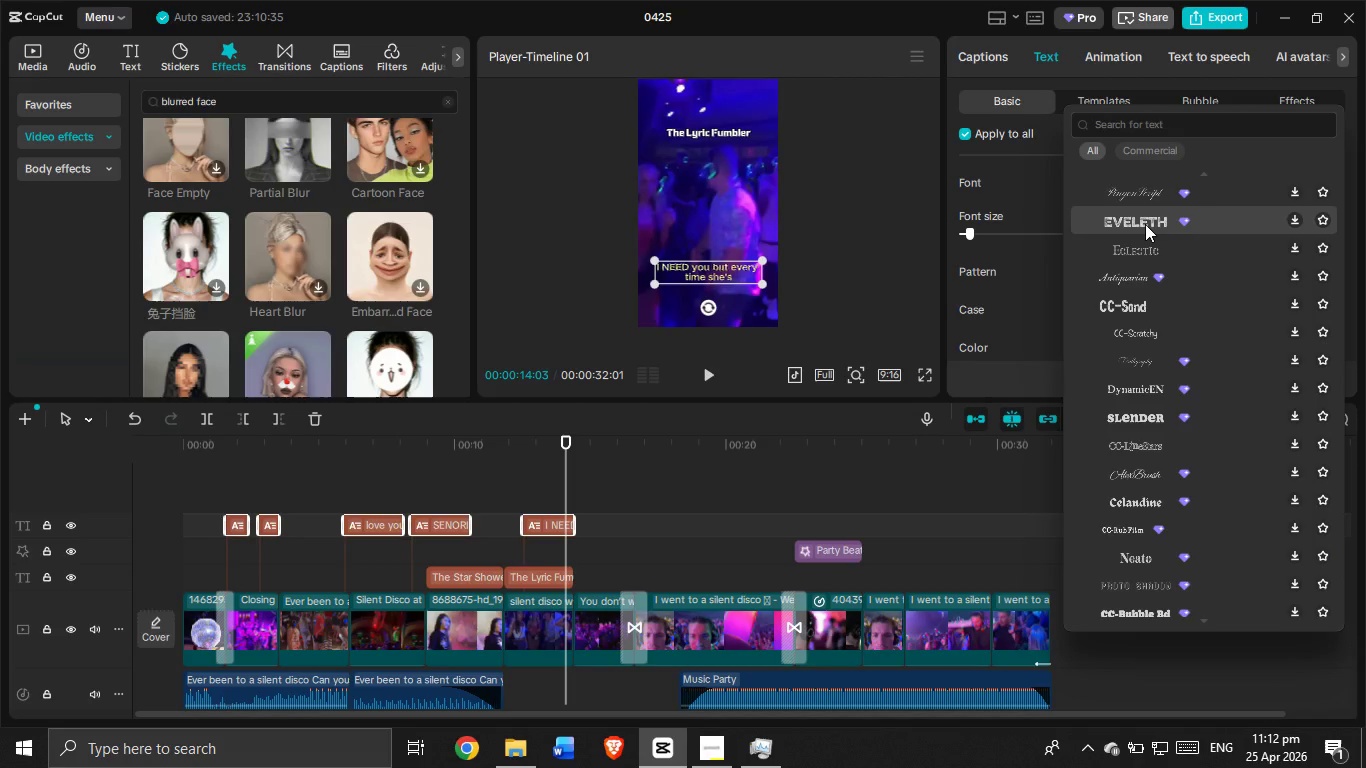 
left_click([1145, 224])
 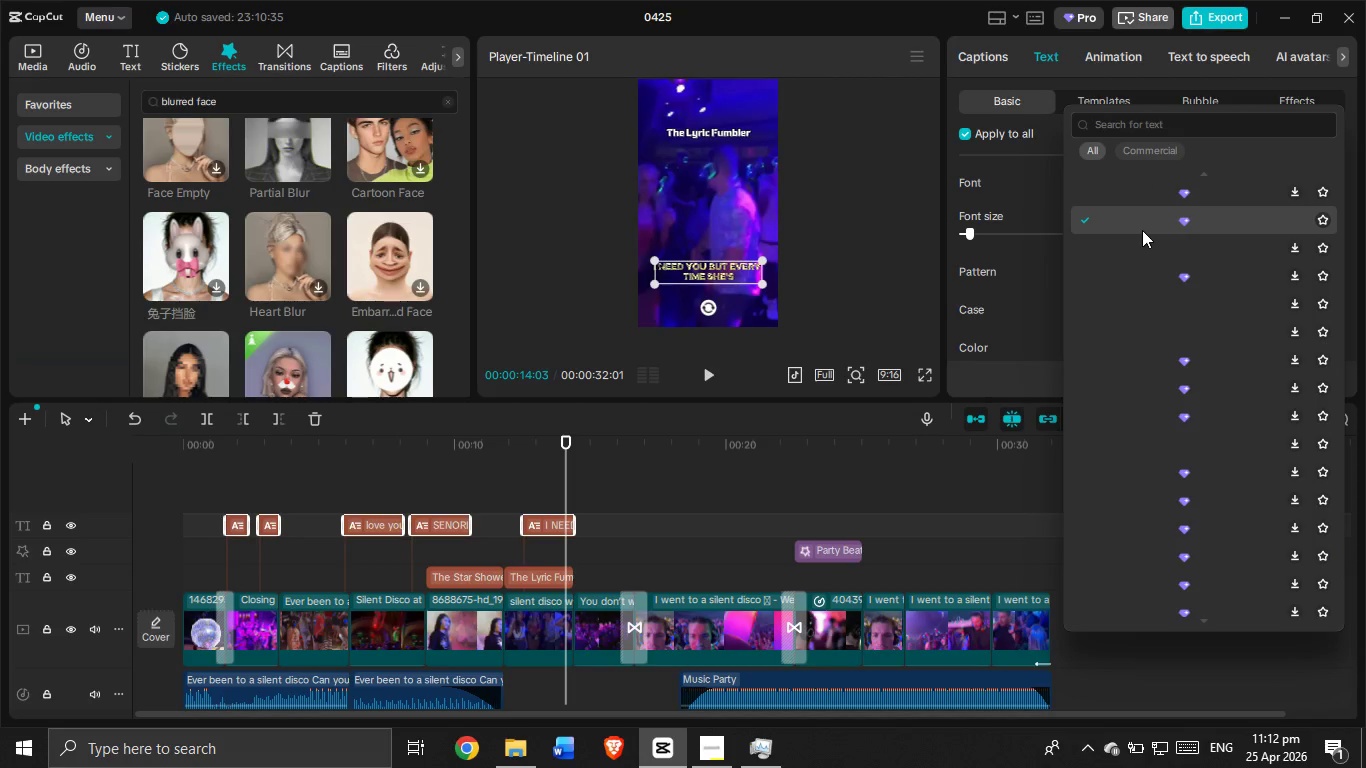 
key(Control+Z)
 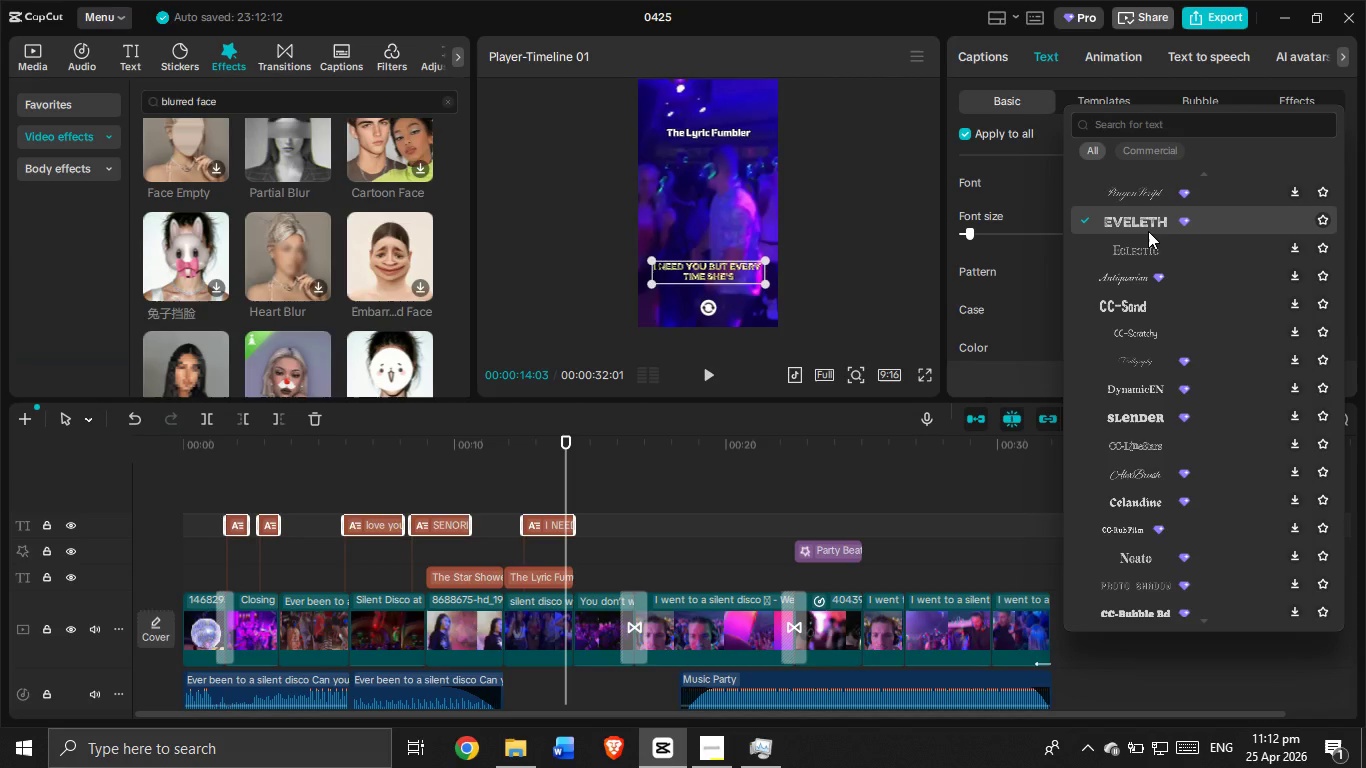 
key(Control+Z)
 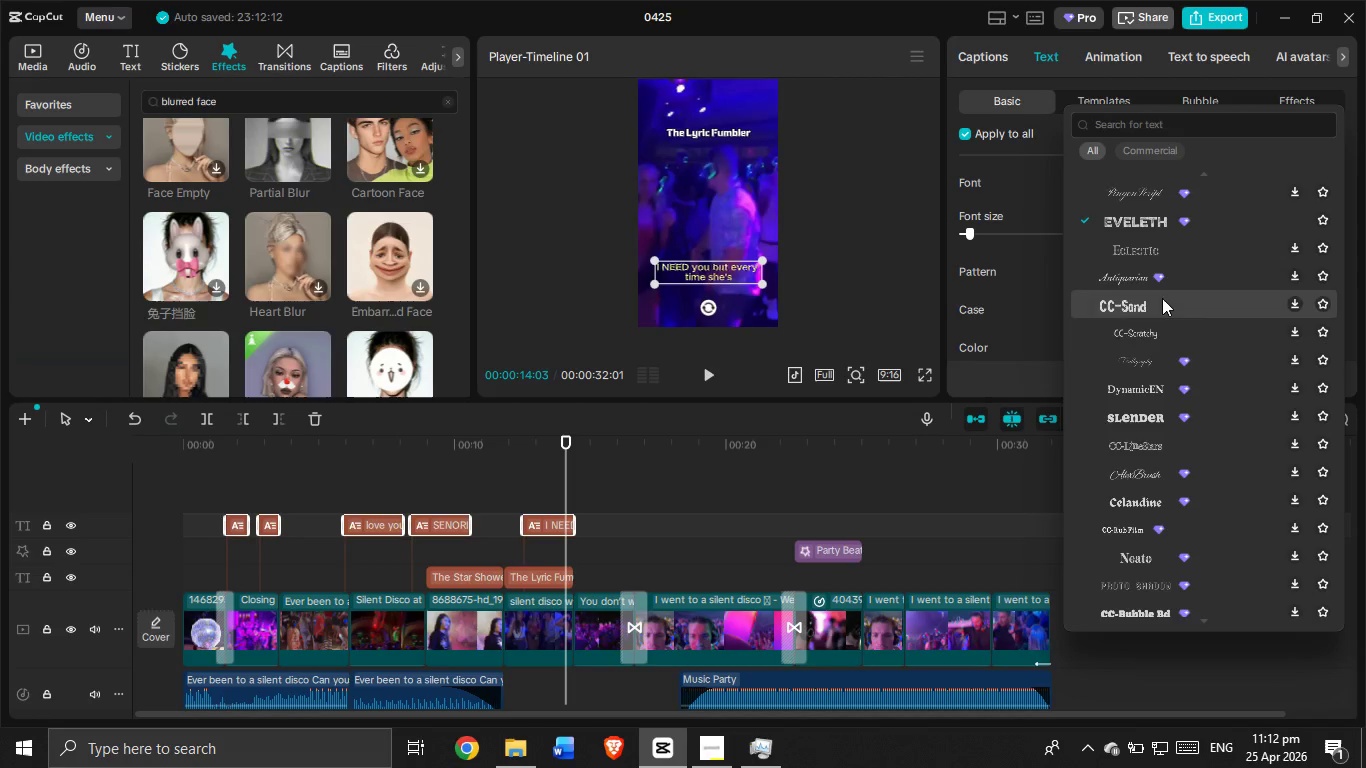 
scroll: coordinate [1174, 326], scroll_direction: up, amount: 13.0
 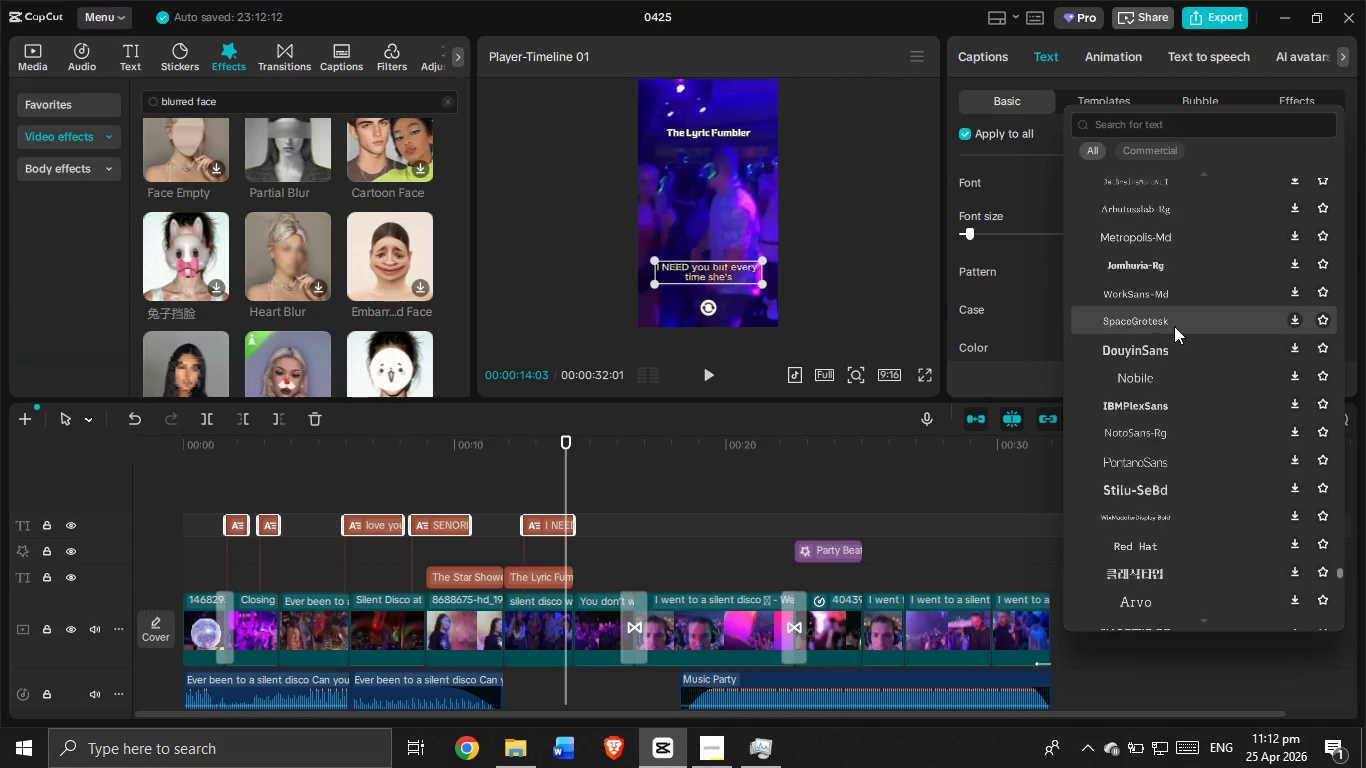 
scroll: coordinate [1233, 375], scroll_direction: down, amount: 14.0
 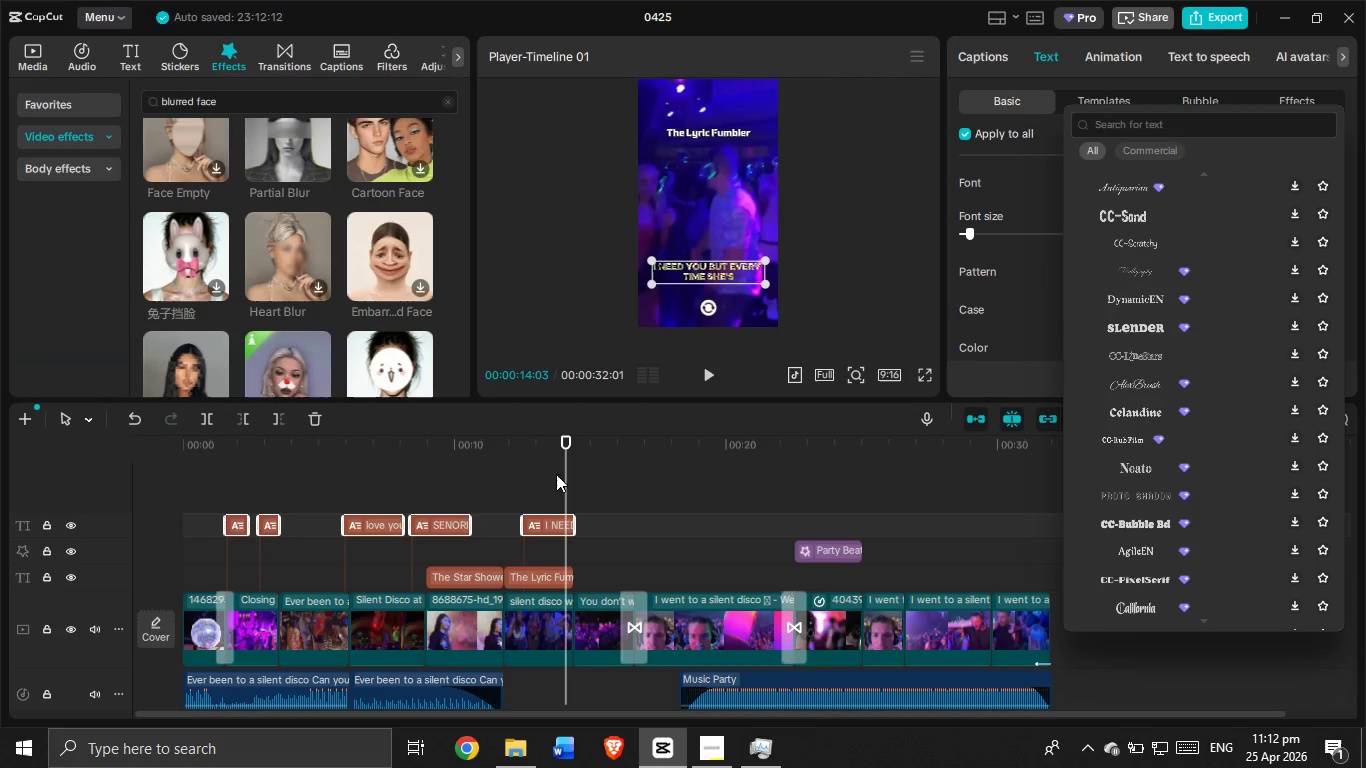 
left_click_drag(start_coordinate=[563, 473], to_coordinate=[448, 497])
 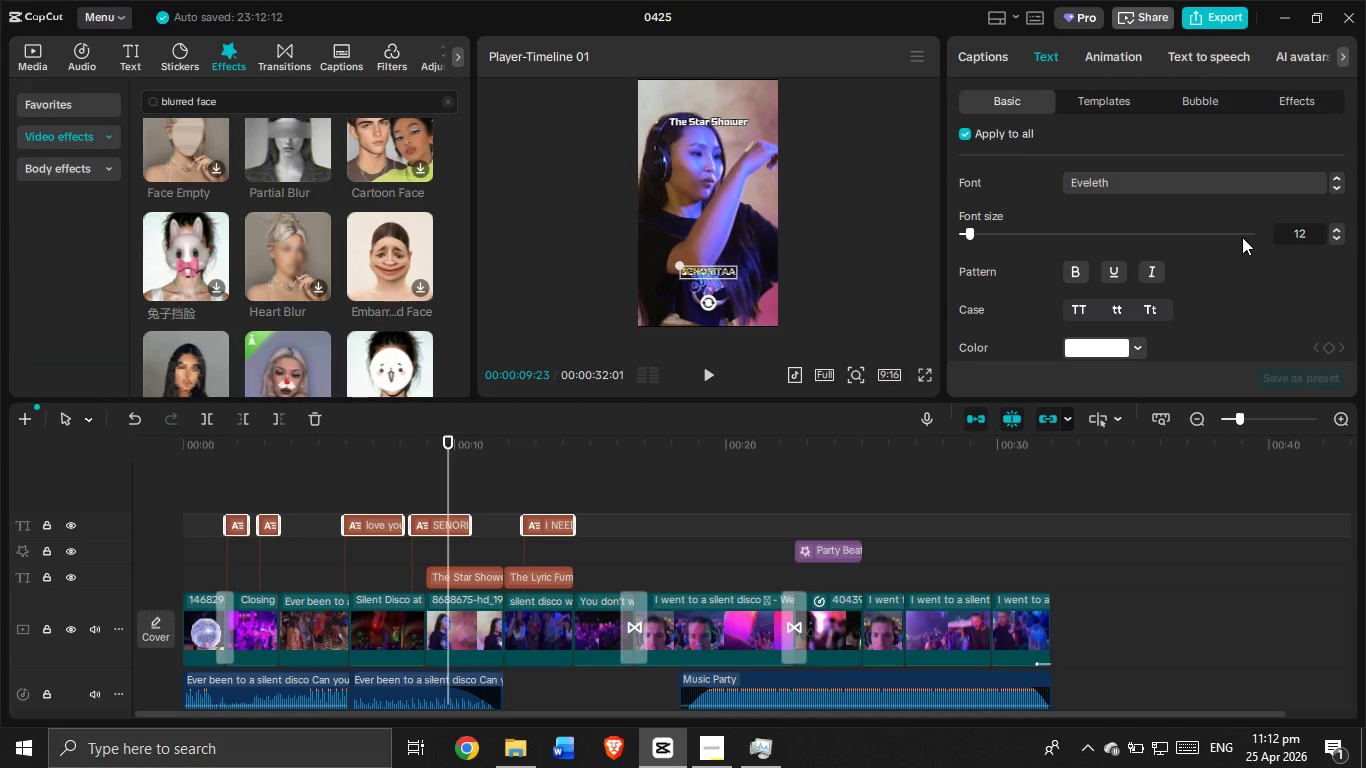 
key(Control+Z)
 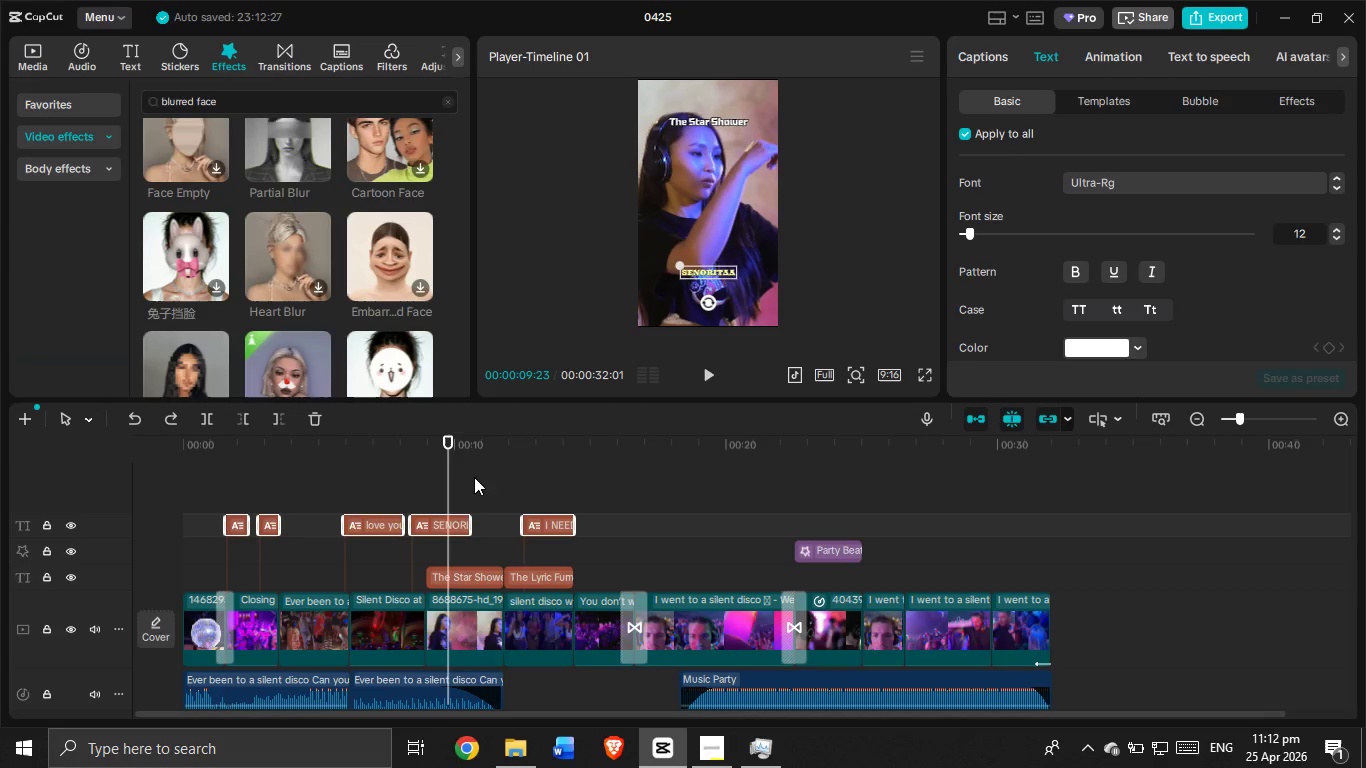 
left_click_drag(start_coordinate=[446, 477], to_coordinate=[565, 492])
 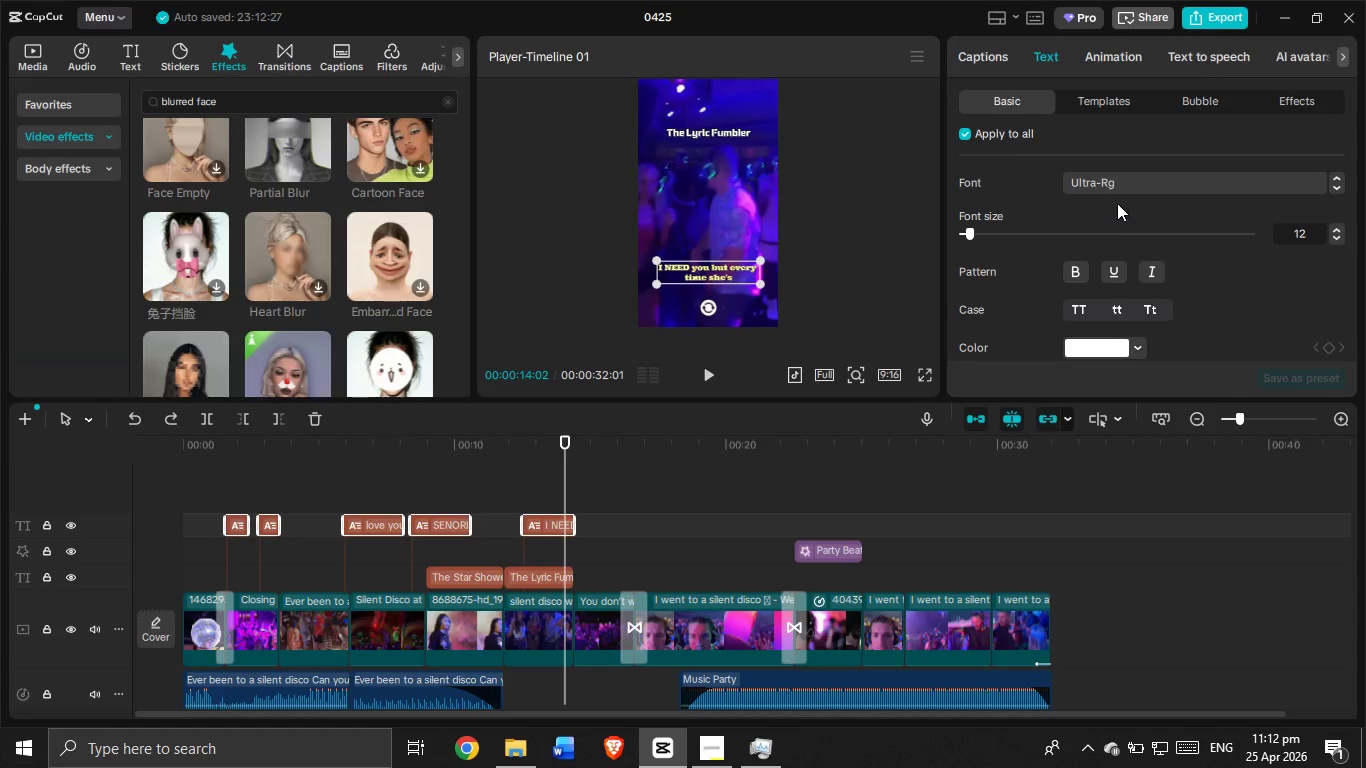 
mouse_move([1189, 199])
 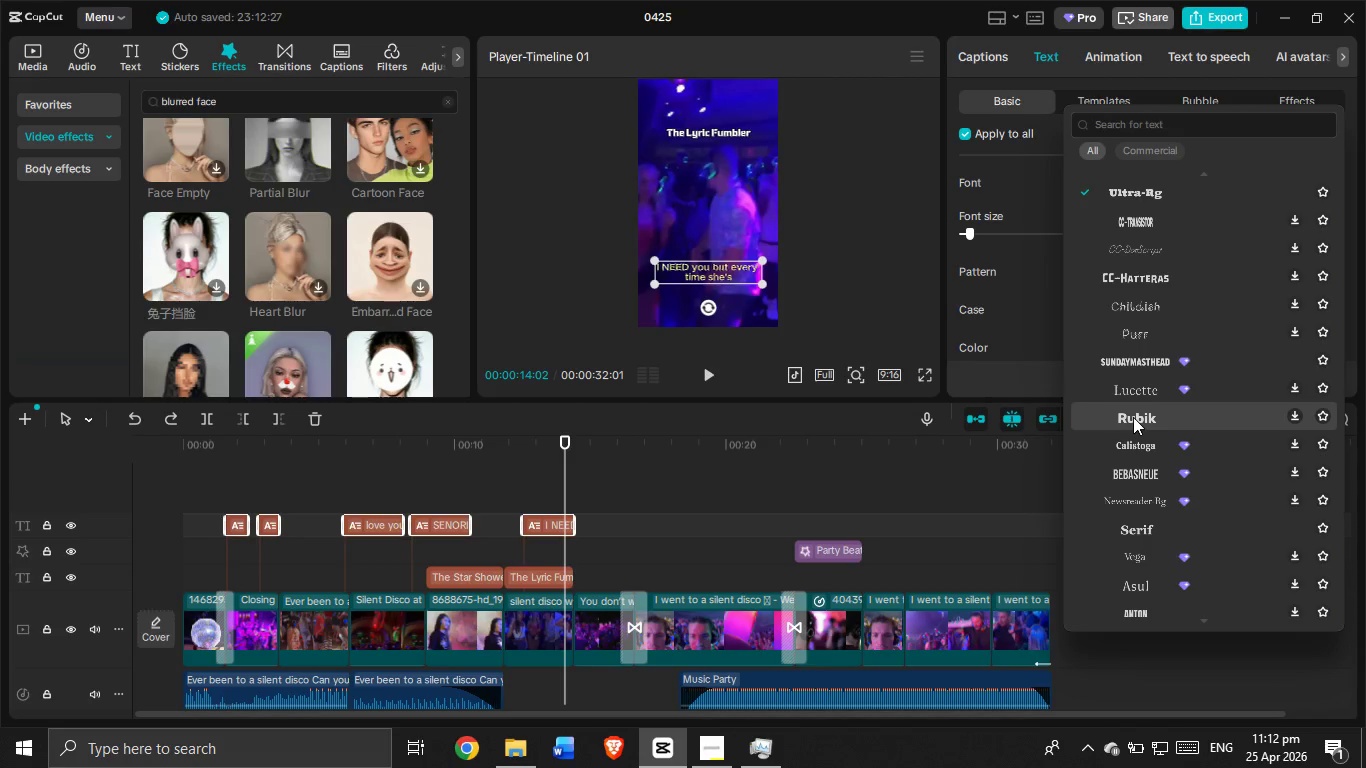 
left_click([1133, 417])
 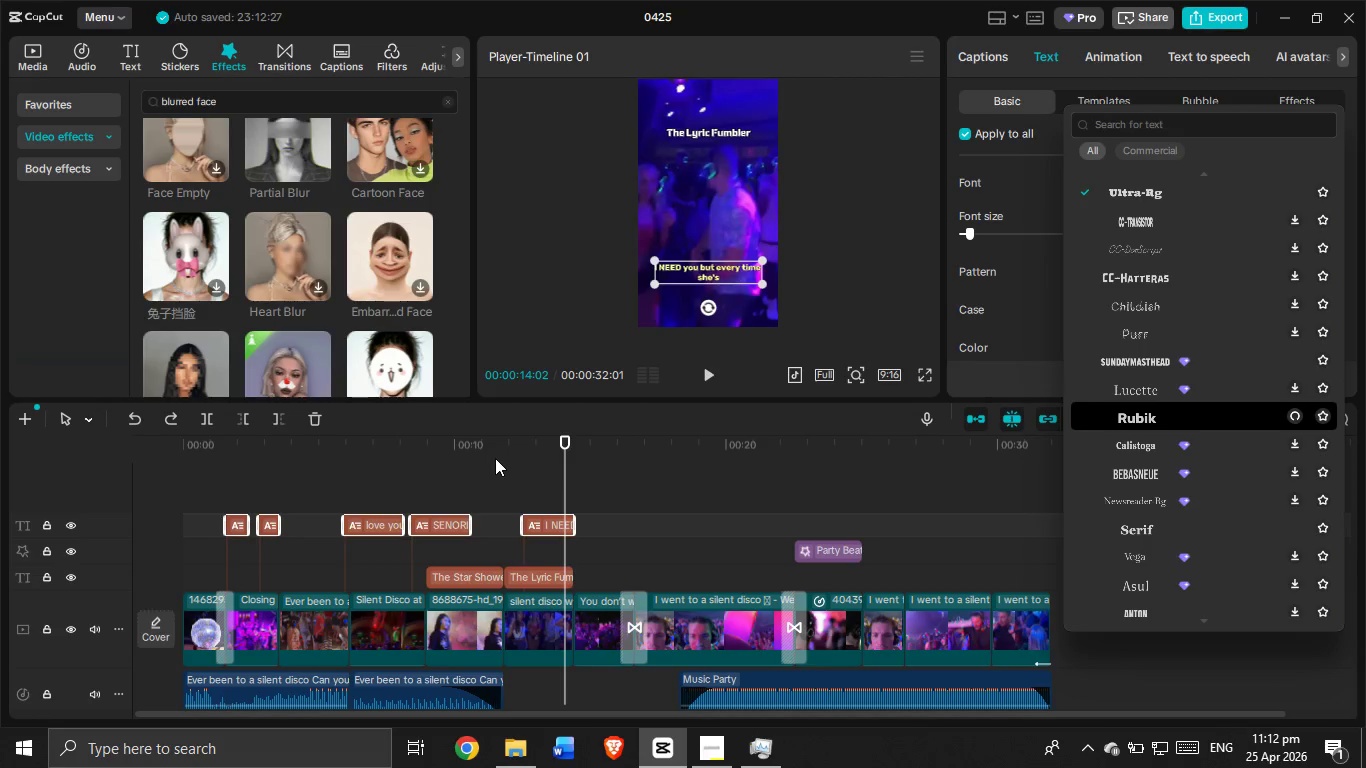 
left_click([562, 474])
 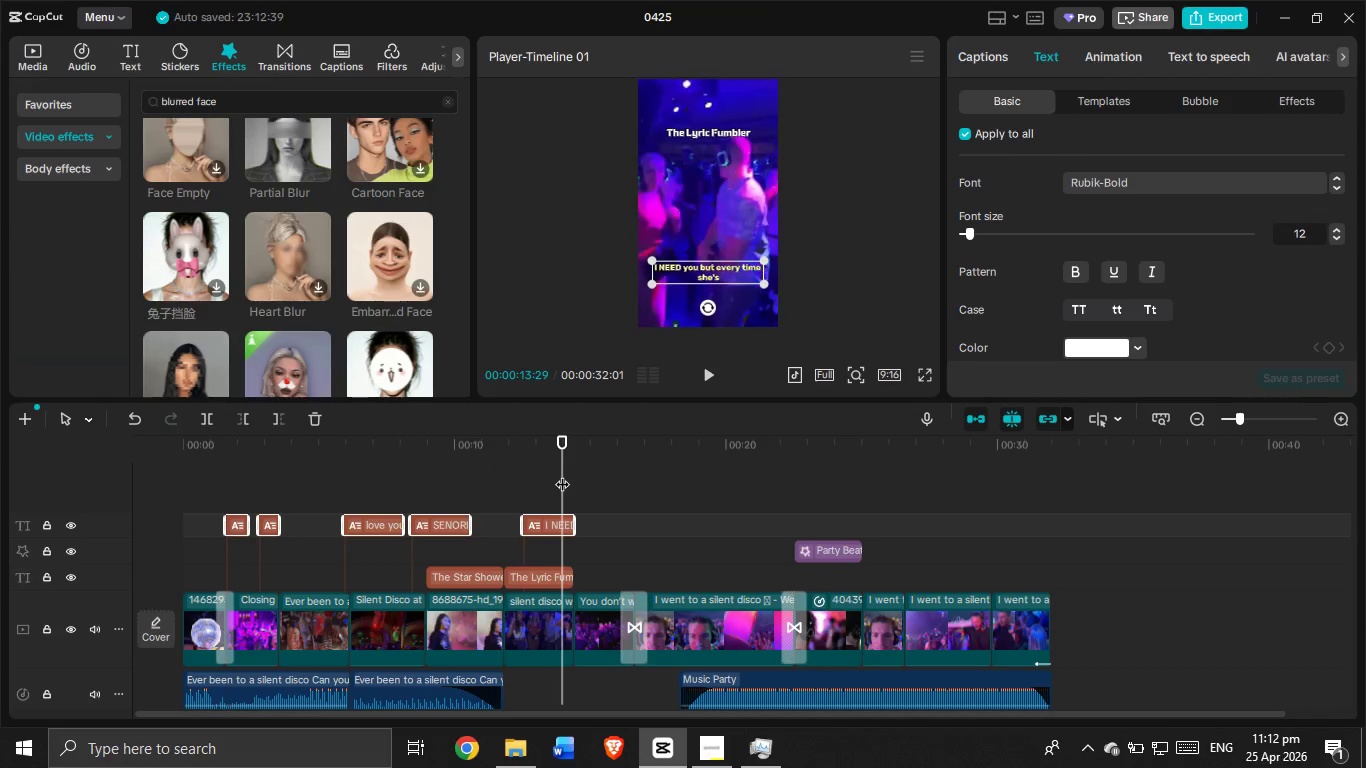 
left_click_drag(start_coordinate=[562, 474], to_coordinate=[410, 497])
 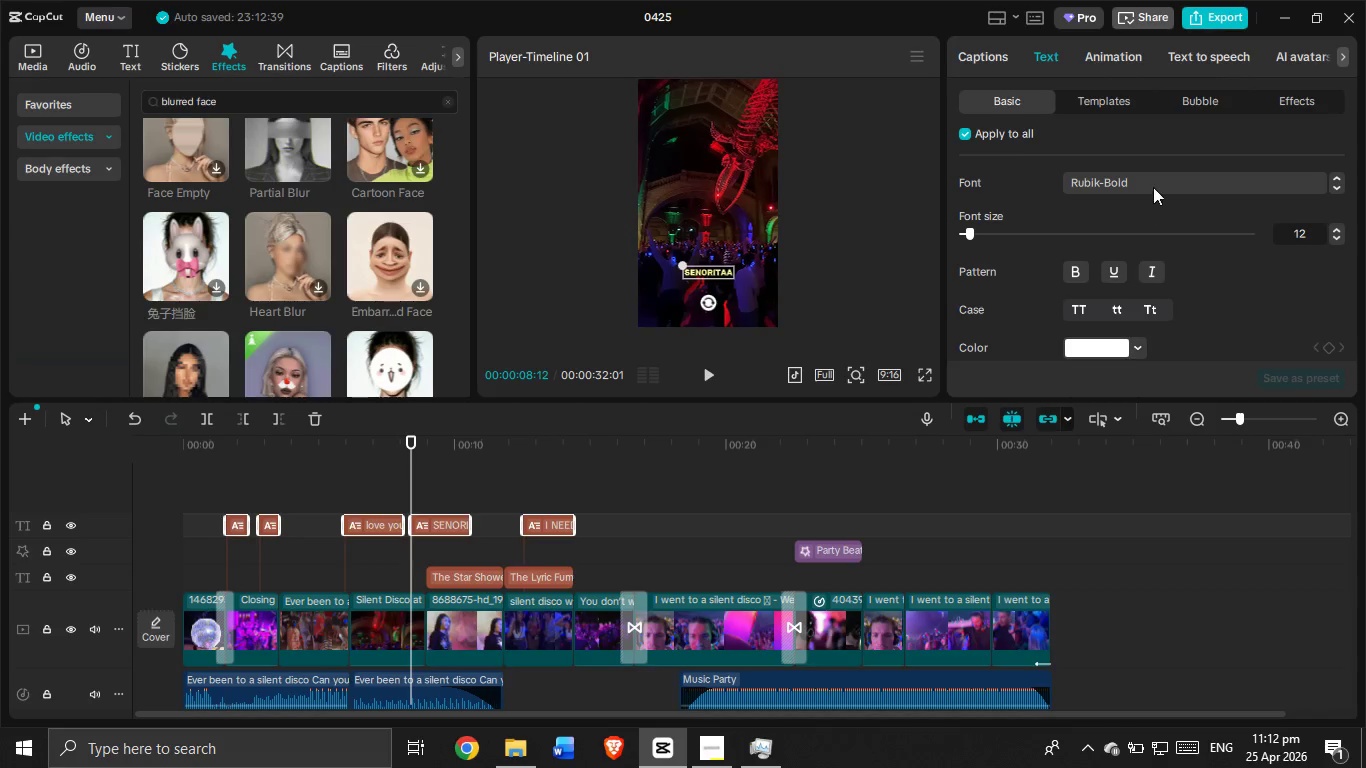 
left_click([1157, 180])
 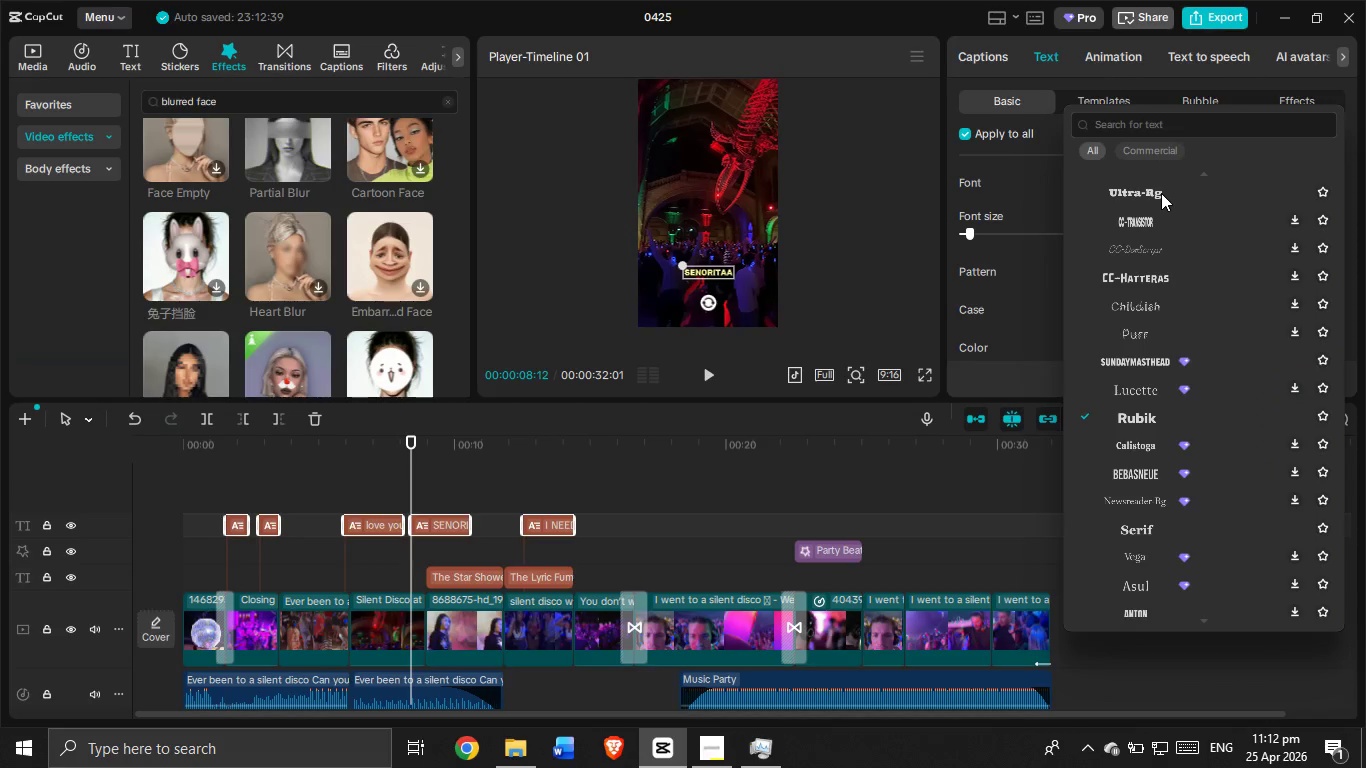 
scroll: coordinate [1196, 282], scroll_direction: down, amount: 4.0
 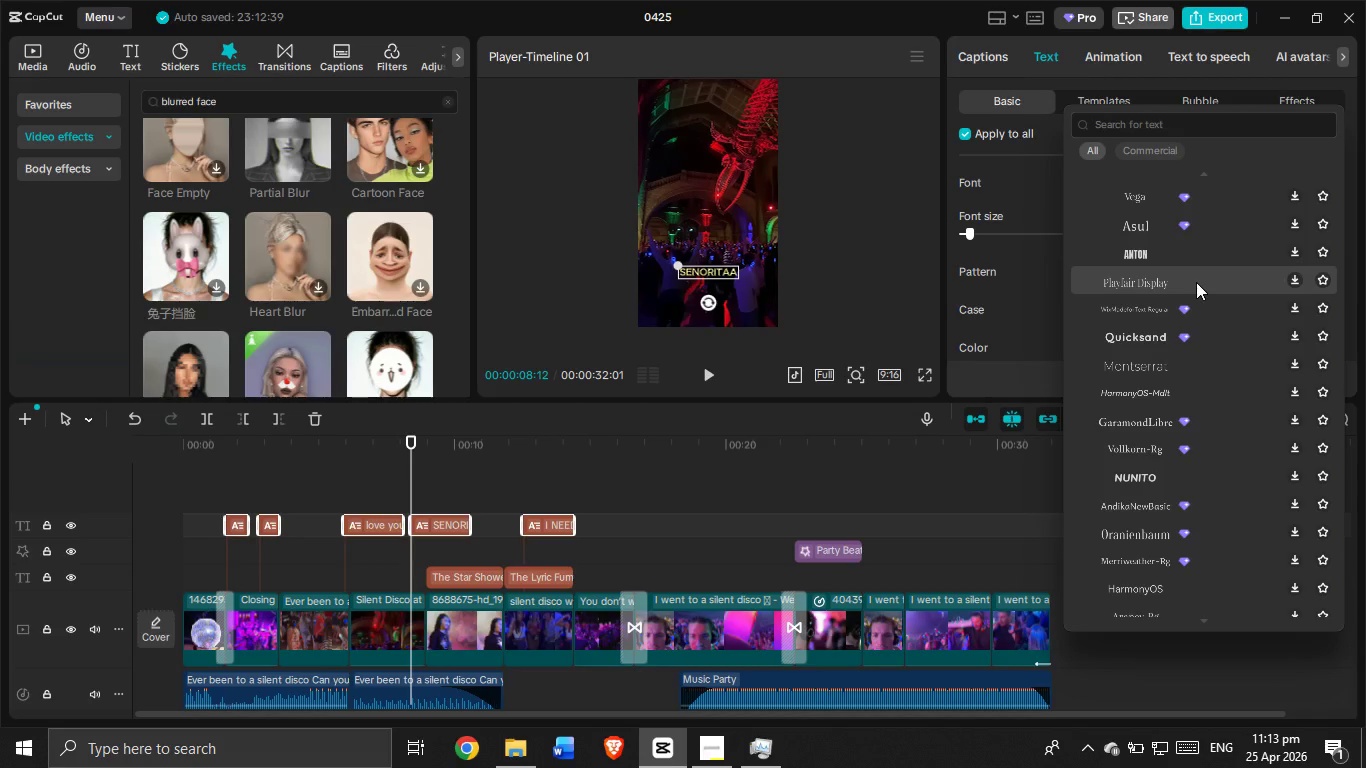 
wait(22.45)
 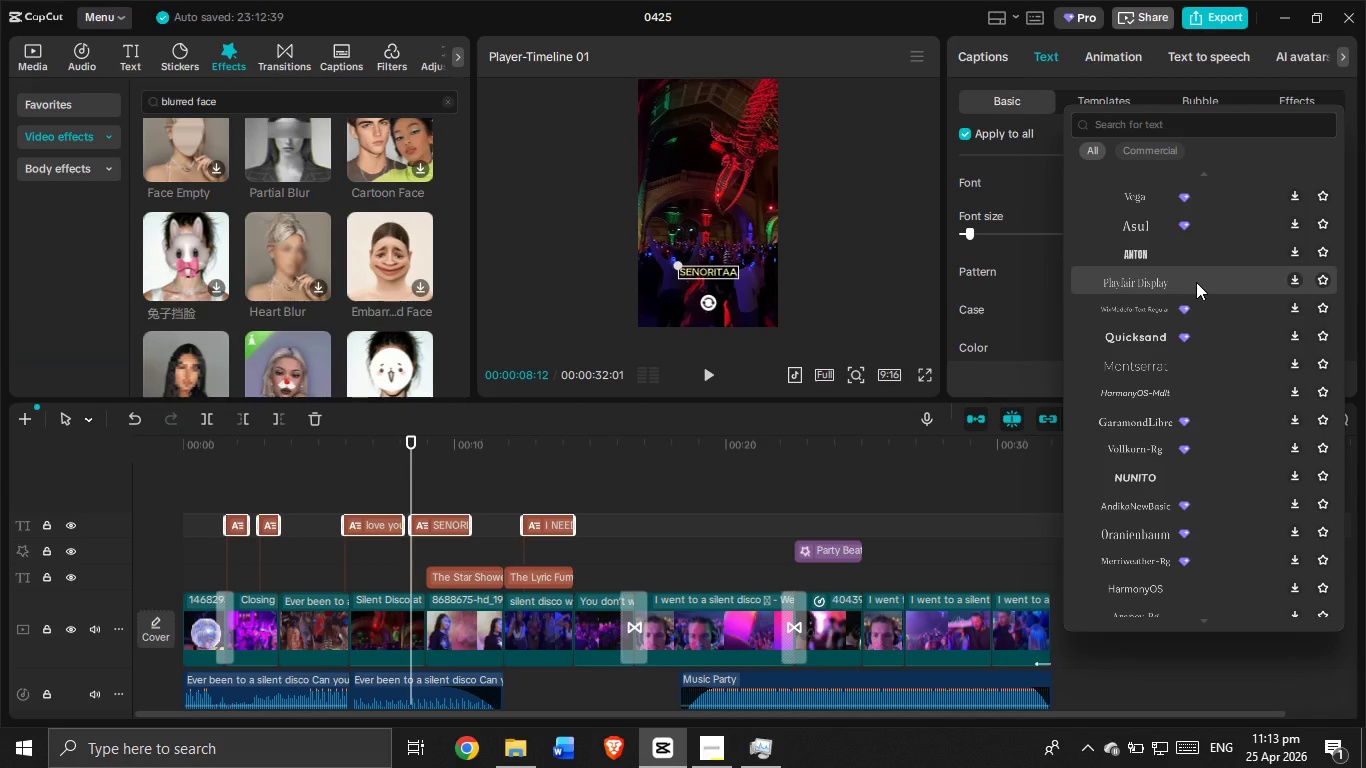 
scroll: coordinate [1187, 327], scroll_direction: down, amount: 9.0
 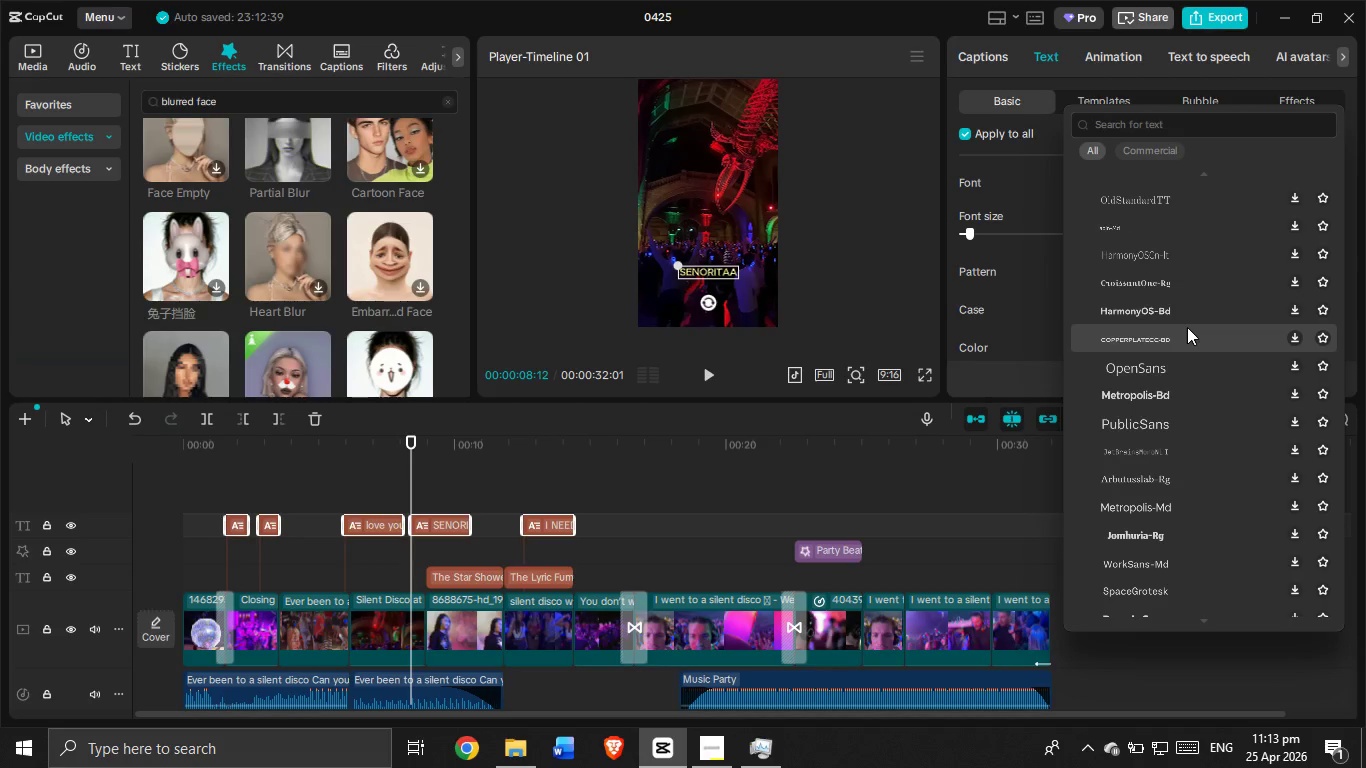 
scroll: coordinate [1187, 327], scroll_direction: down, amount: 5.0
 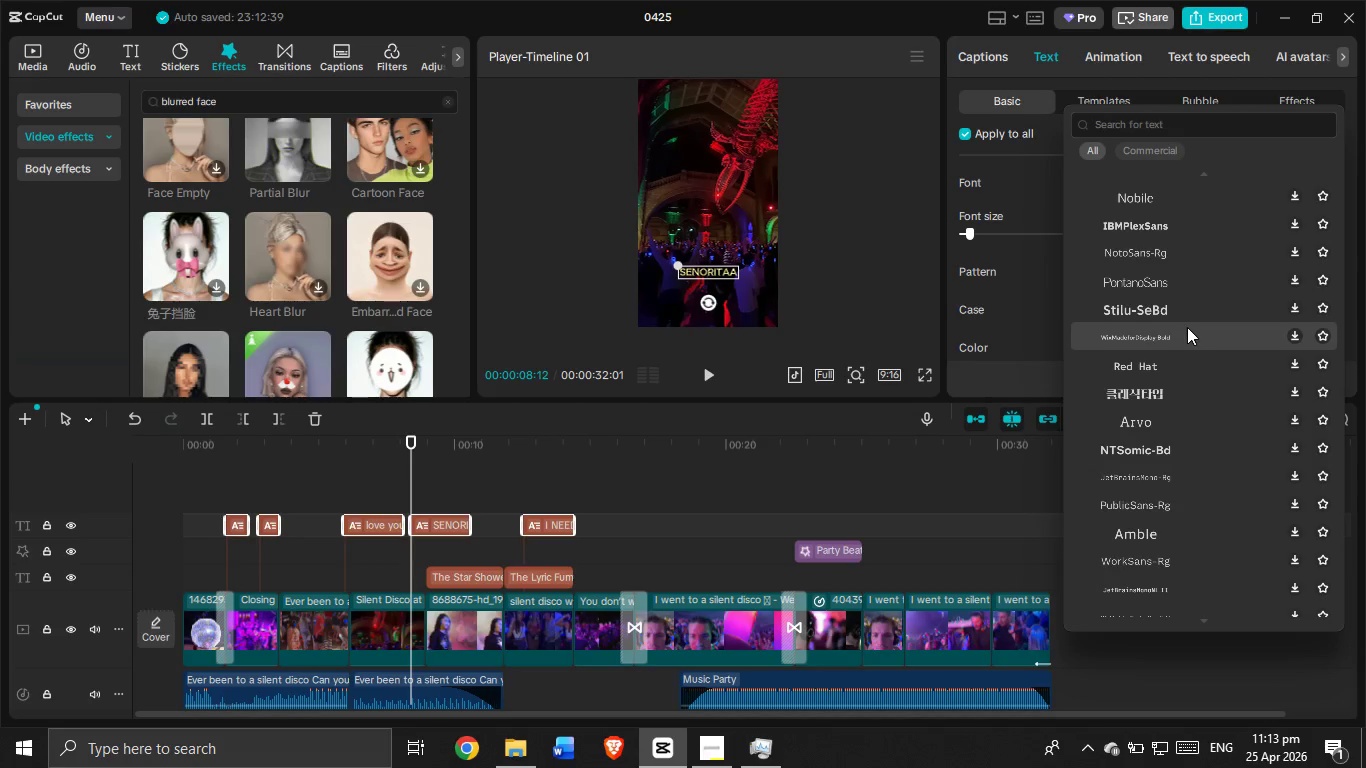 
scroll: coordinate [1187, 327], scroll_direction: down, amount: 3.0
 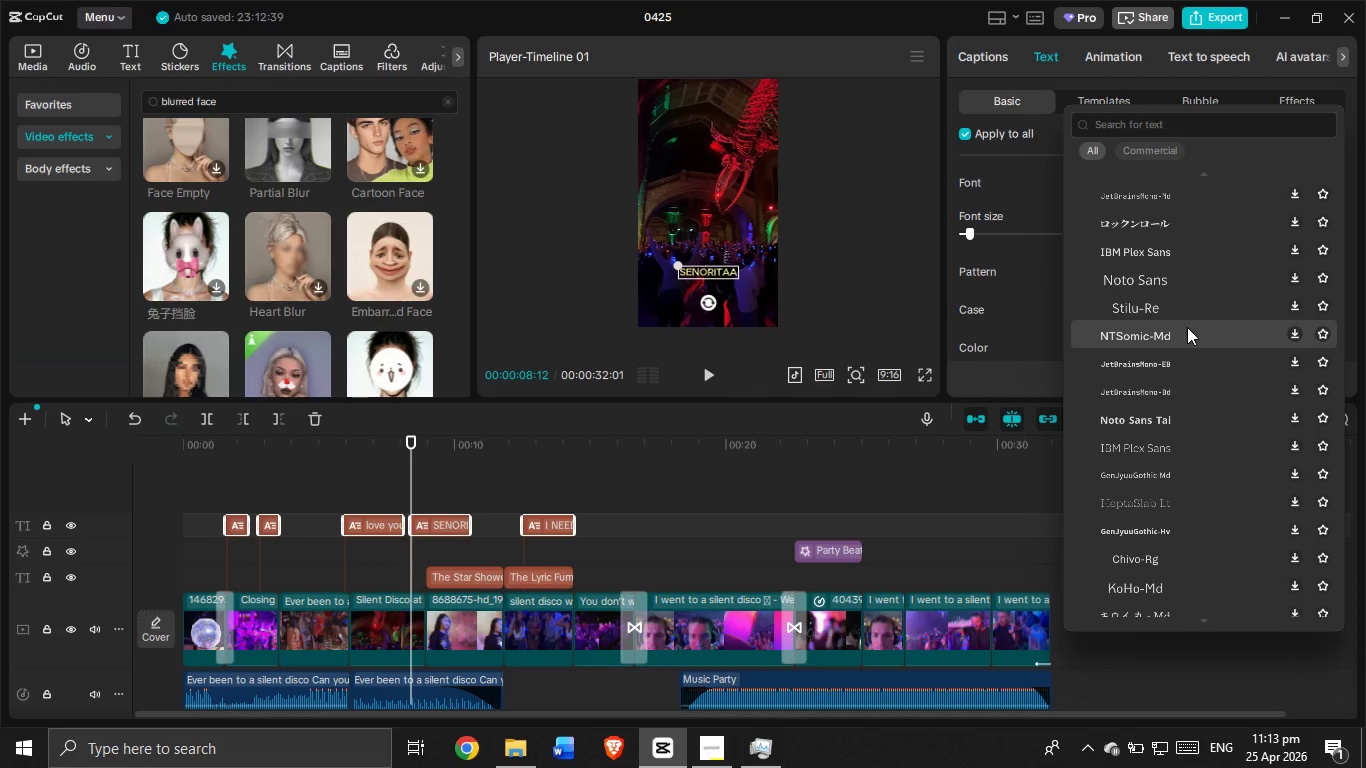 
wait(5.25)
 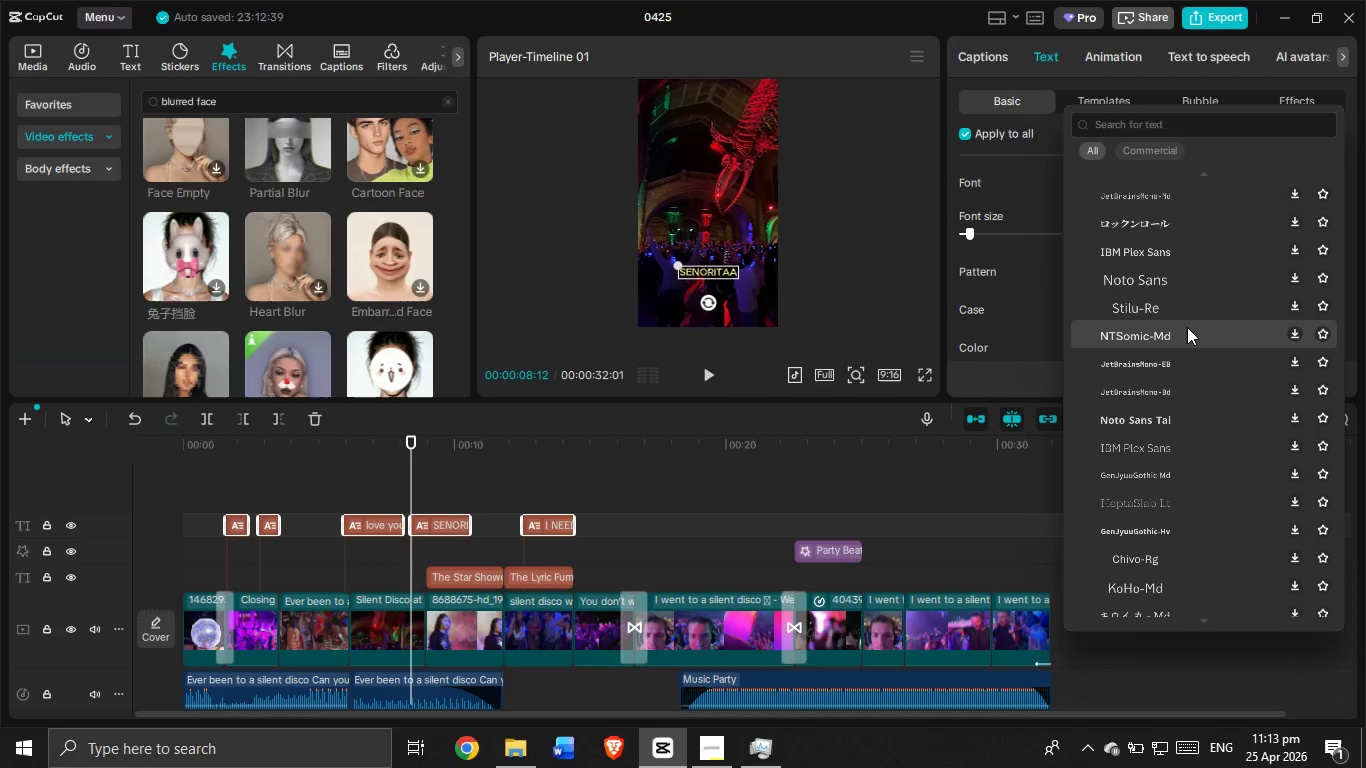 
scroll: coordinate [1187, 327], scroll_direction: down, amount: 5.0
 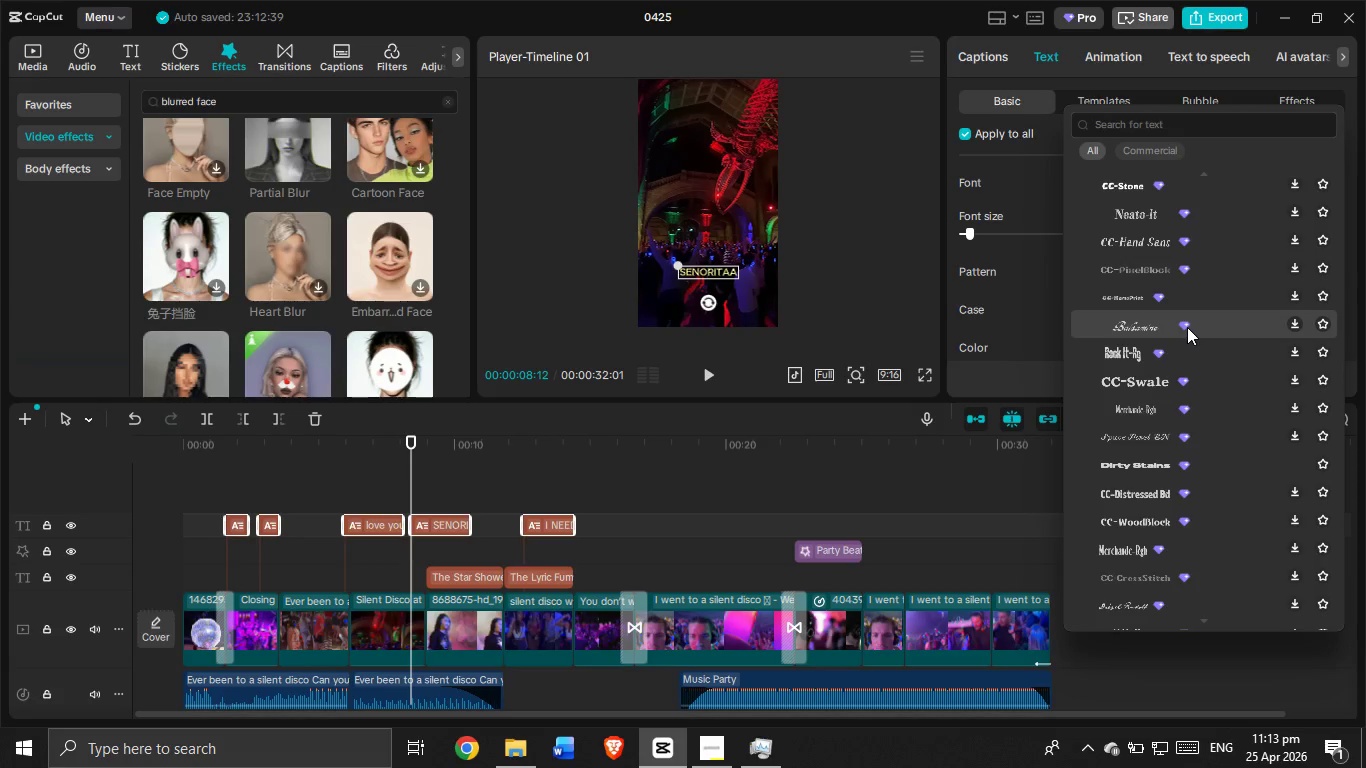 
wait(10.45)
 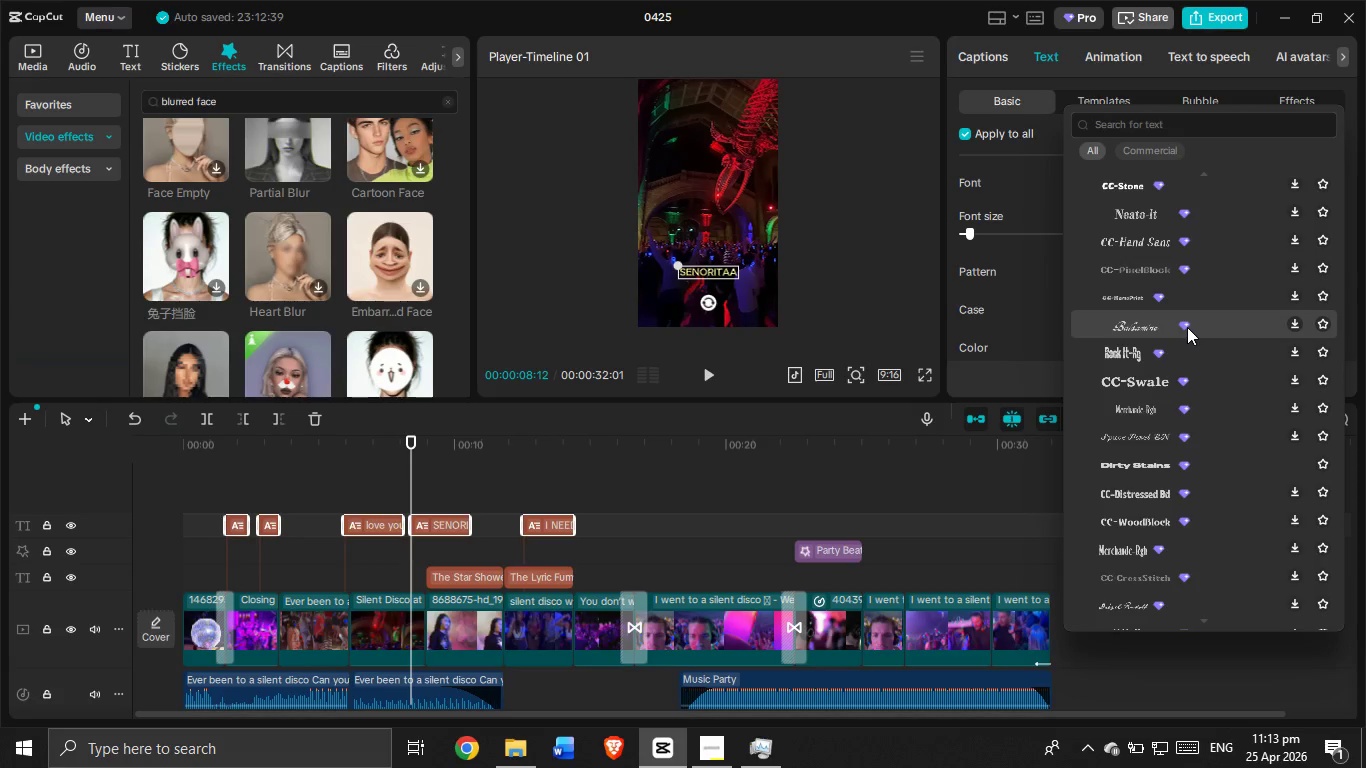 
scroll: coordinate [1187, 327], scroll_direction: down, amount: 7.0
 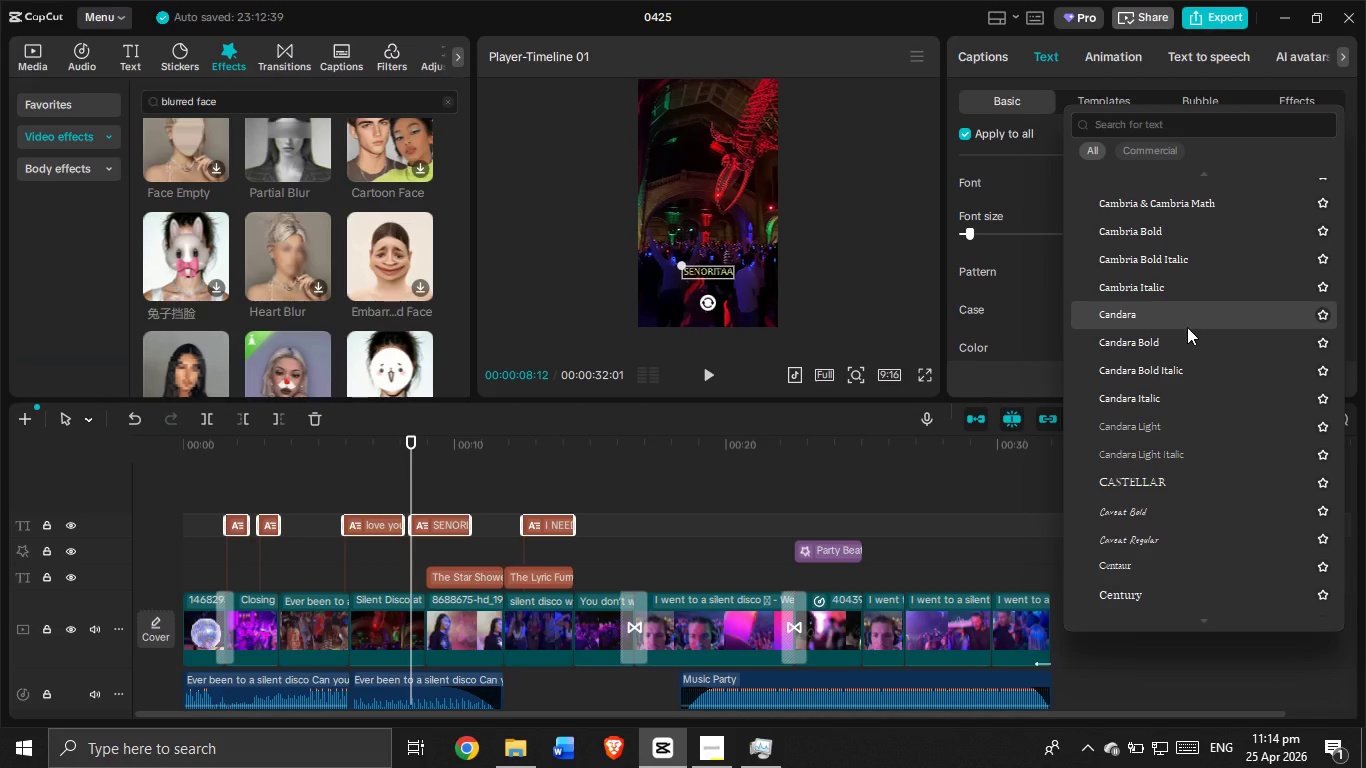 
wait(5.69)
 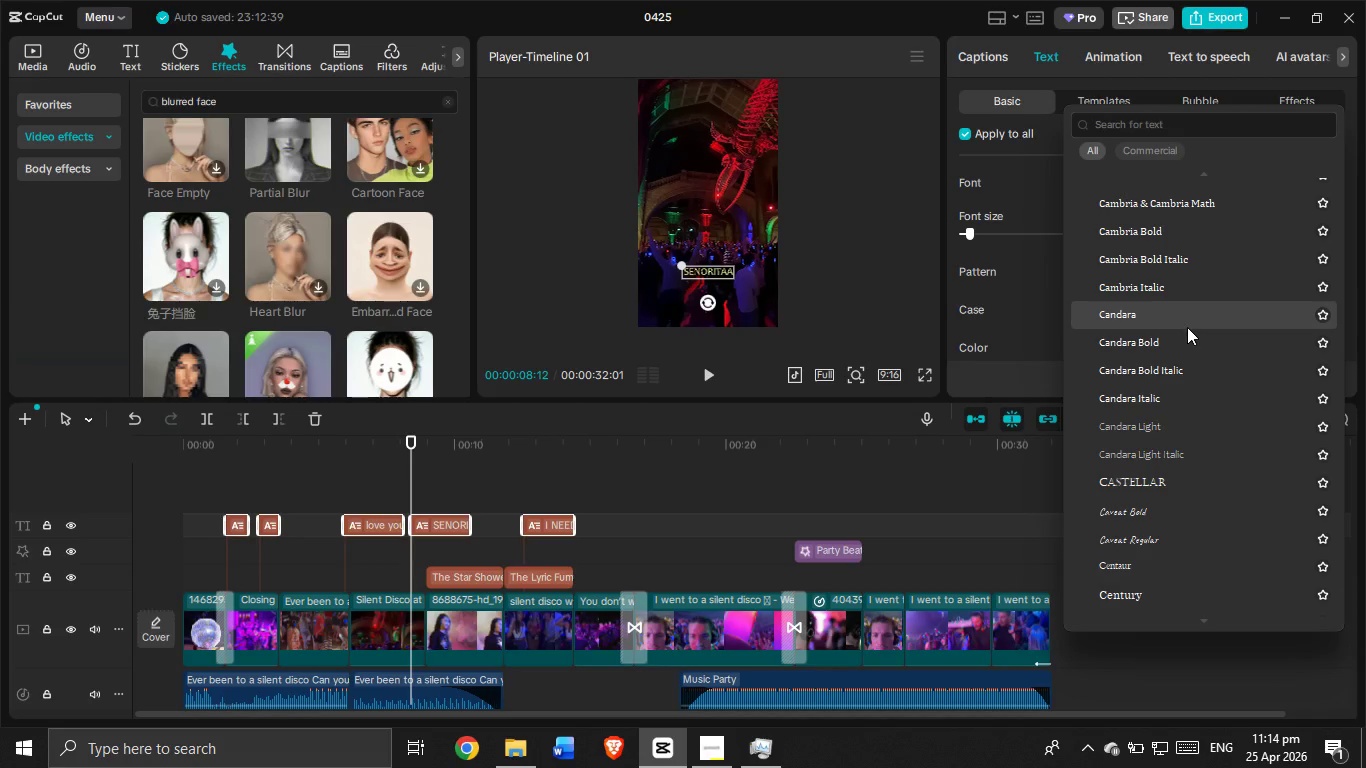 
scroll: coordinate [1187, 327], scroll_direction: down, amount: 6.0
 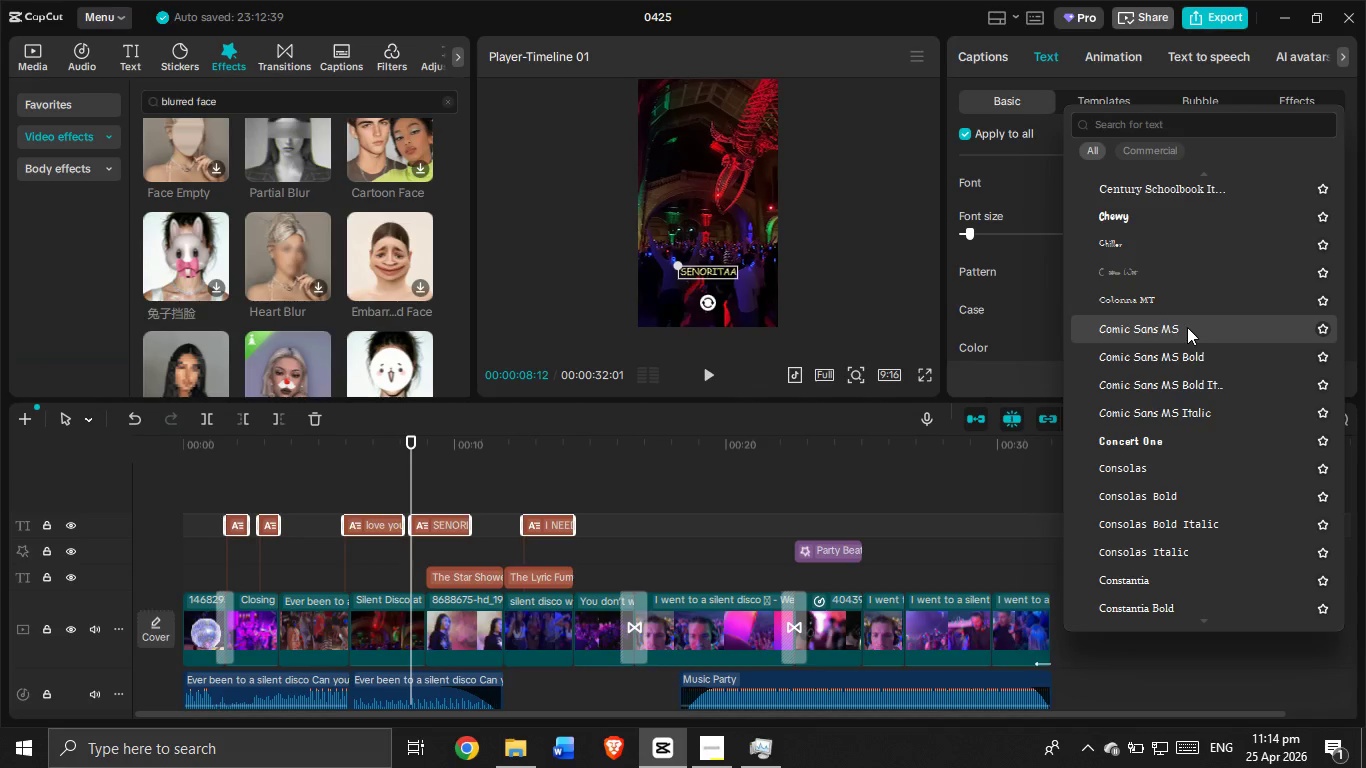 
wait(17.72)
 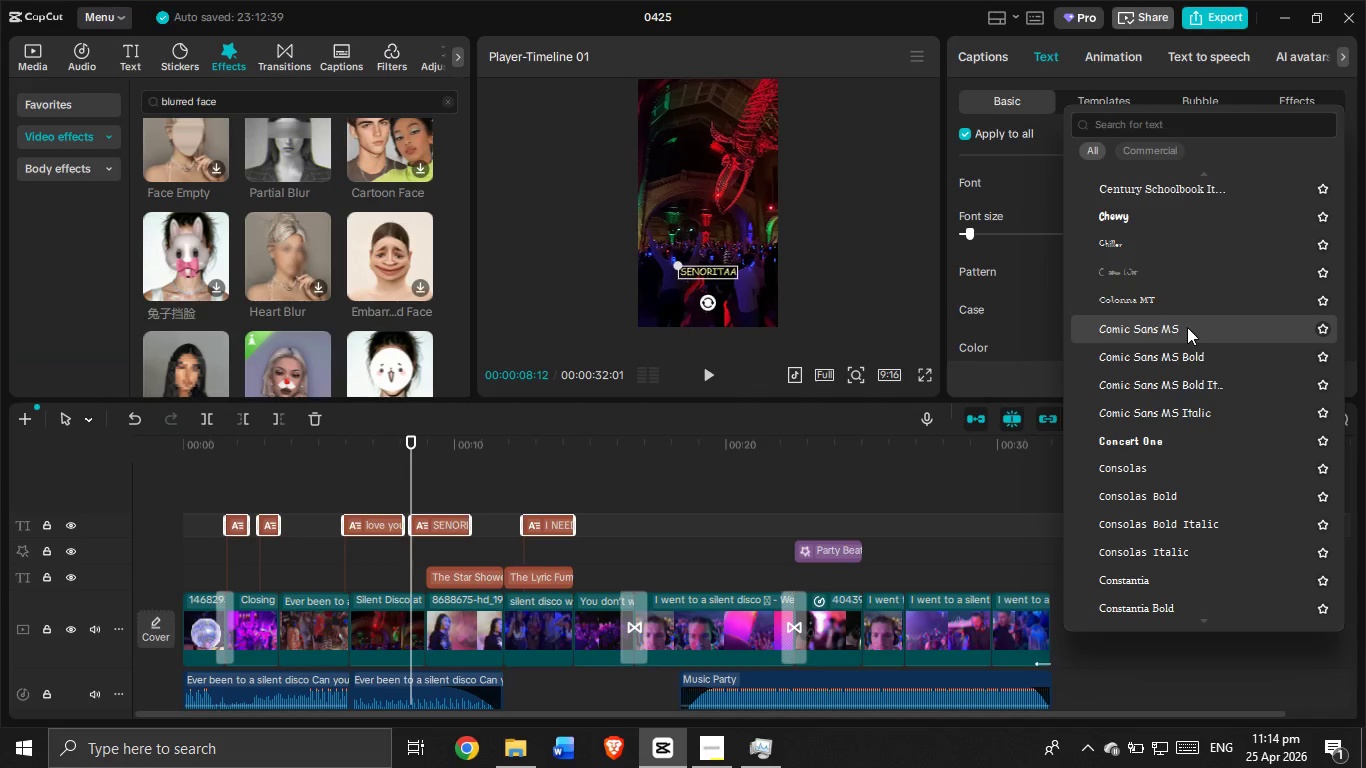 
scroll: coordinate [1187, 327], scroll_direction: down, amount: 8.0
 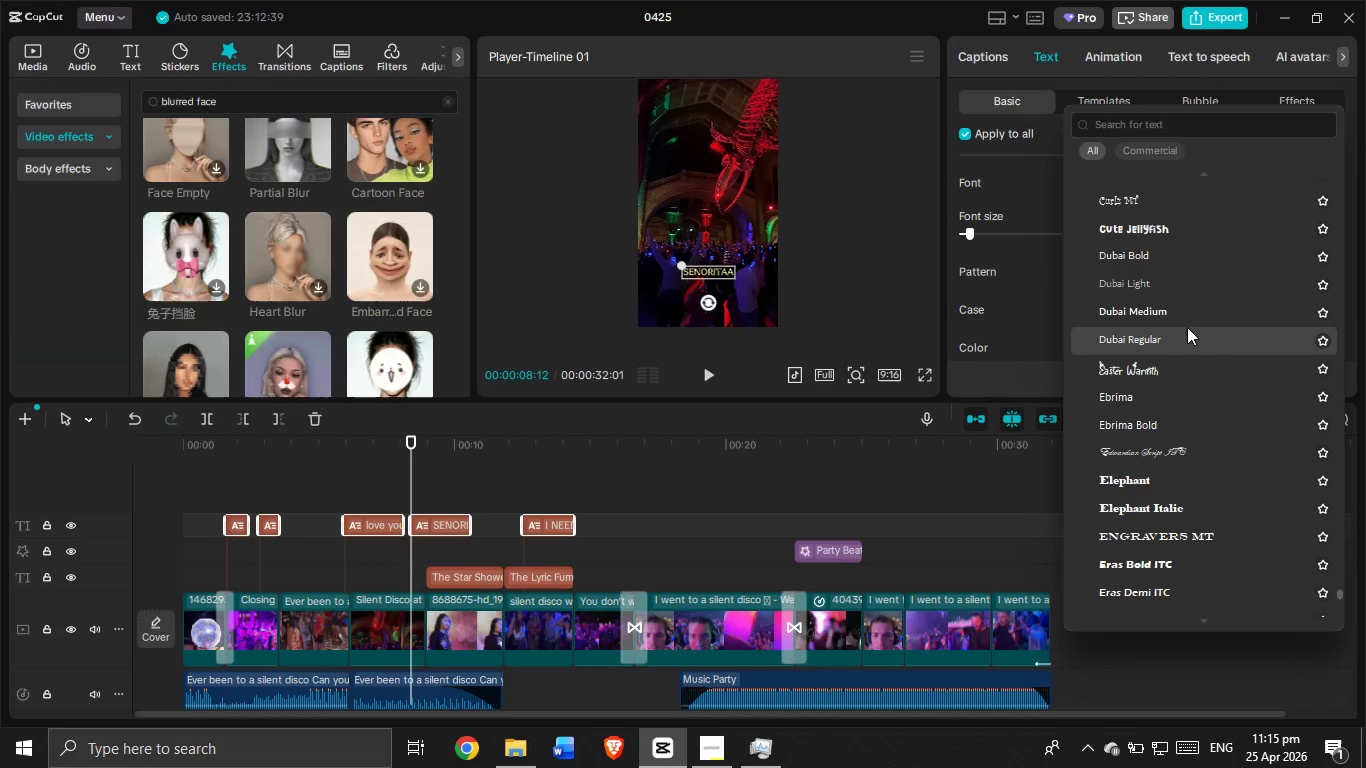 
scroll: coordinate [1187, 327], scroll_direction: up, amount: 1.0
 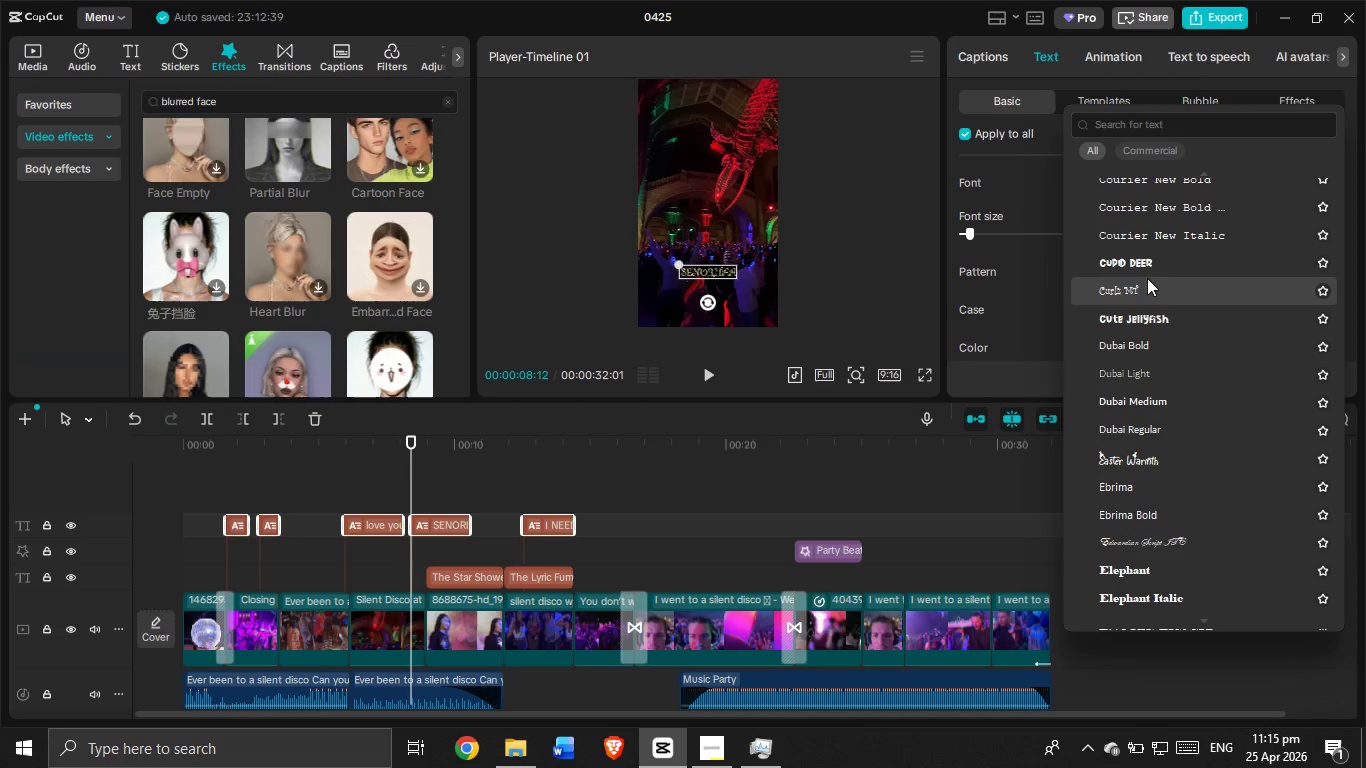 
scroll: coordinate [1154, 309], scroll_direction: down, amount: 3.0
 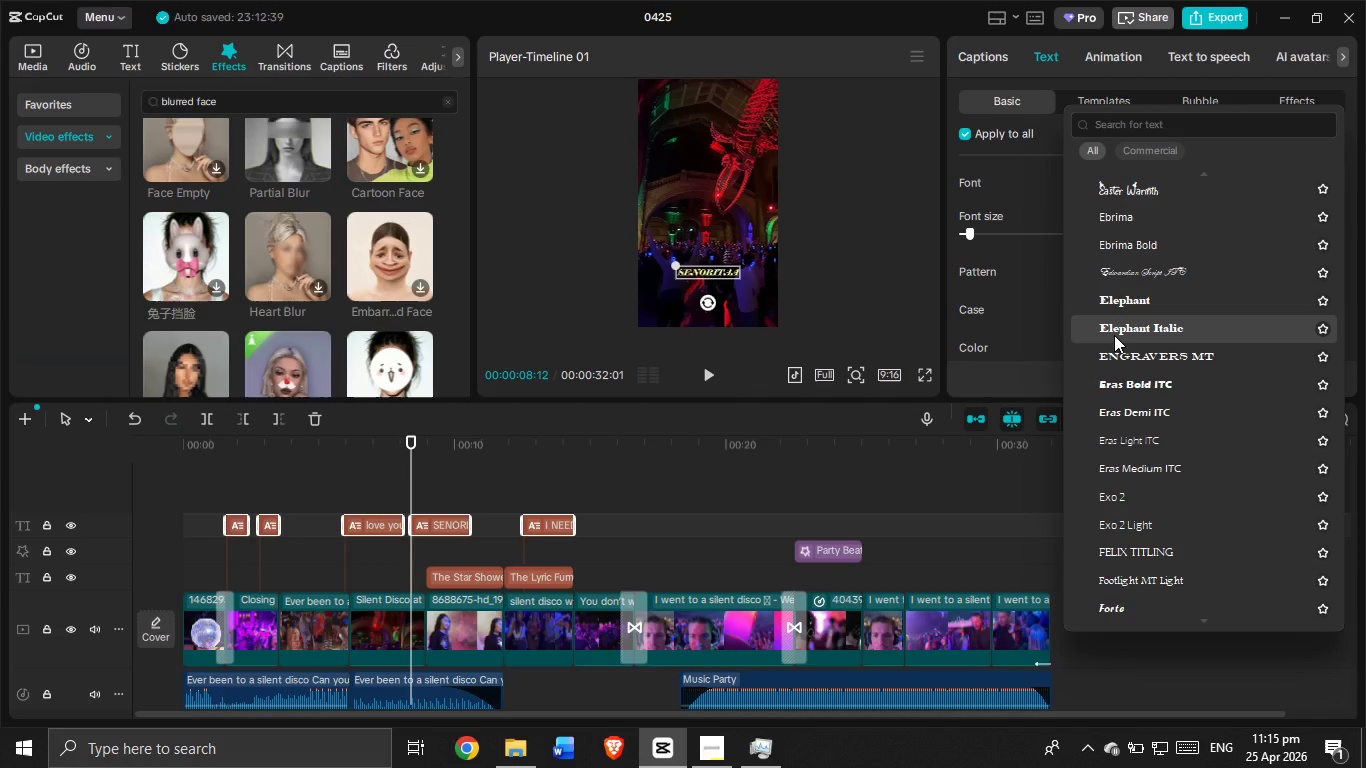 
wait(20.52)
 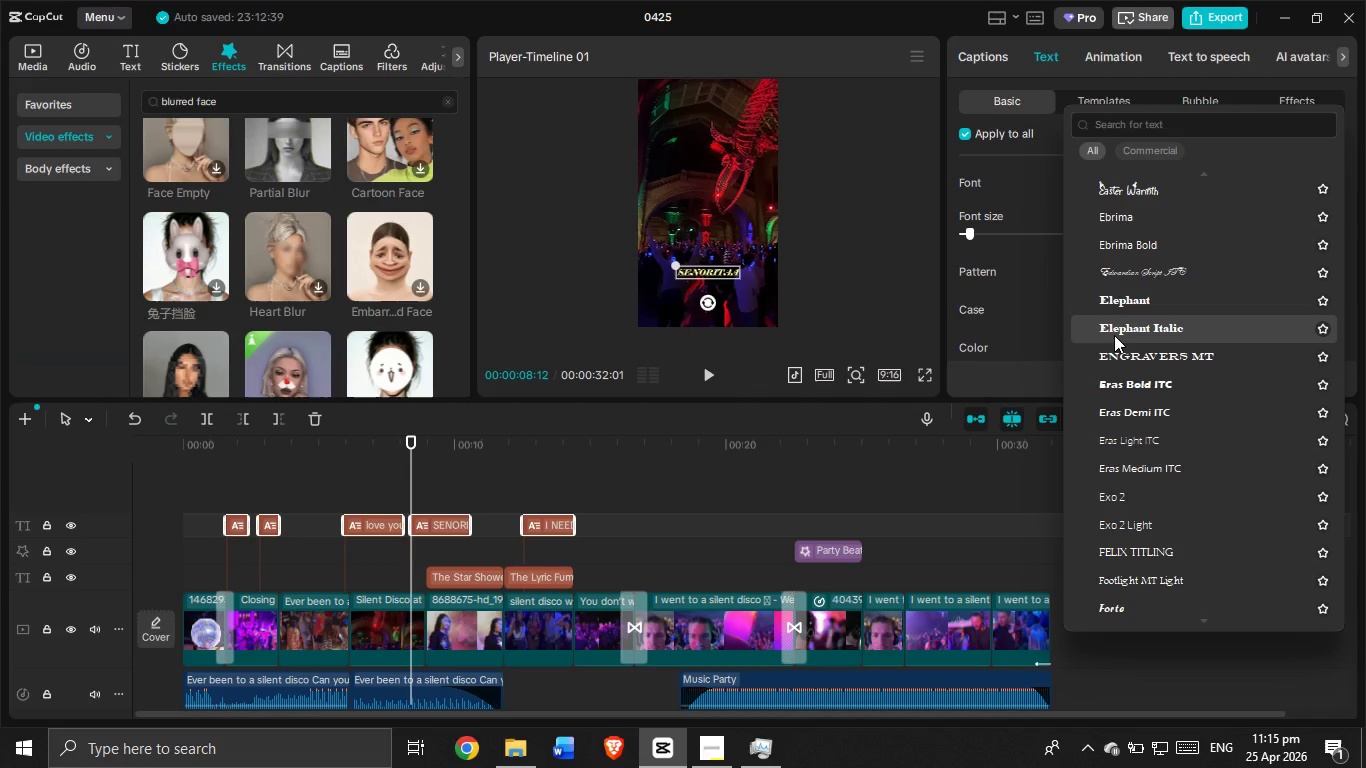 
scroll: coordinate [1163, 342], scroll_direction: down, amount: 5.0
 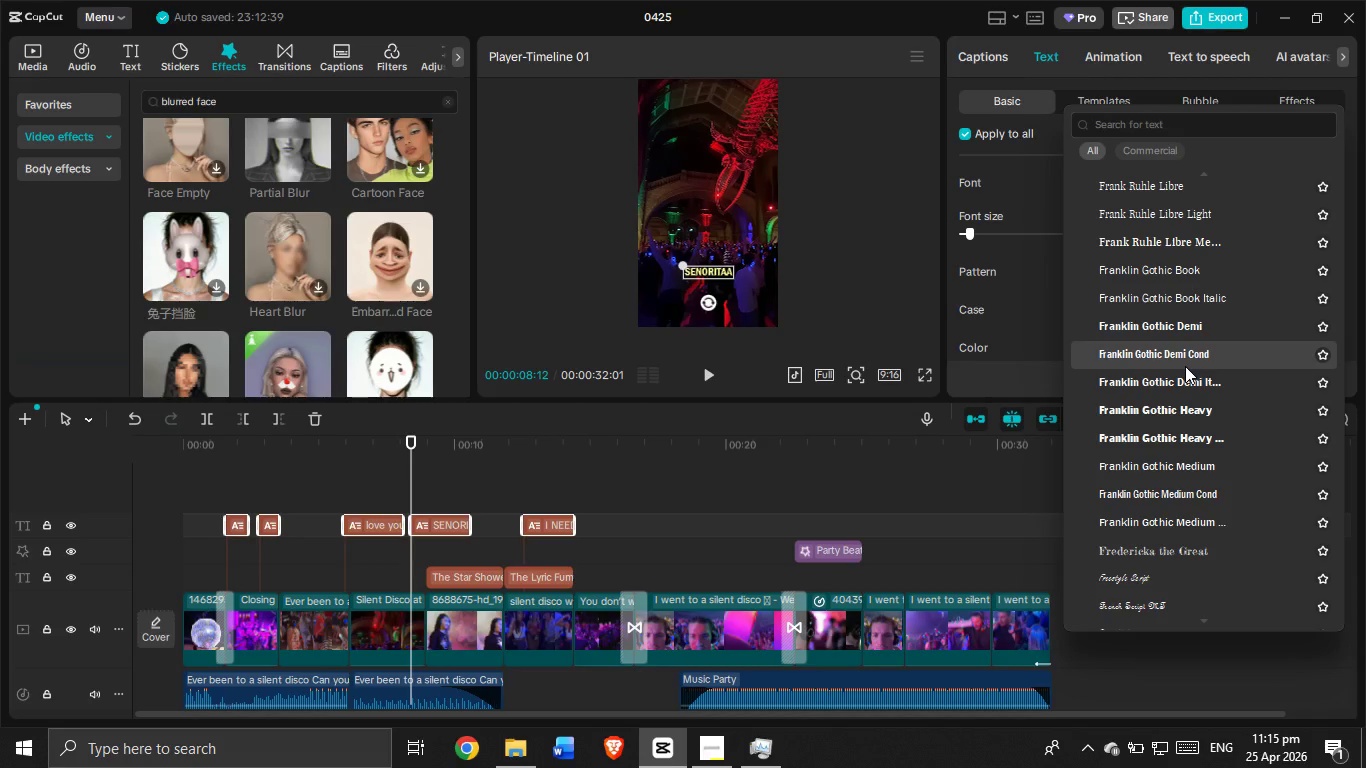 
wait(19.14)
 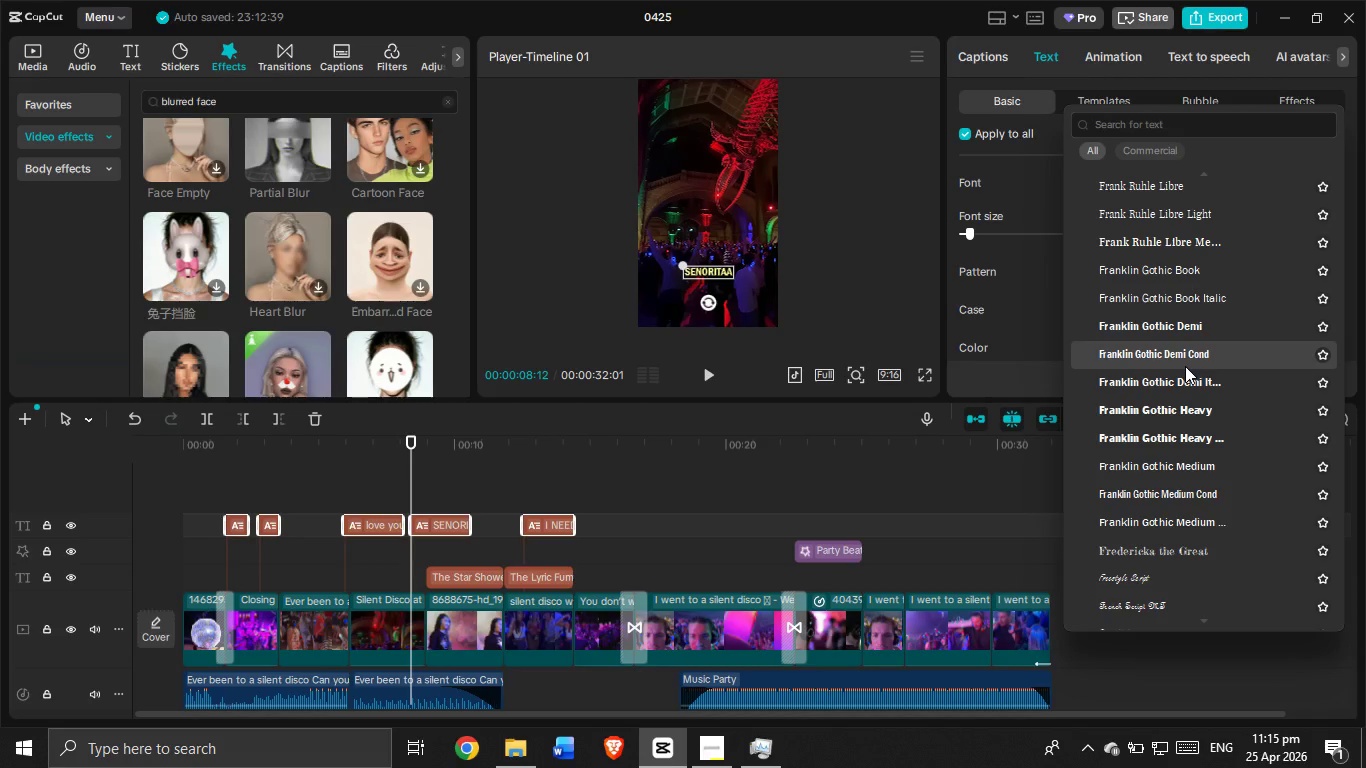 
scroll: coordinate [1210, 382], scroll_direction: down, amount: 2.0
 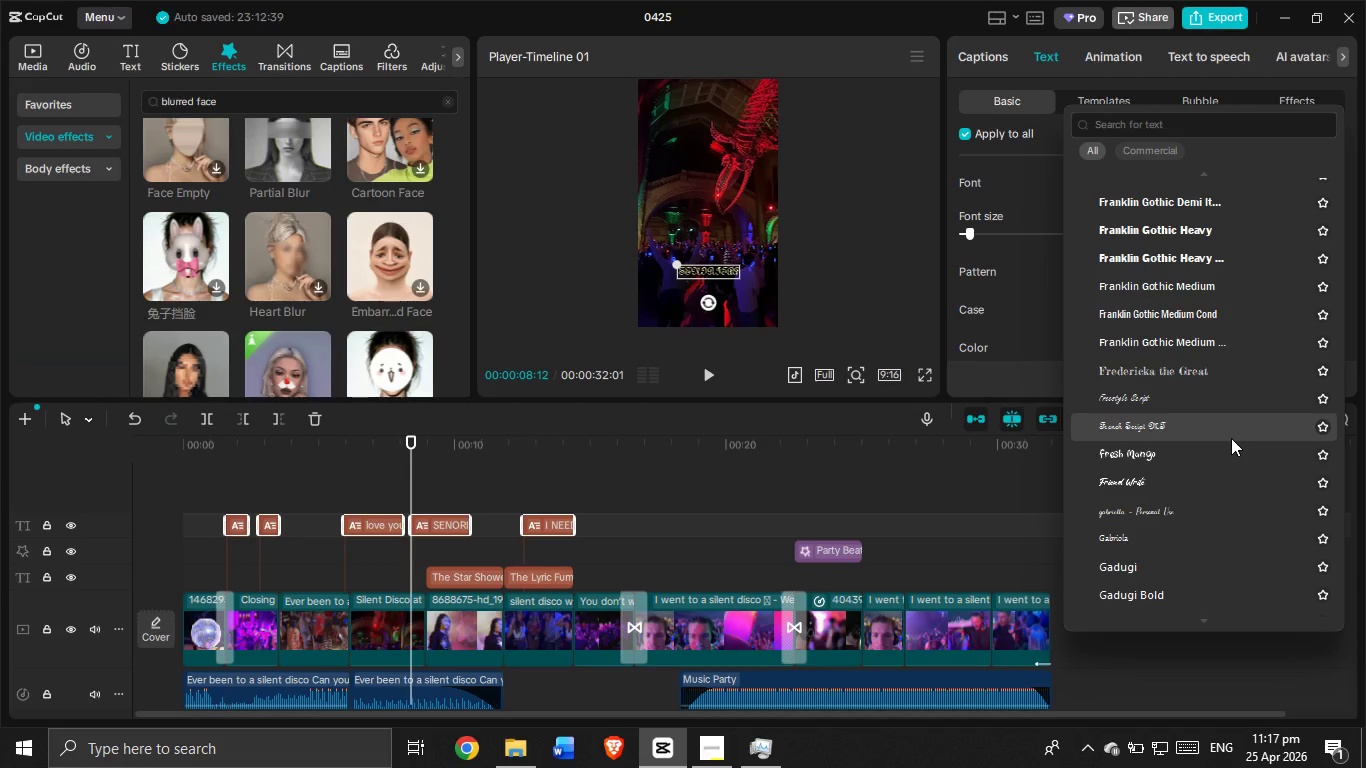 
wait(79.92)
 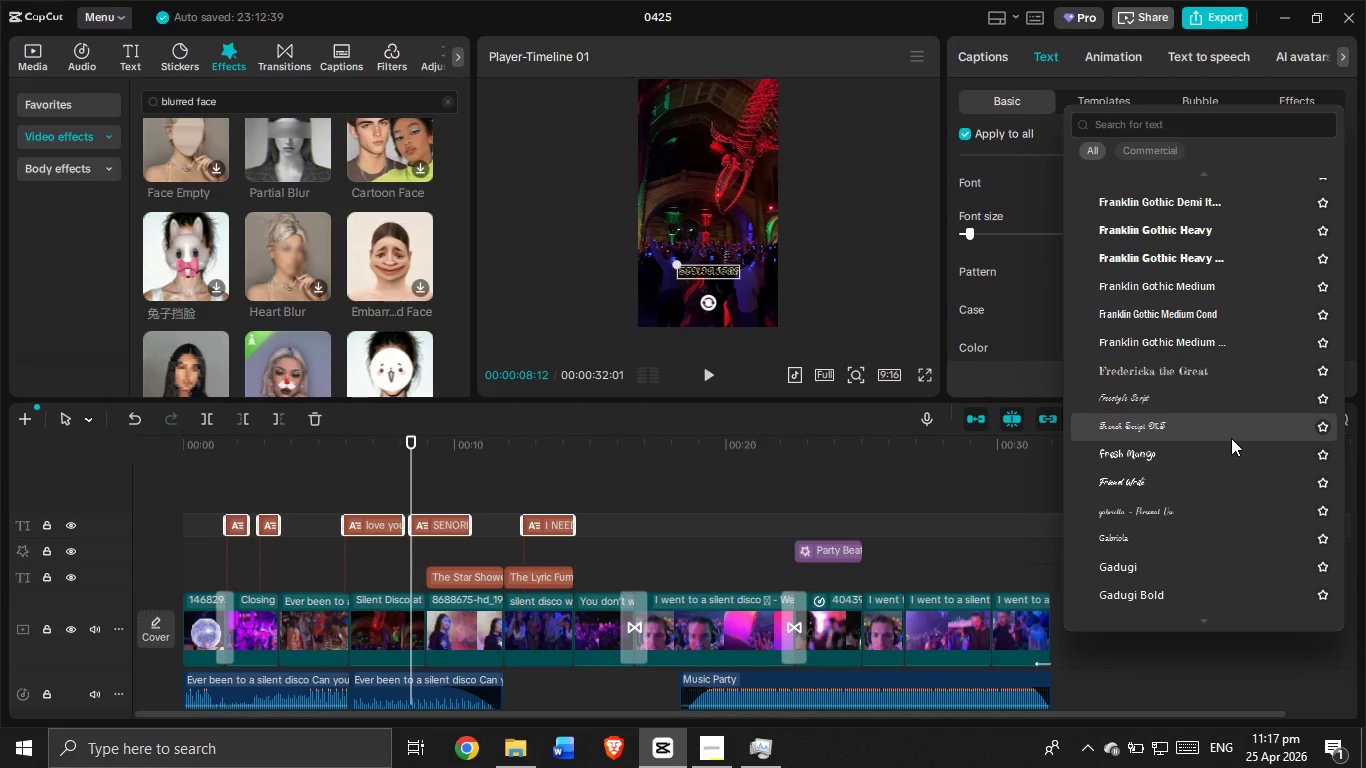 
scroll: coordinate [1186, 348], scroll_direction: down, amount: 10.0
 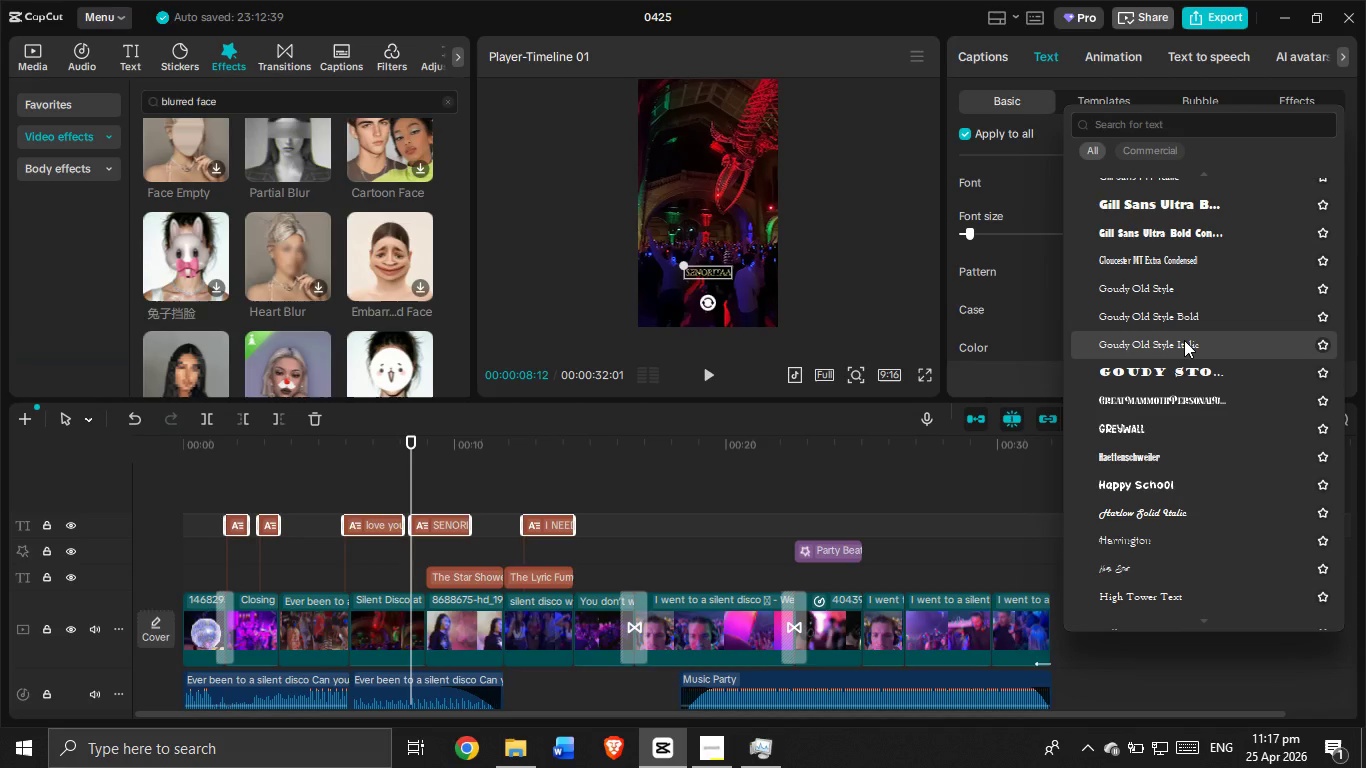 
wait(12.87)
 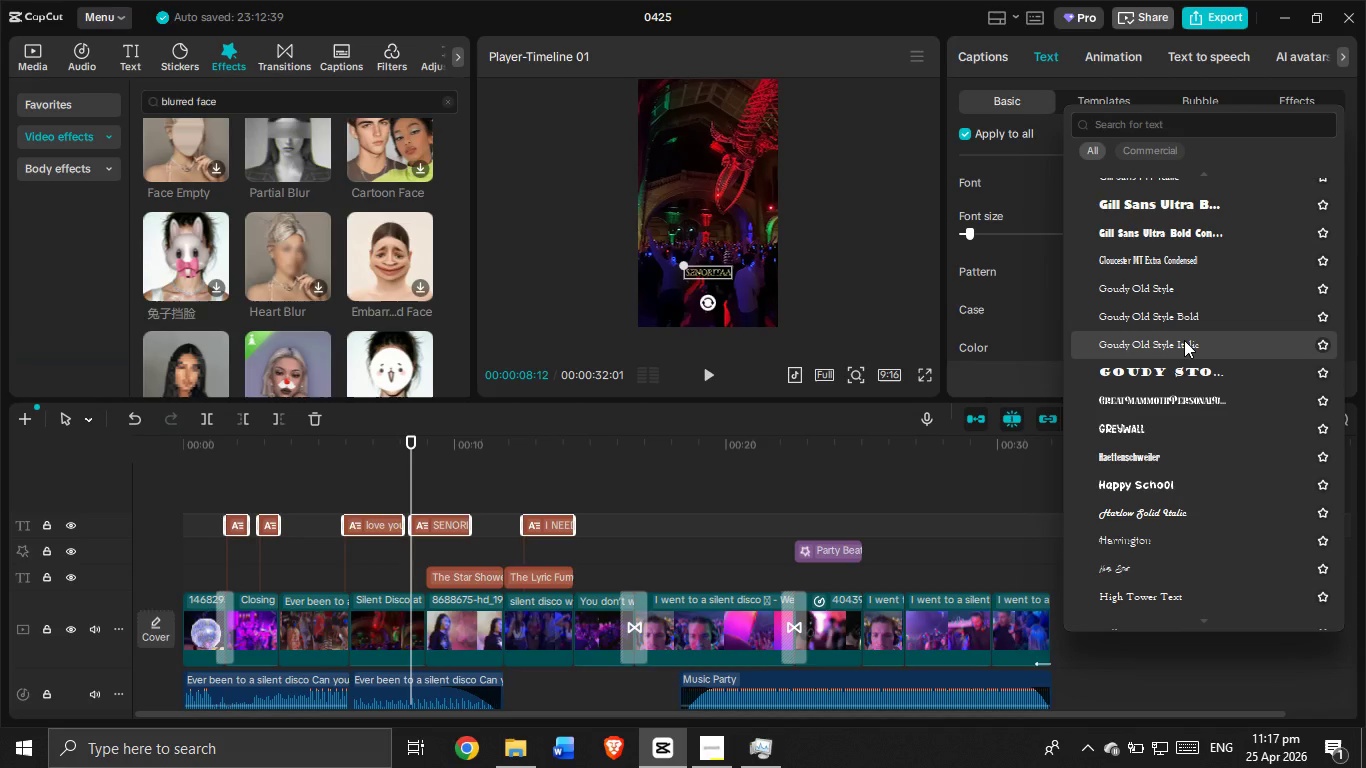 
scroll: coordinate [1152, 287], scroll_direction: down, amount: 13.0
 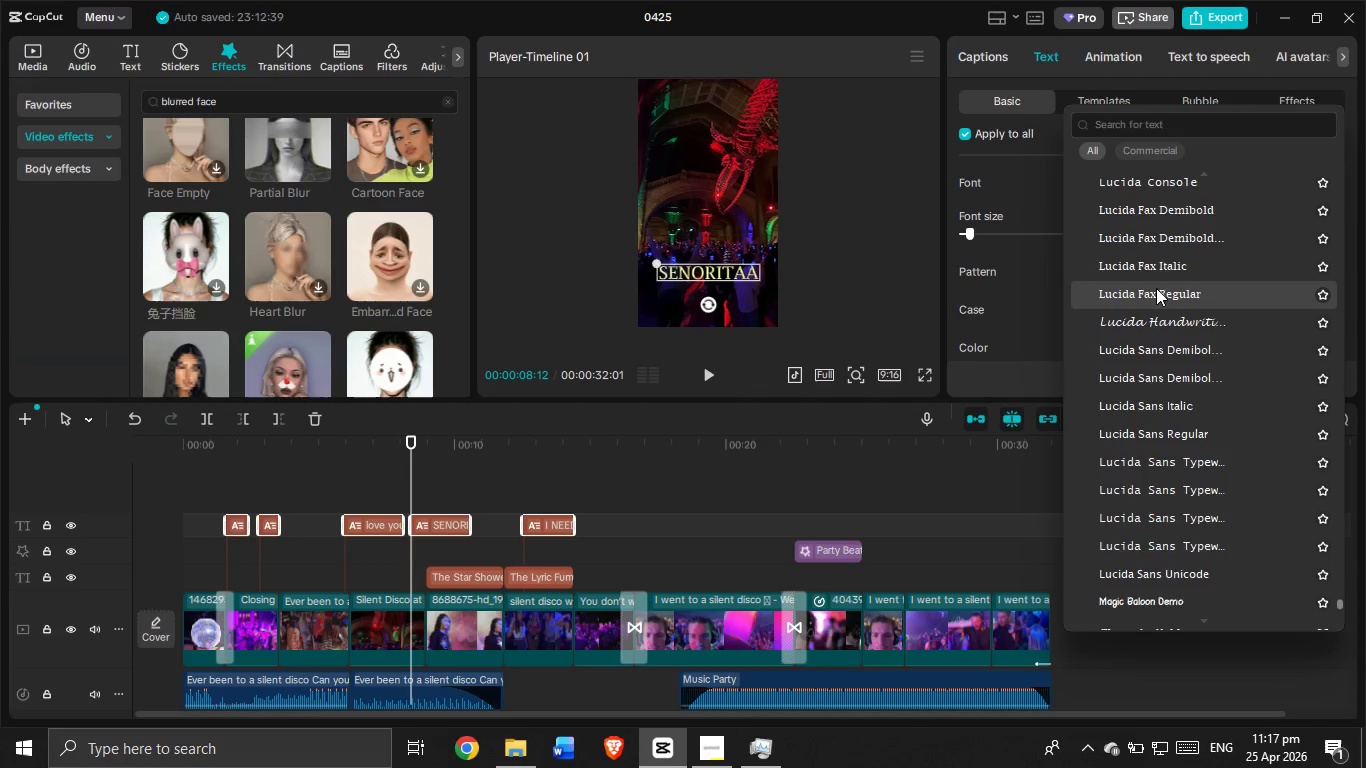 
scroll: coordinate [1182, 282], scroll_direction: down, amount: 7.0
 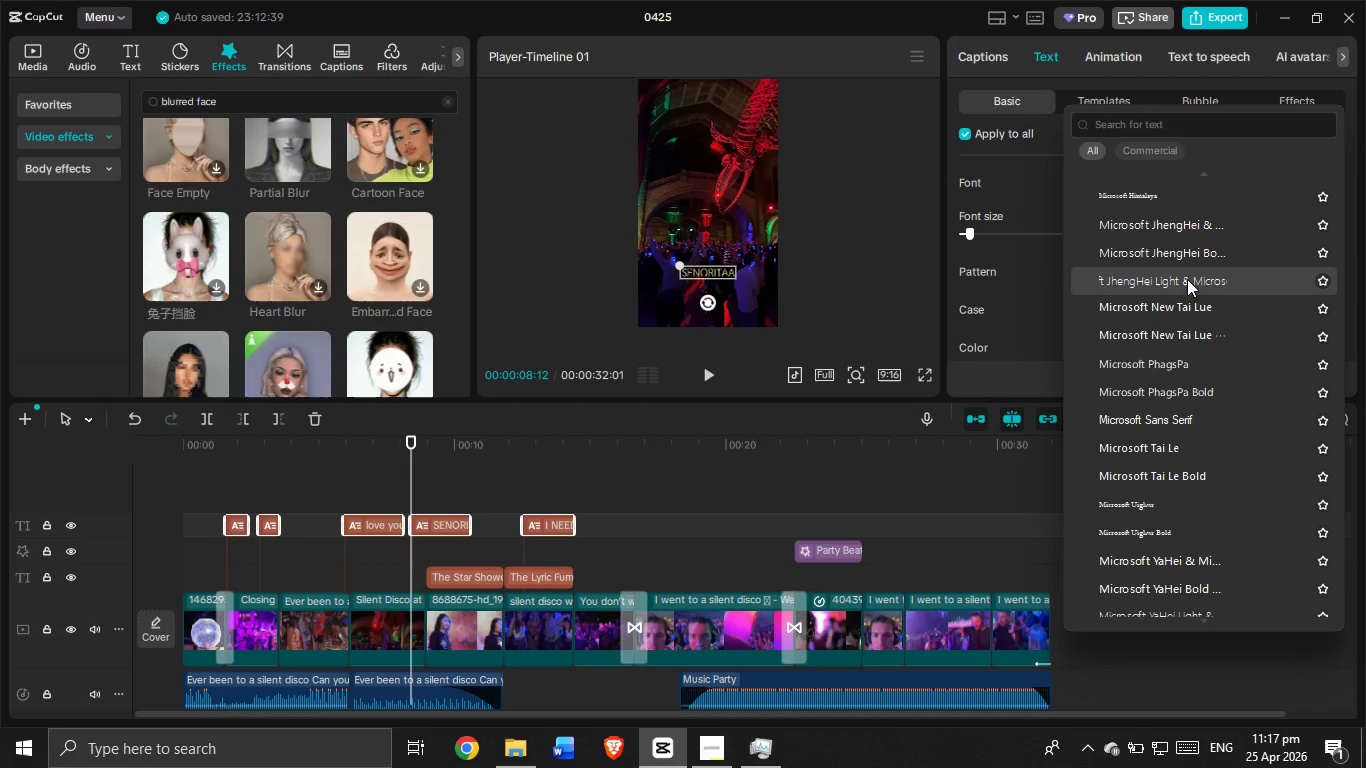 
wait(7.97)
 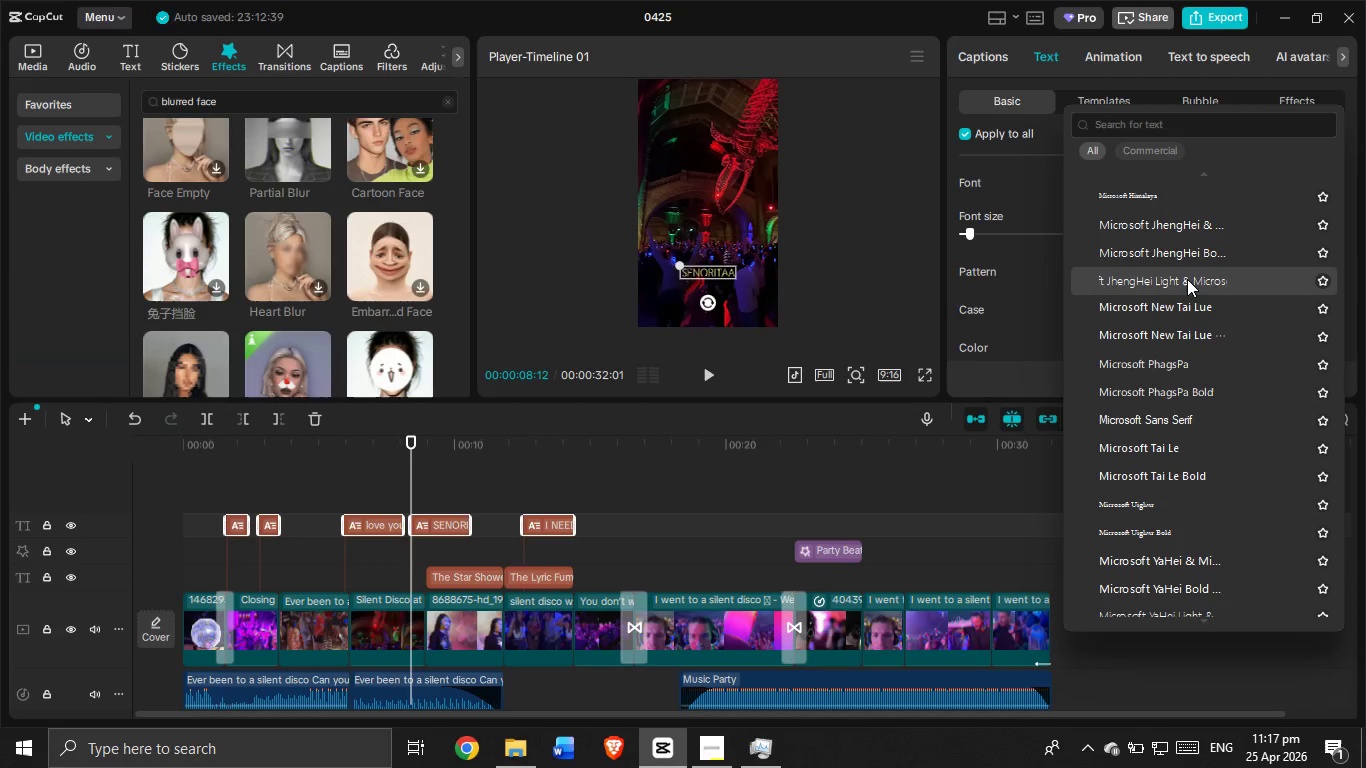 
scroll: coordinate [485, 370], scroll_direction: down, amount: 12.0
 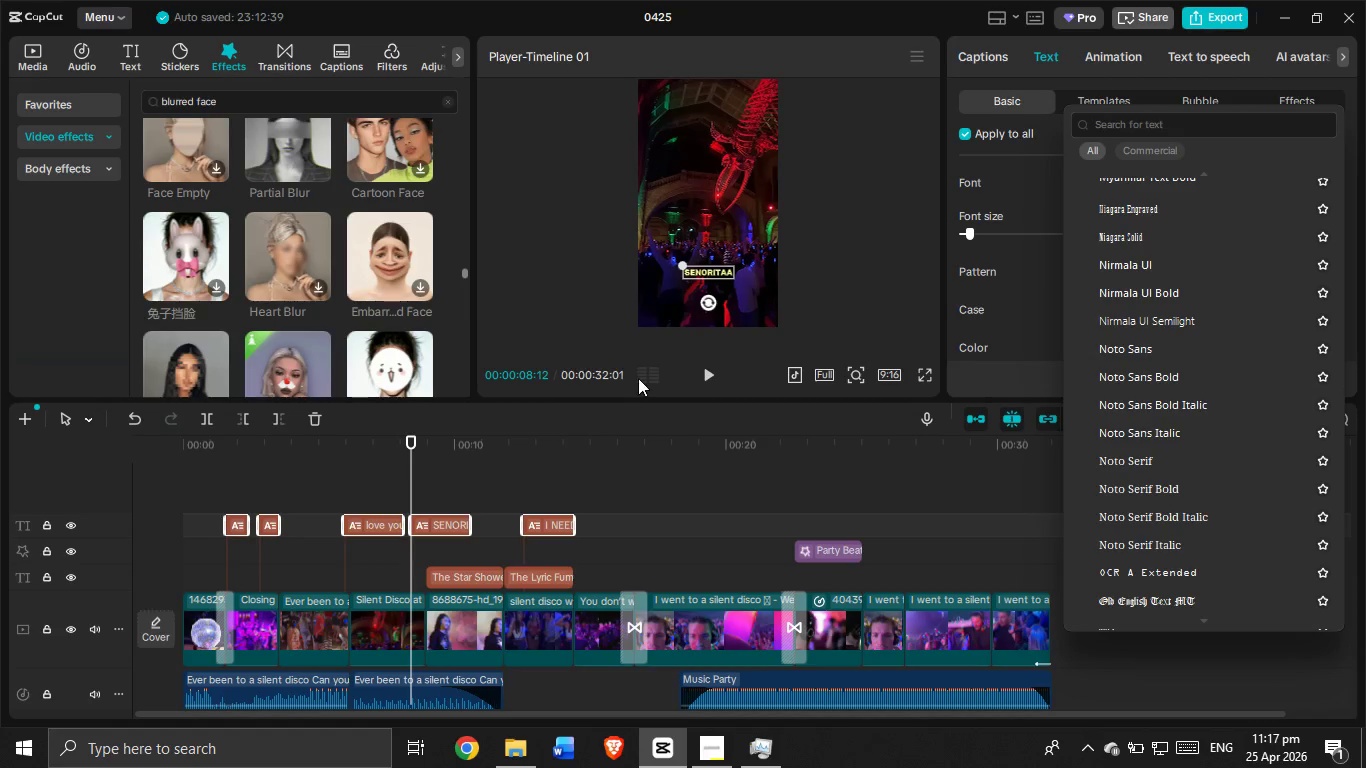 
scroll: coordinate [1186, 206], scroll_direction: down, amount: 6.0
 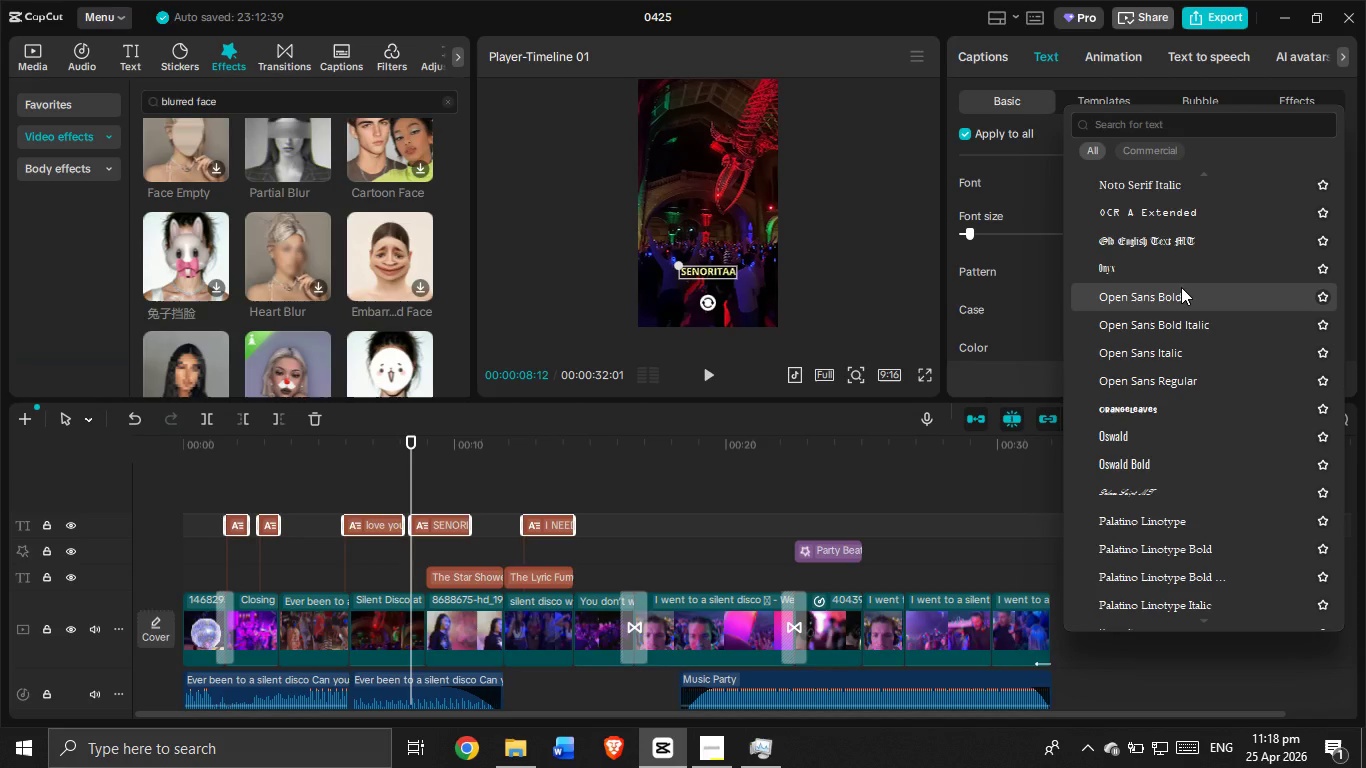 
left_click([1181, 287])
 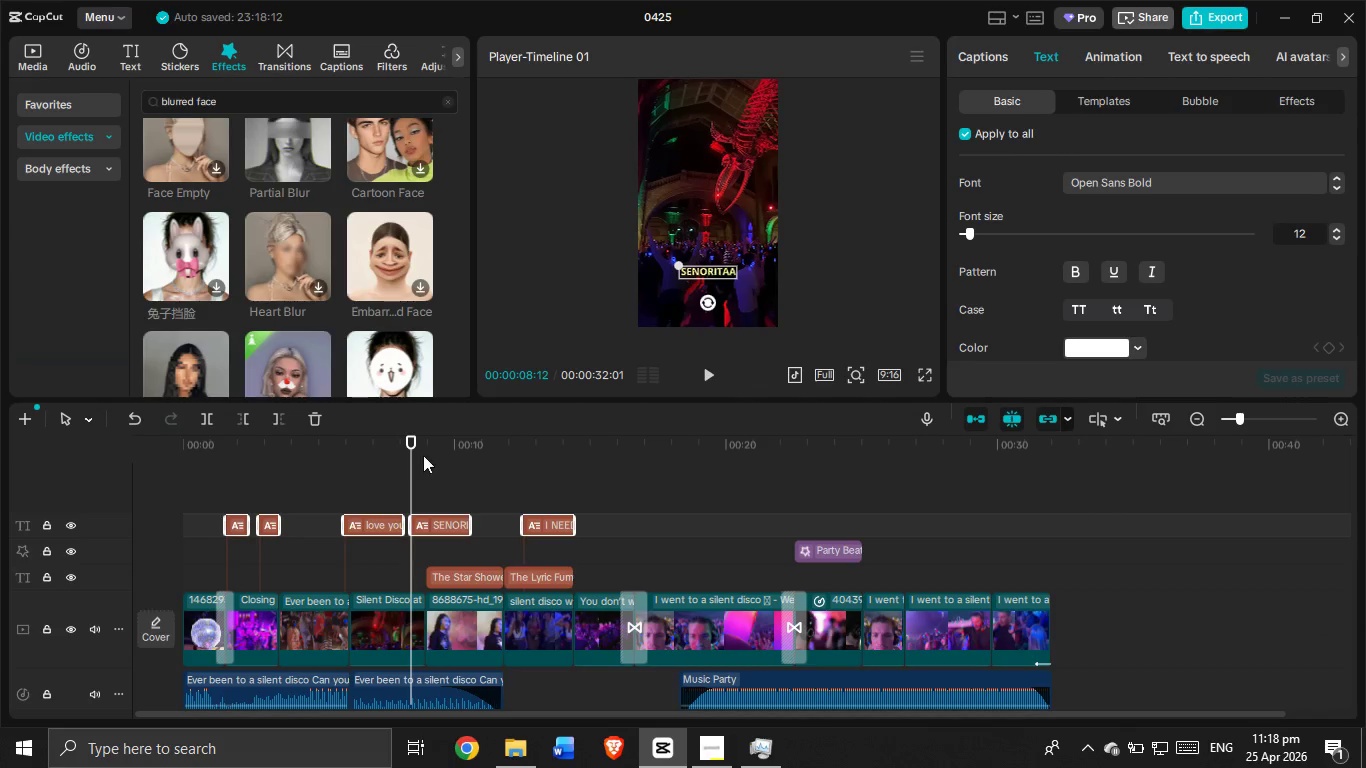 
left_click_drag(start_coordinate=[410, 448], to_coordinate=[362, 456])
 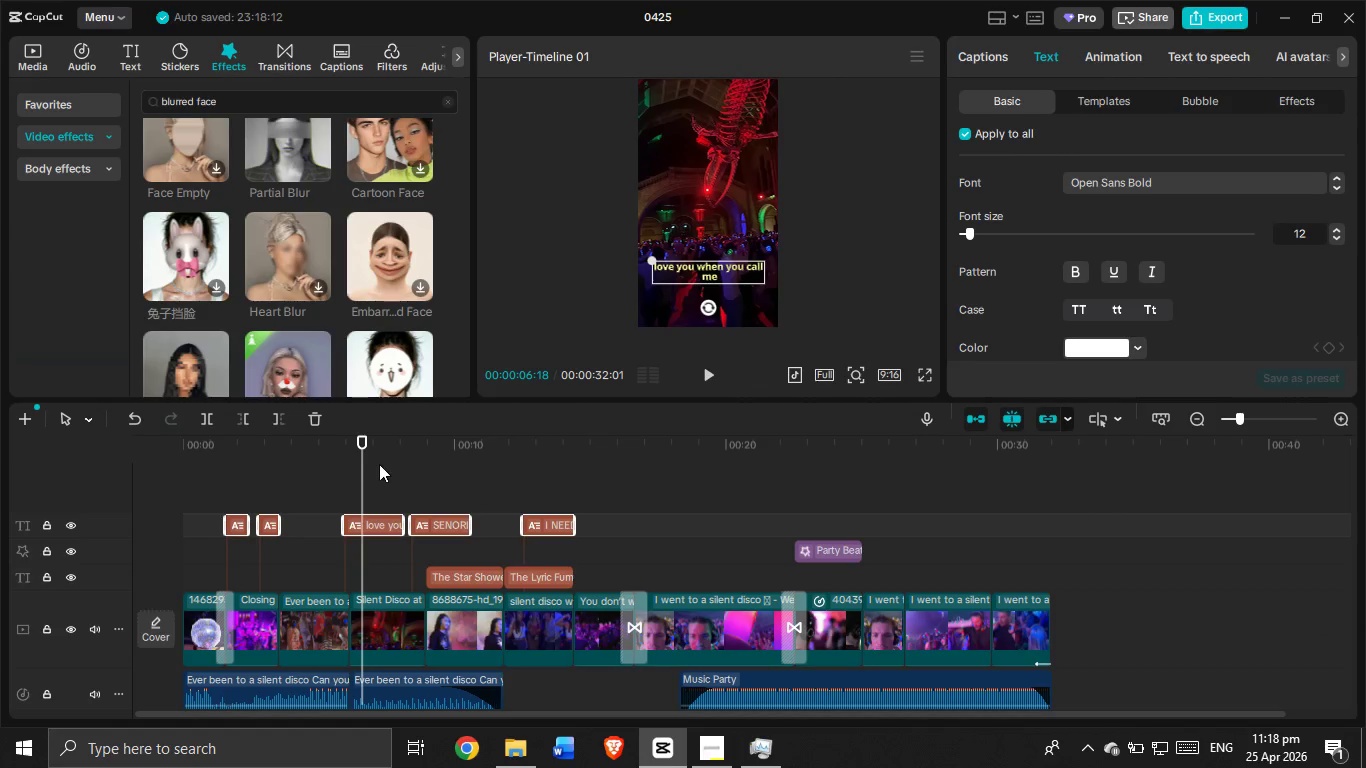 
left_click_drag(start_coordinate=[368, 467], to_coordinate=[217, 478])
 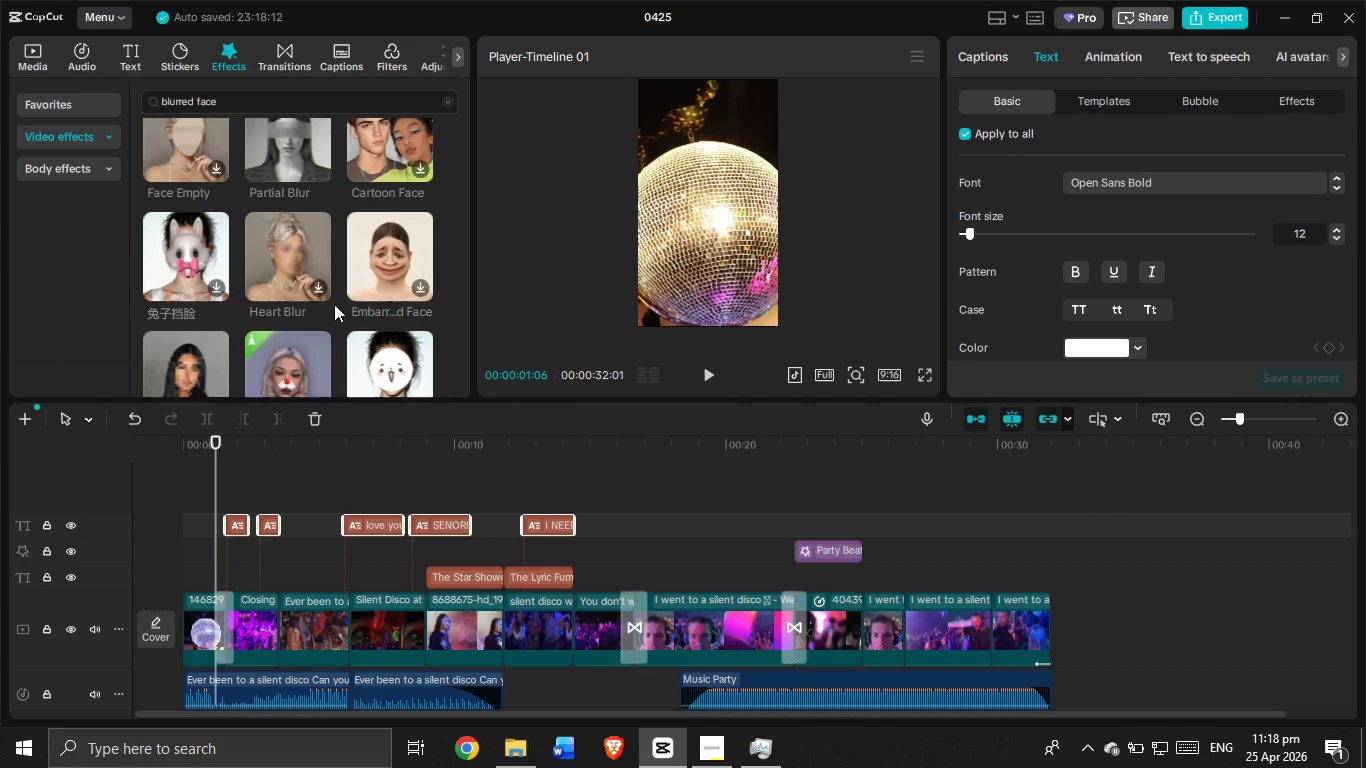 
scroll: coordinate [281, 256], scroll_direction: down, amount: 2.0
 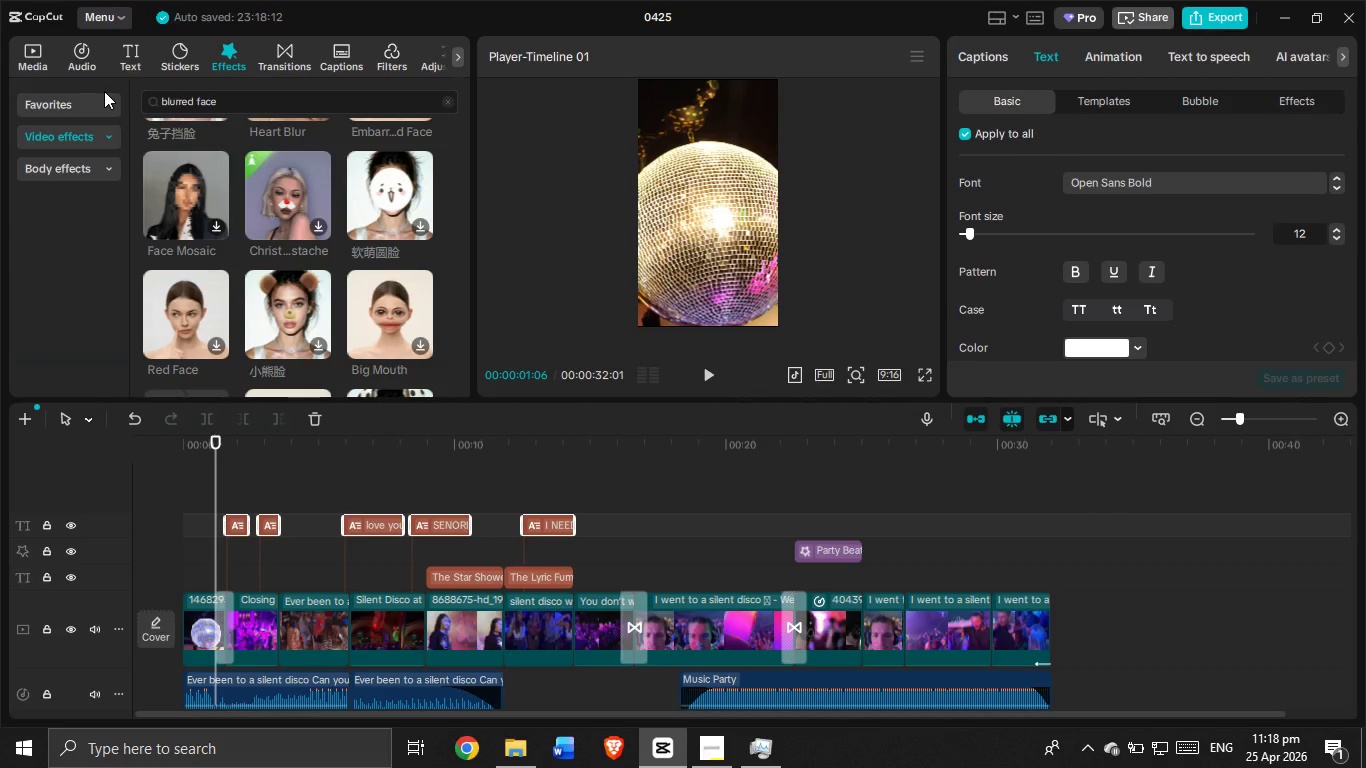 
wait(7.81)
 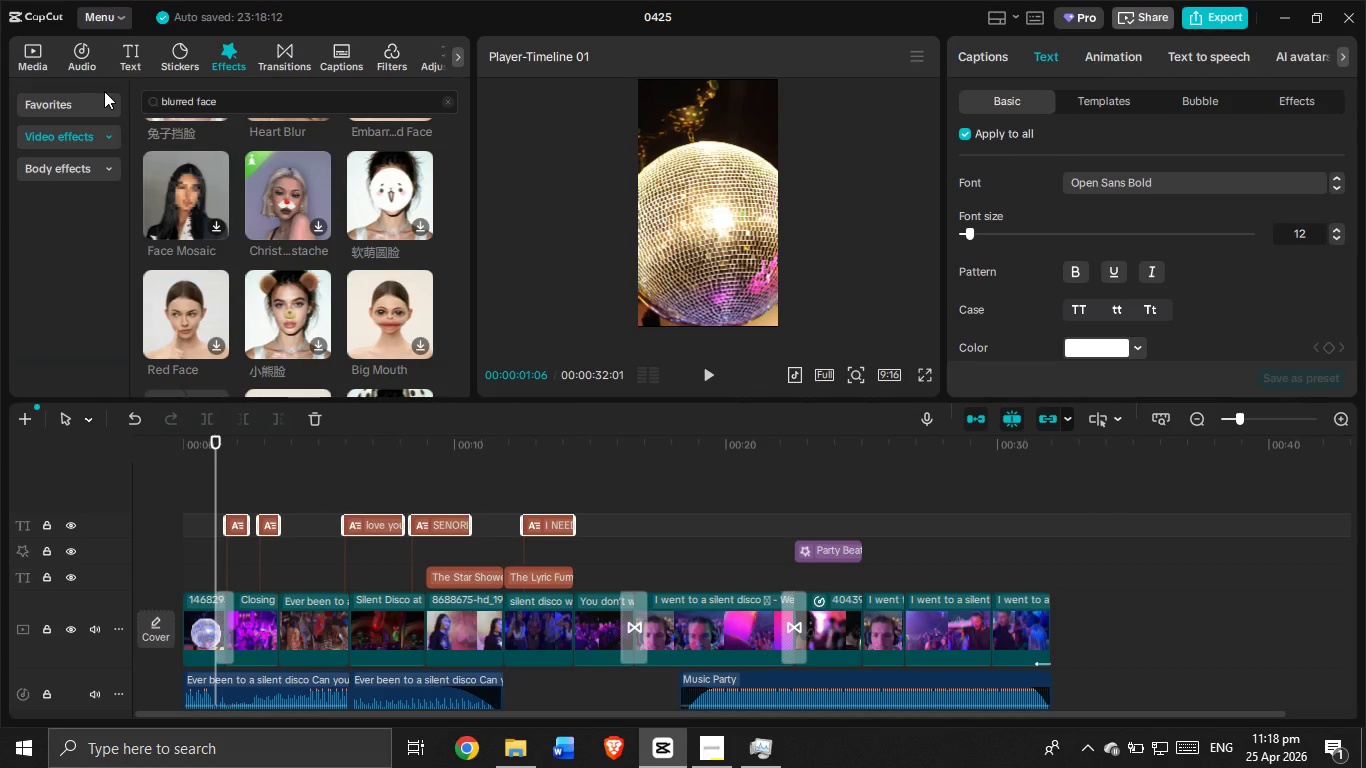 
left_click_drag(start_coordinate=[213, 481], to_coordinate=[150, 468])
 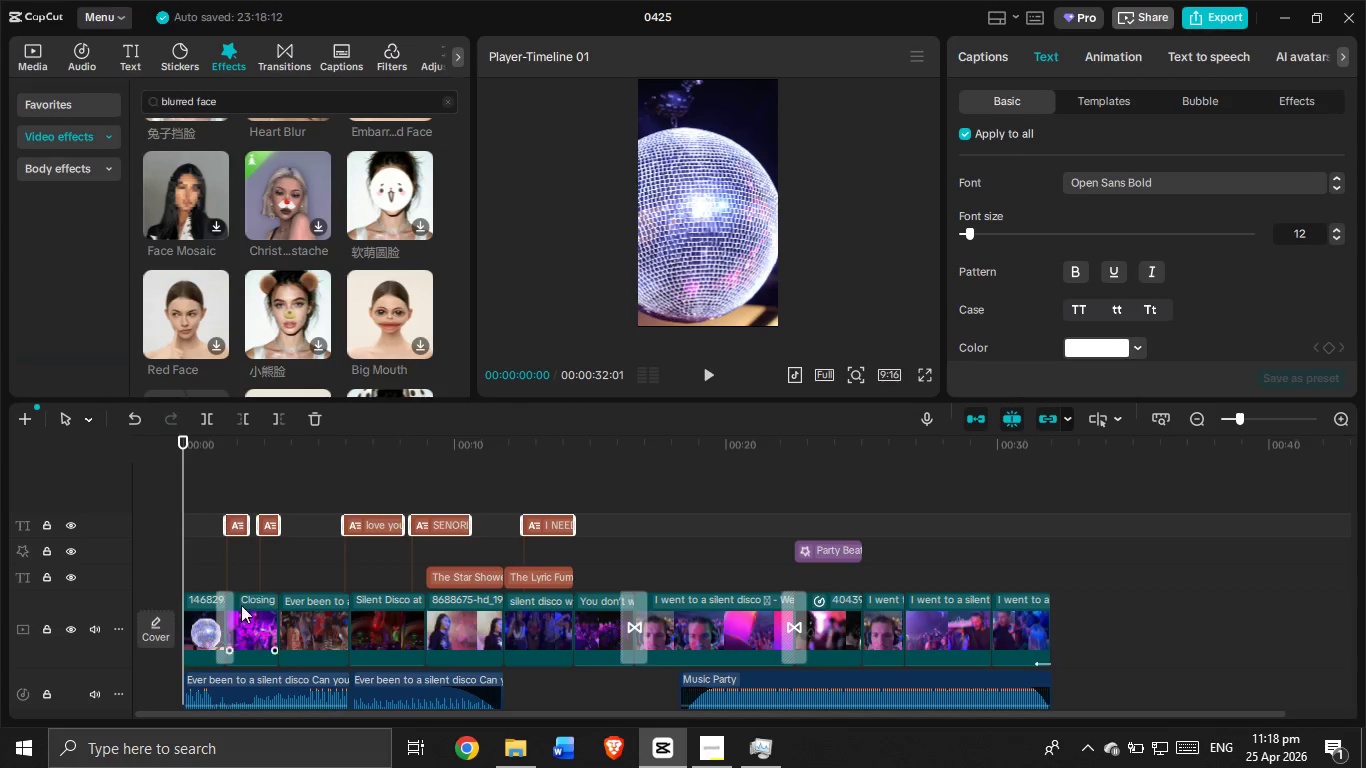 
left_click([208, 614])
 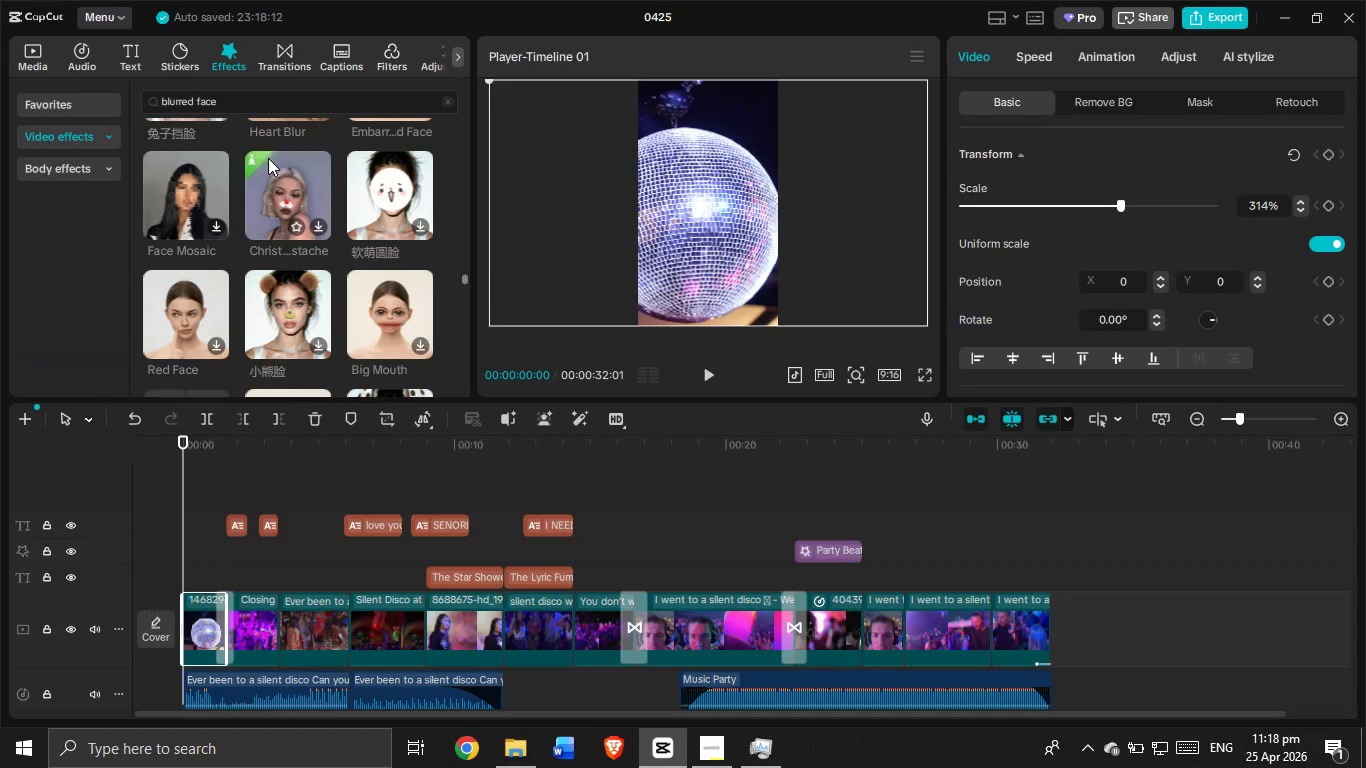 
scroll: coordinate [294, 225], scroll_direction: up, amount: 3.0
 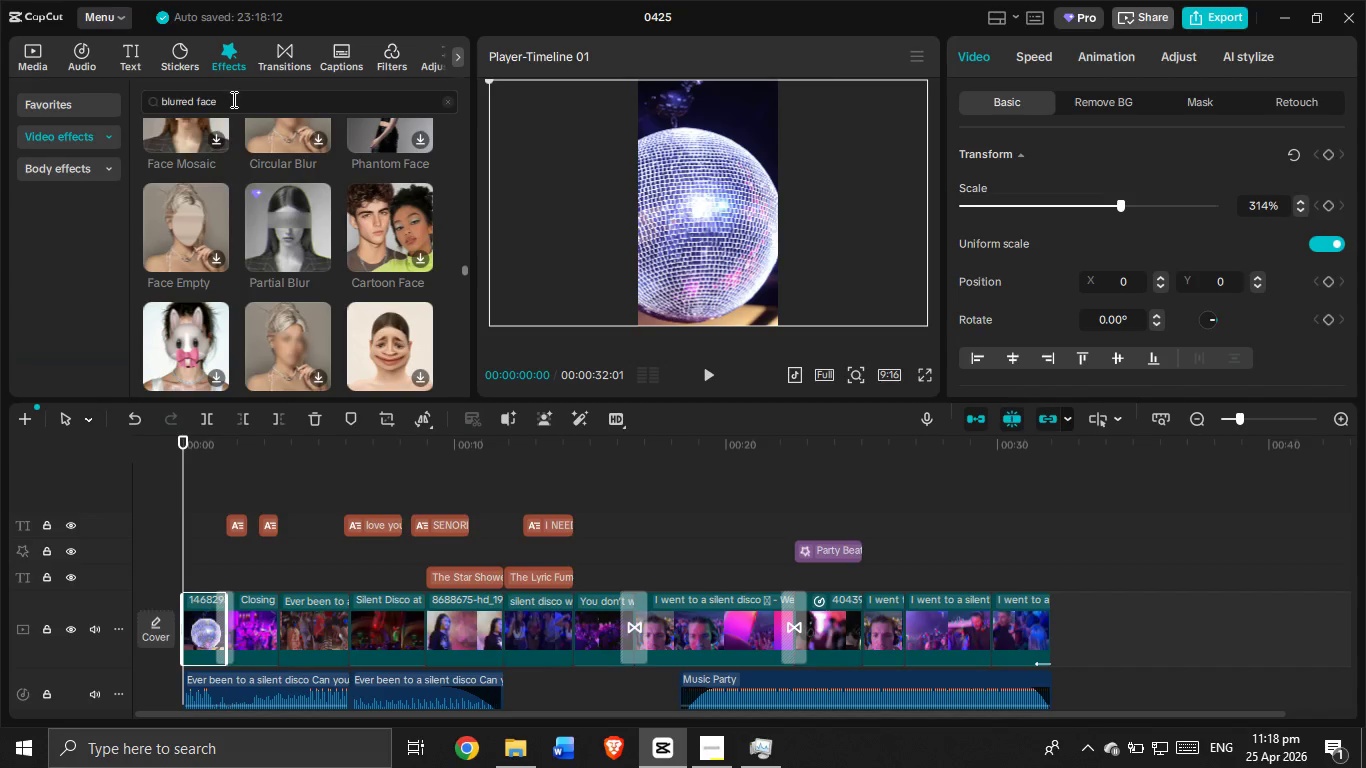 
double_click([232, 99])
 